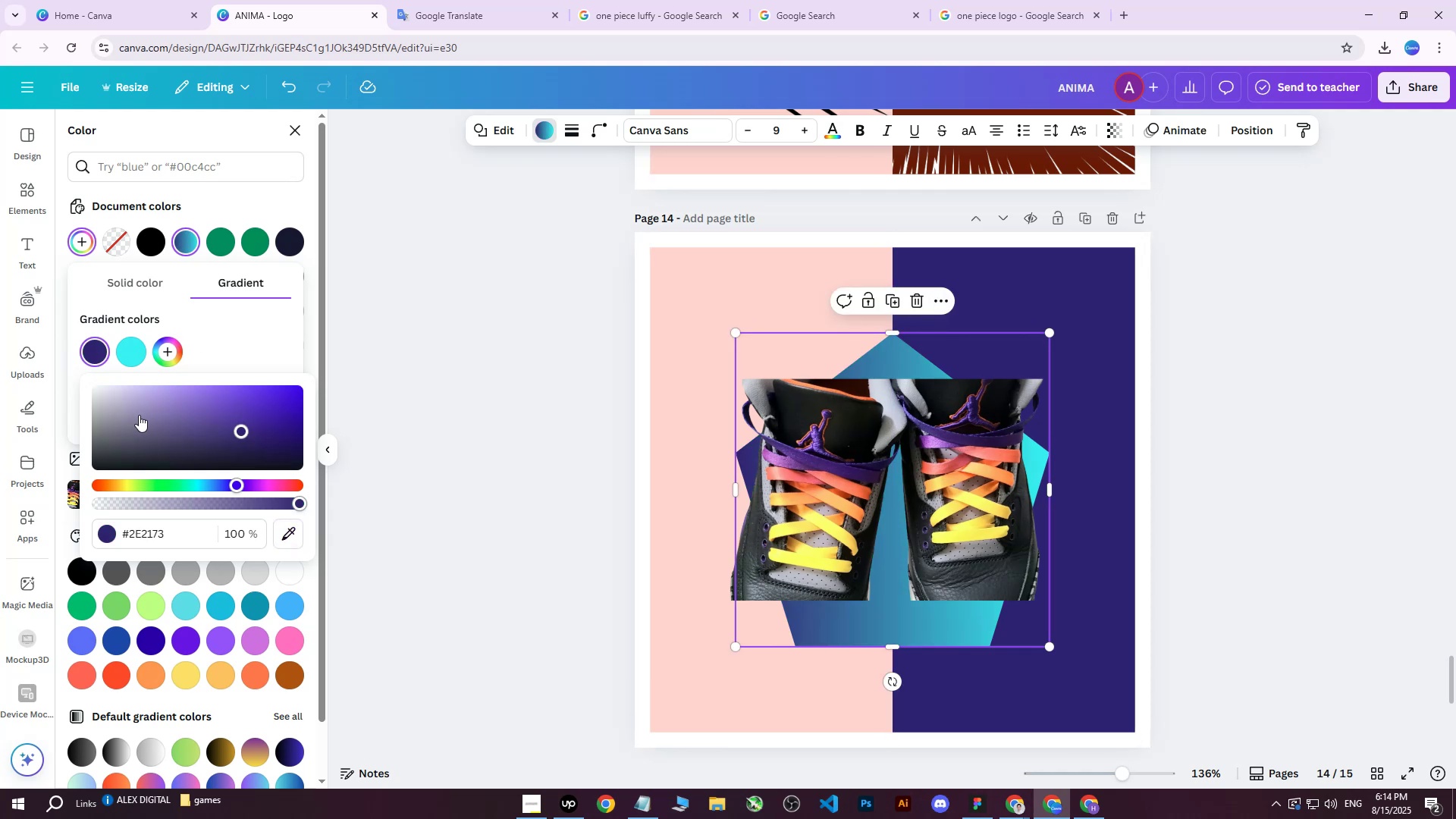 
left_click([128, 358])
 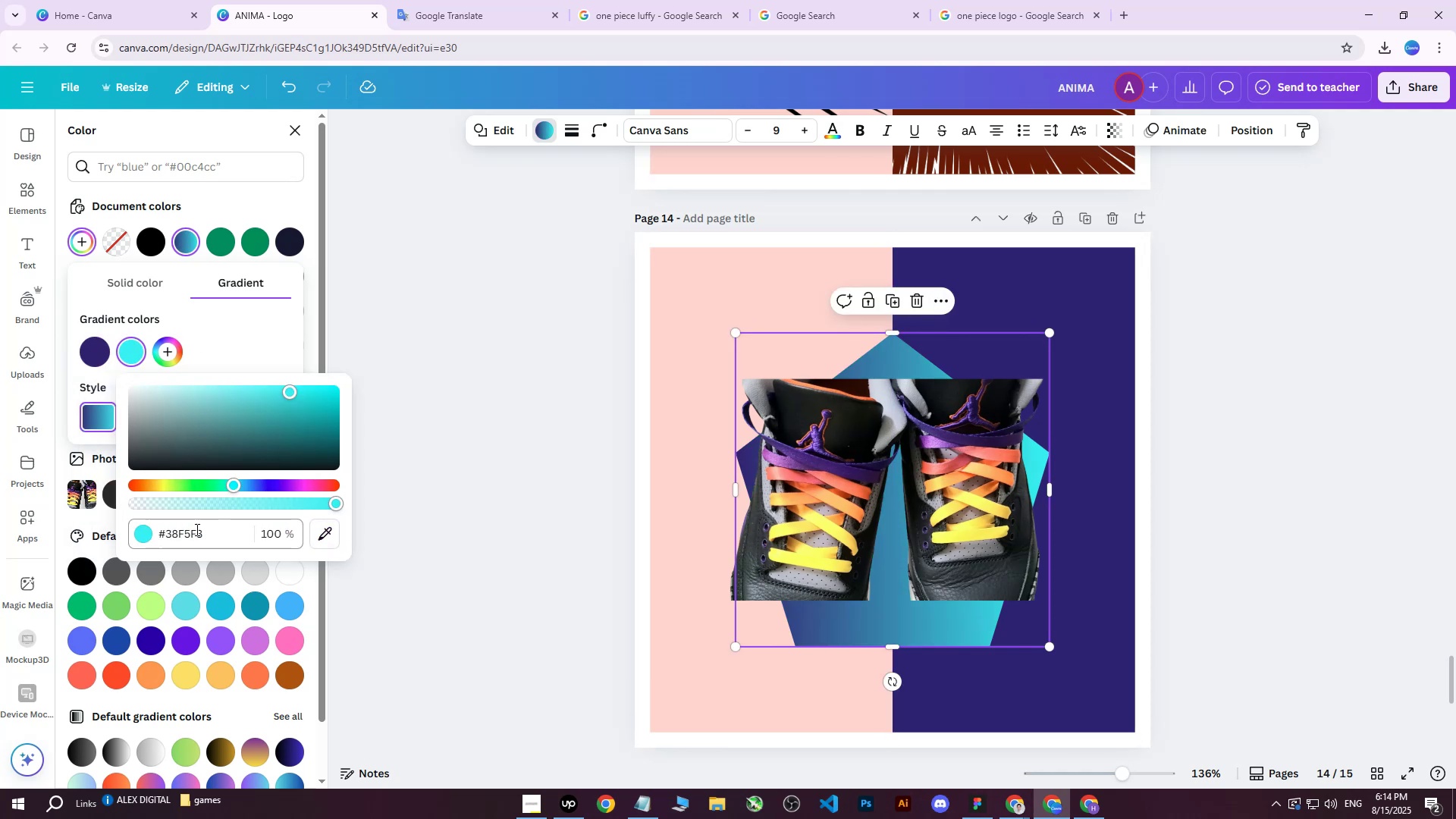 
left_click([327, 529])
 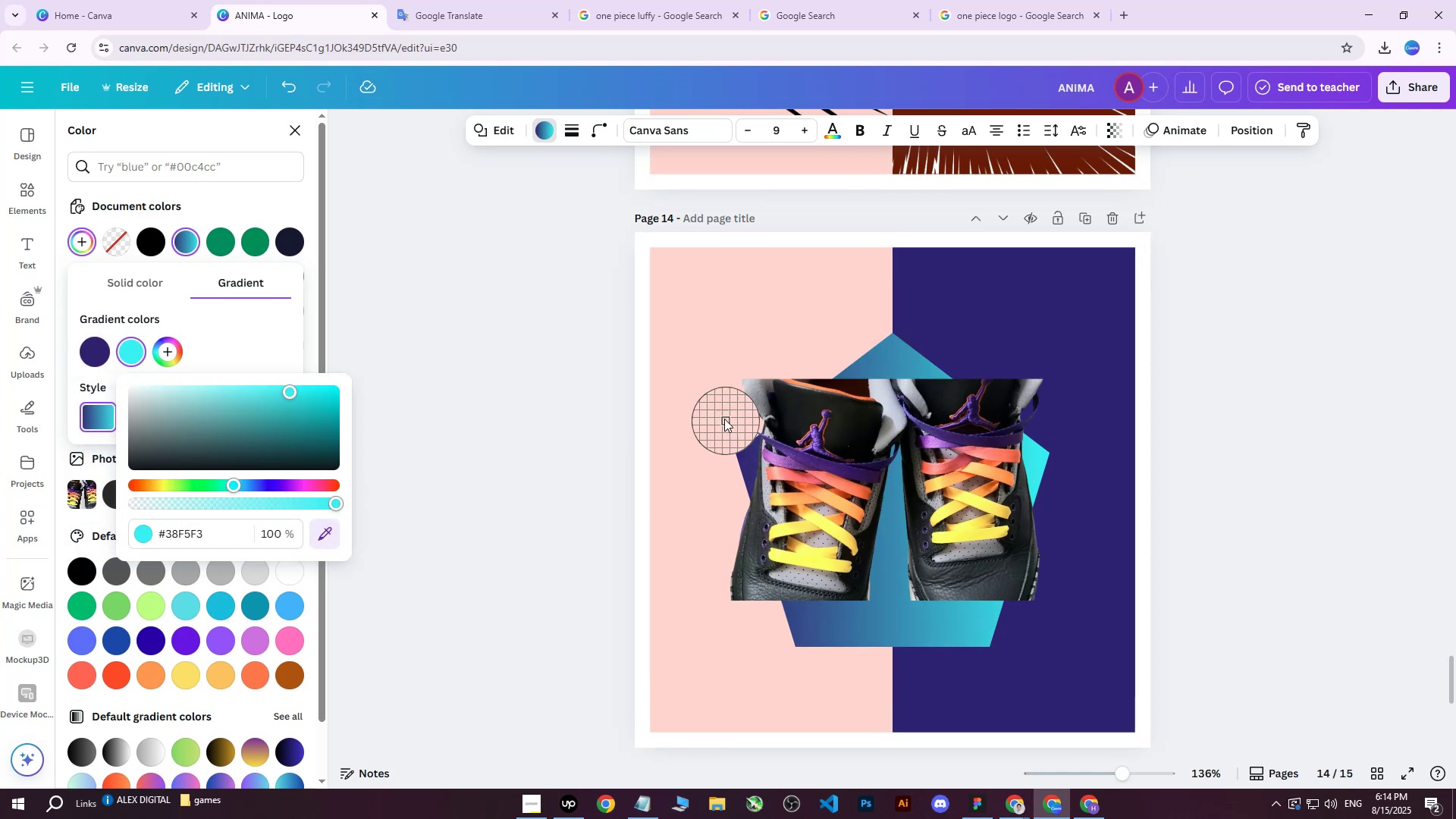 
left_click([707, 401])
 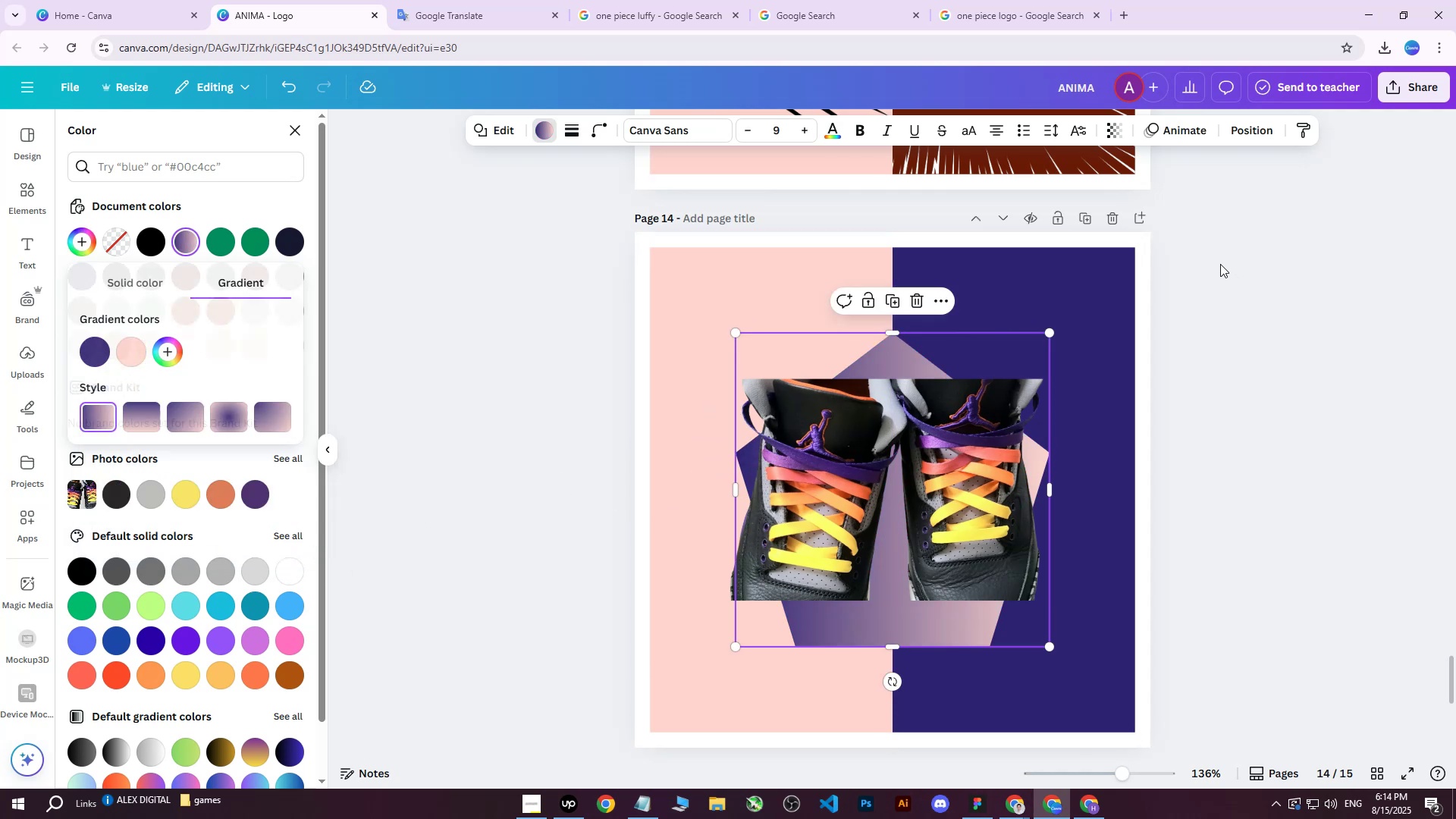 
double_click([1220, 264])
 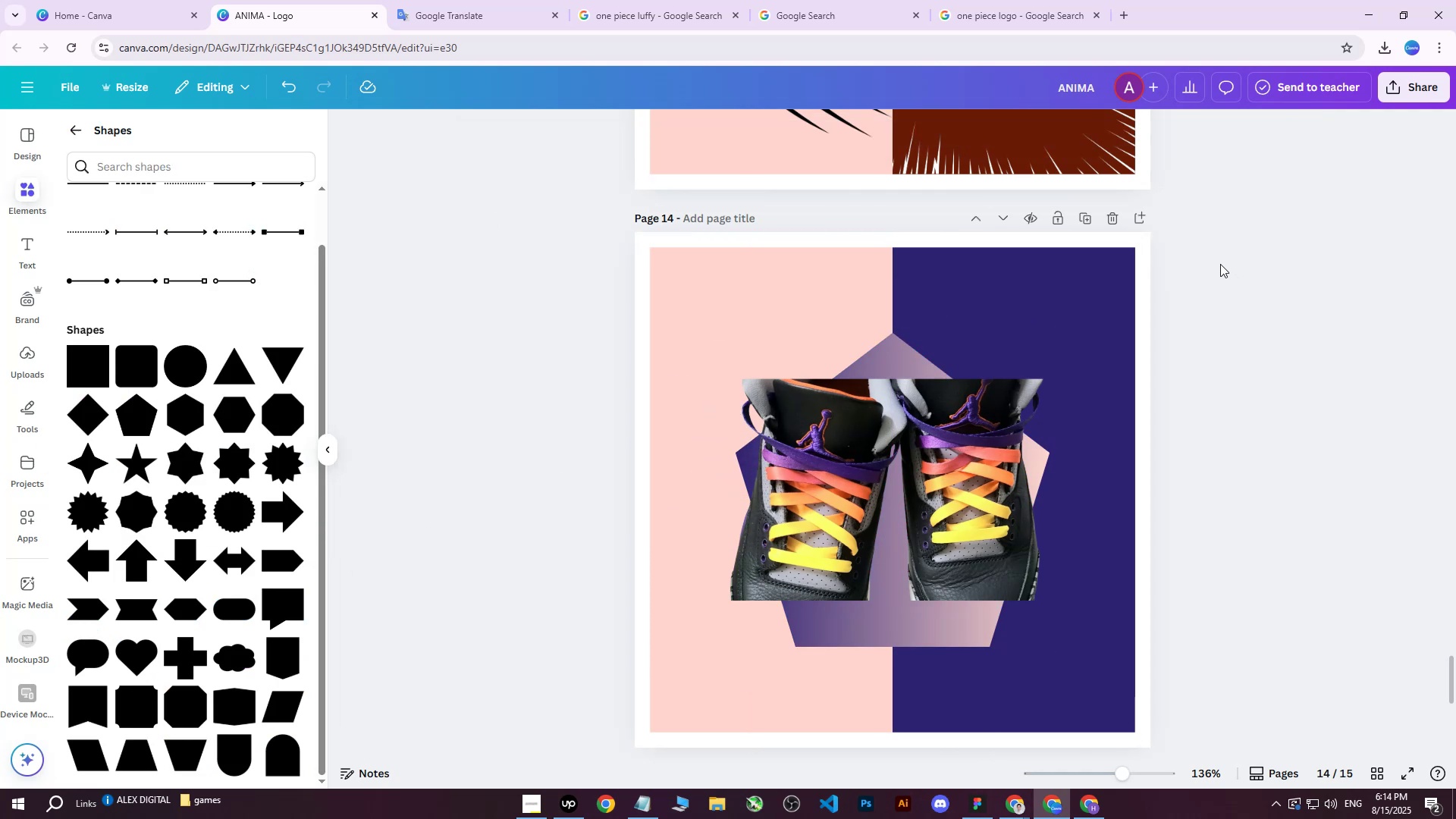 
triple_click([1220, 264])
 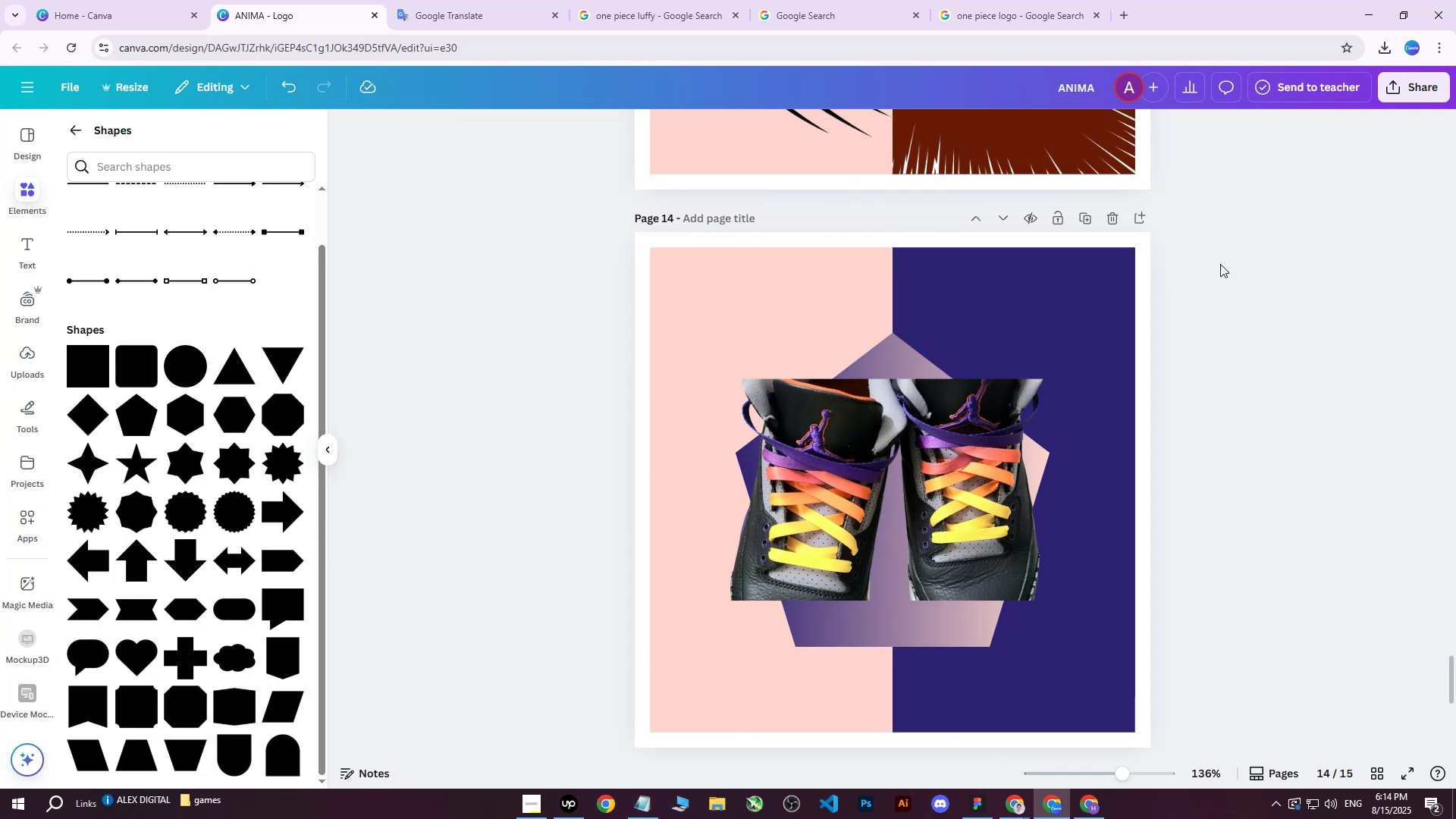 
scroll: coordinate [1220, 265], scroll_direction: down, amount: 1.0
 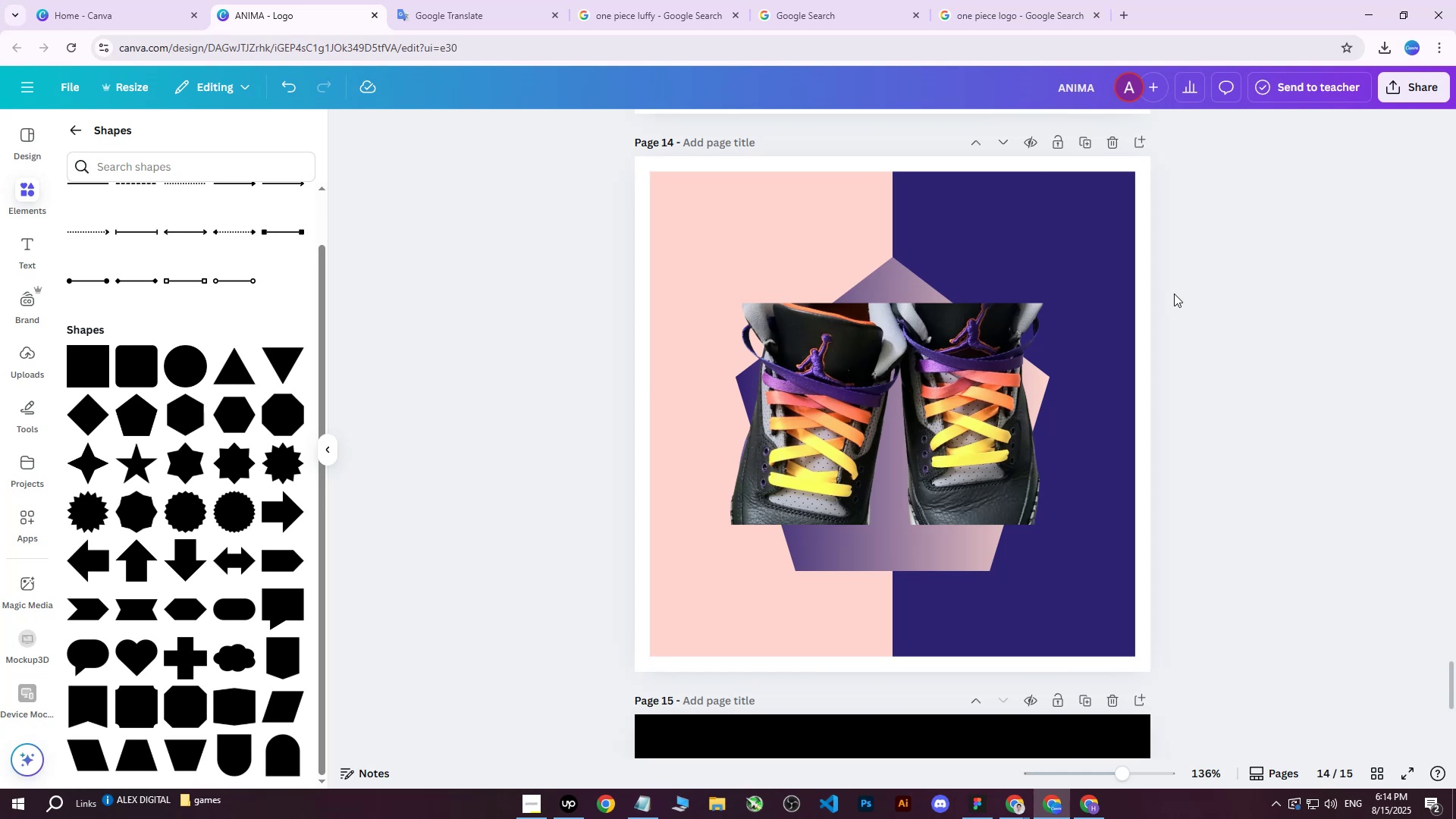 
left_click([880, 389])
 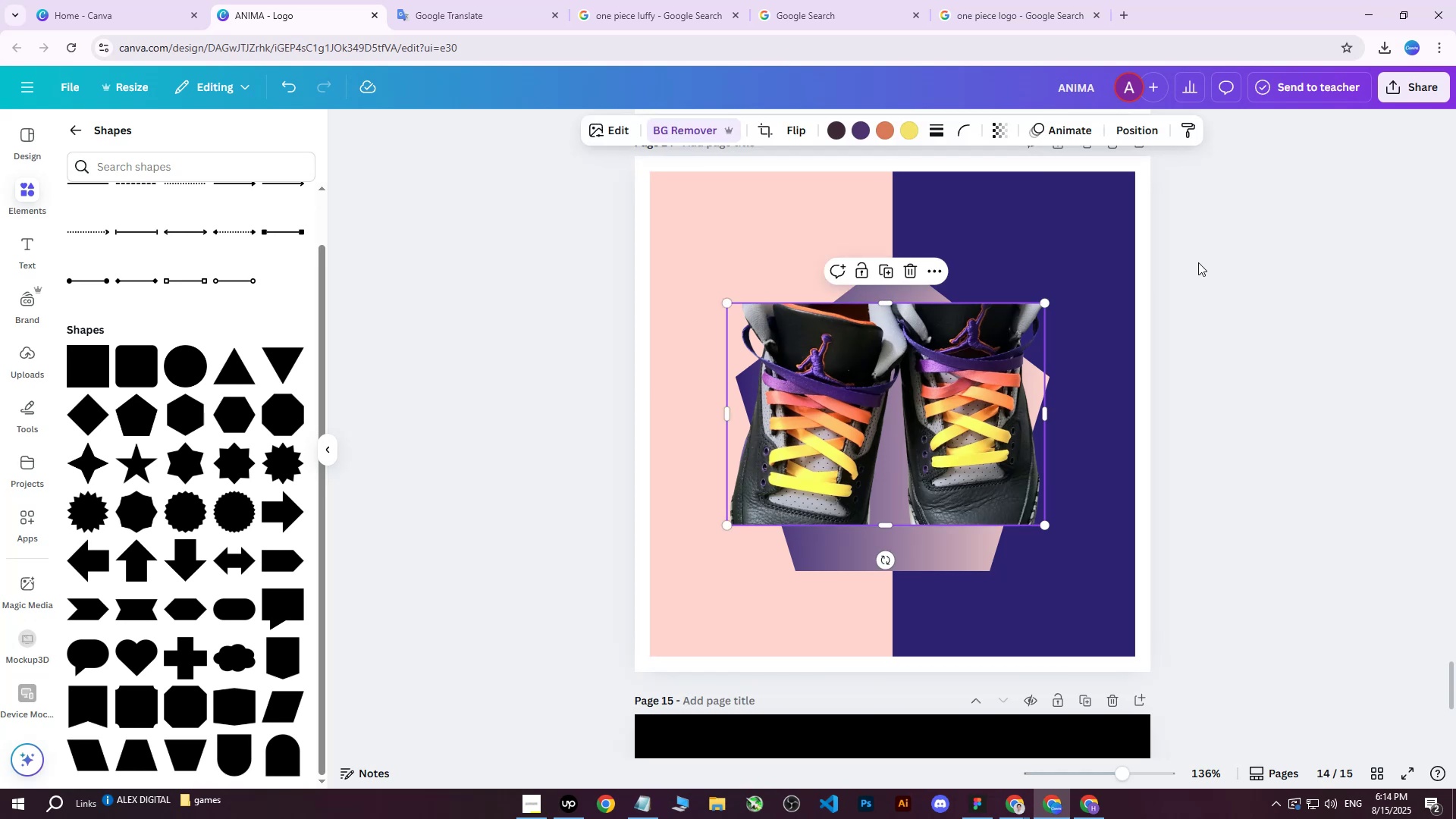 
double_click([1198, 262])
 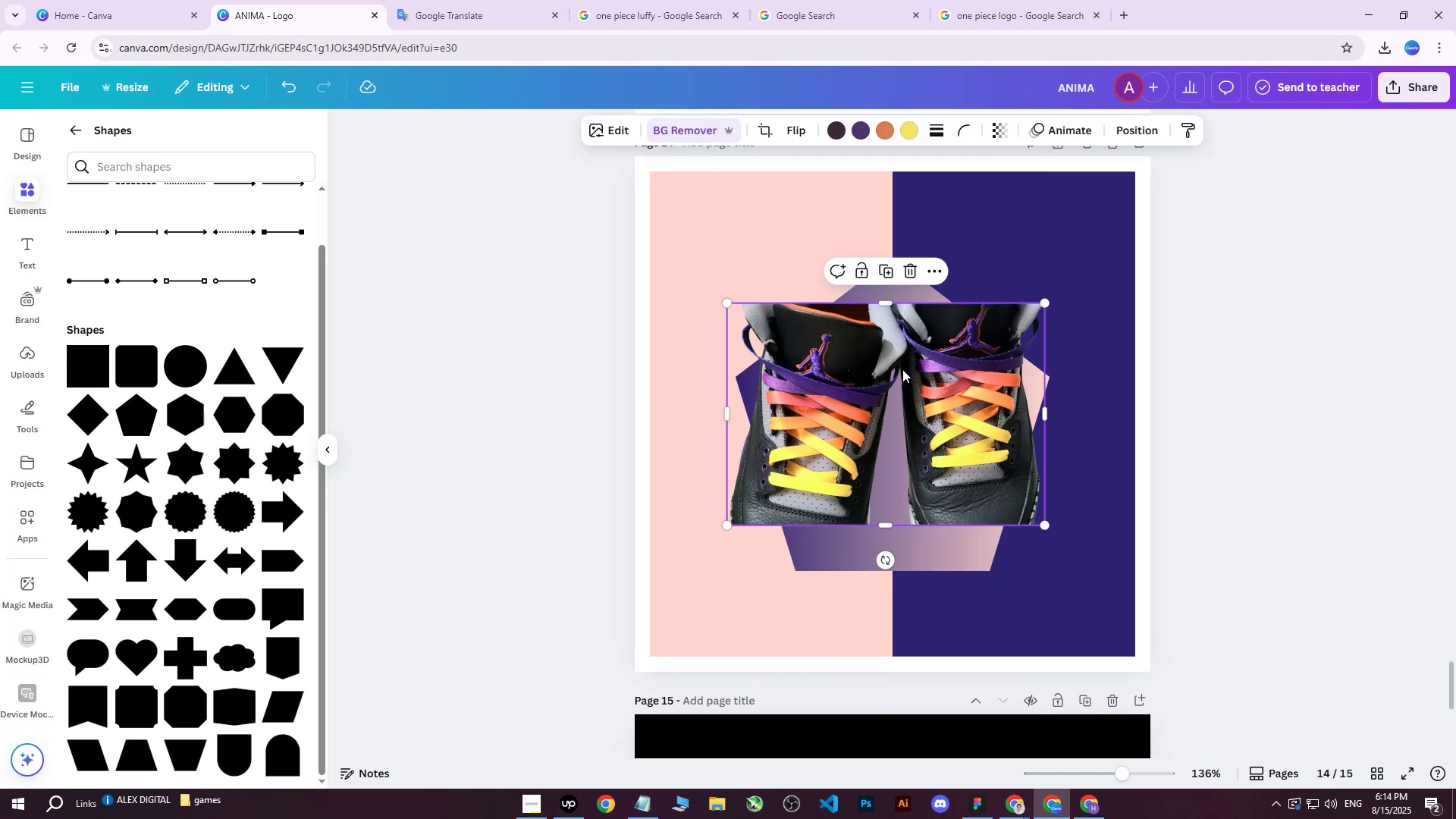 
left_click_drag(start_coordinate=[725, 303], to_coordinate=[698, 286])
 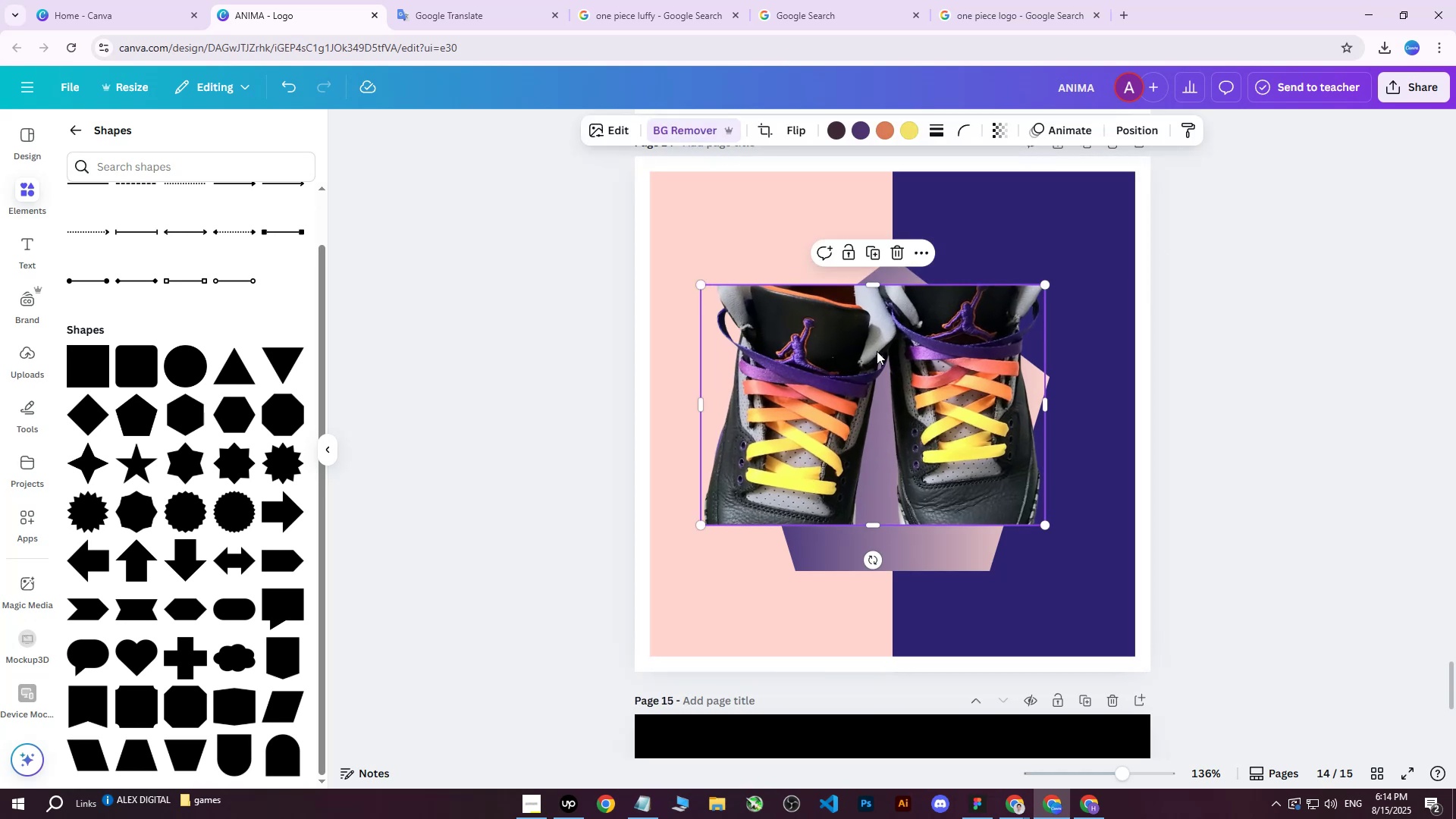 
left_click_drag(start_coordinate=[893, 357], to_coordinate=[910, 367])
 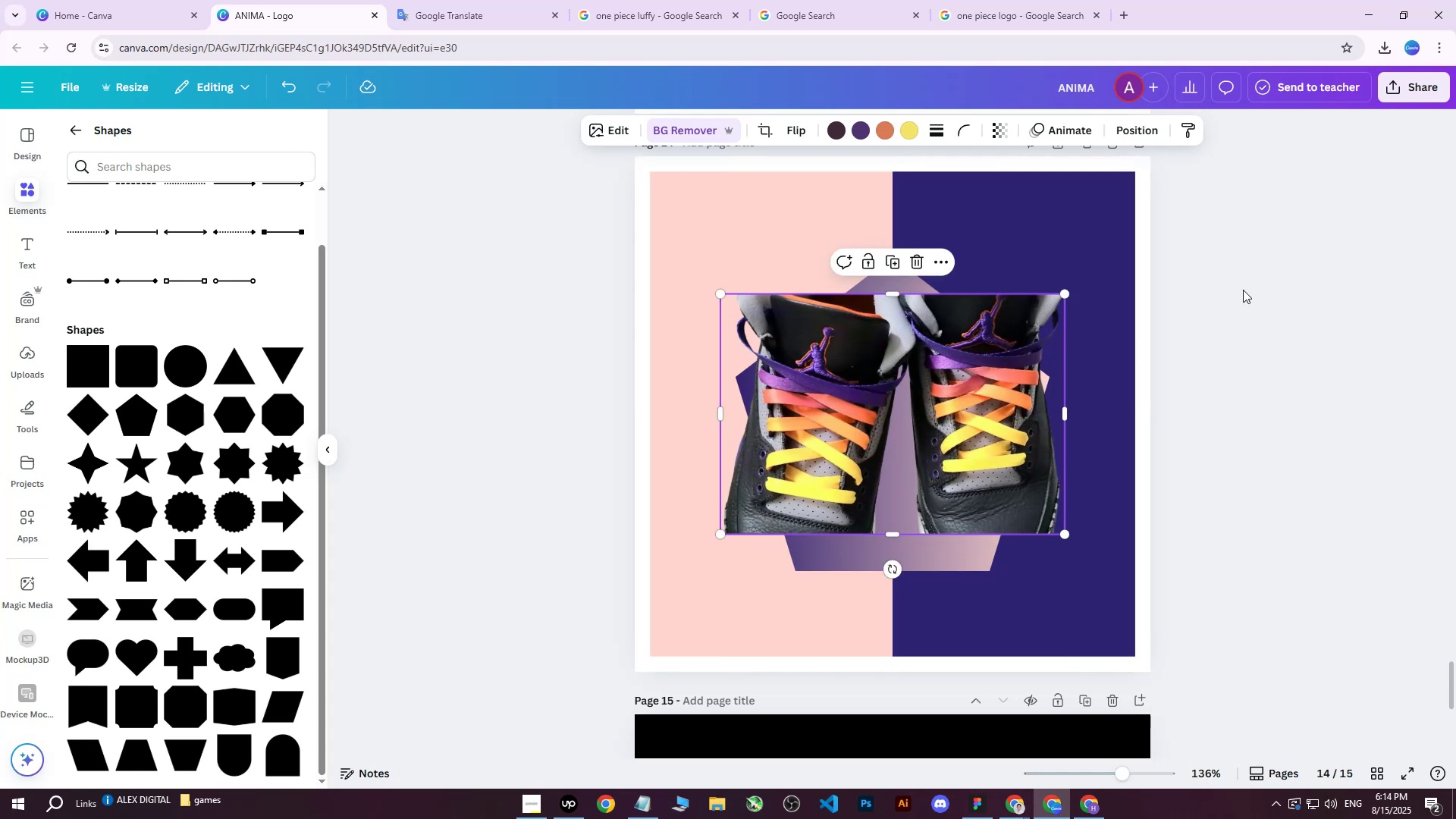 
left_click([1243, 288])
 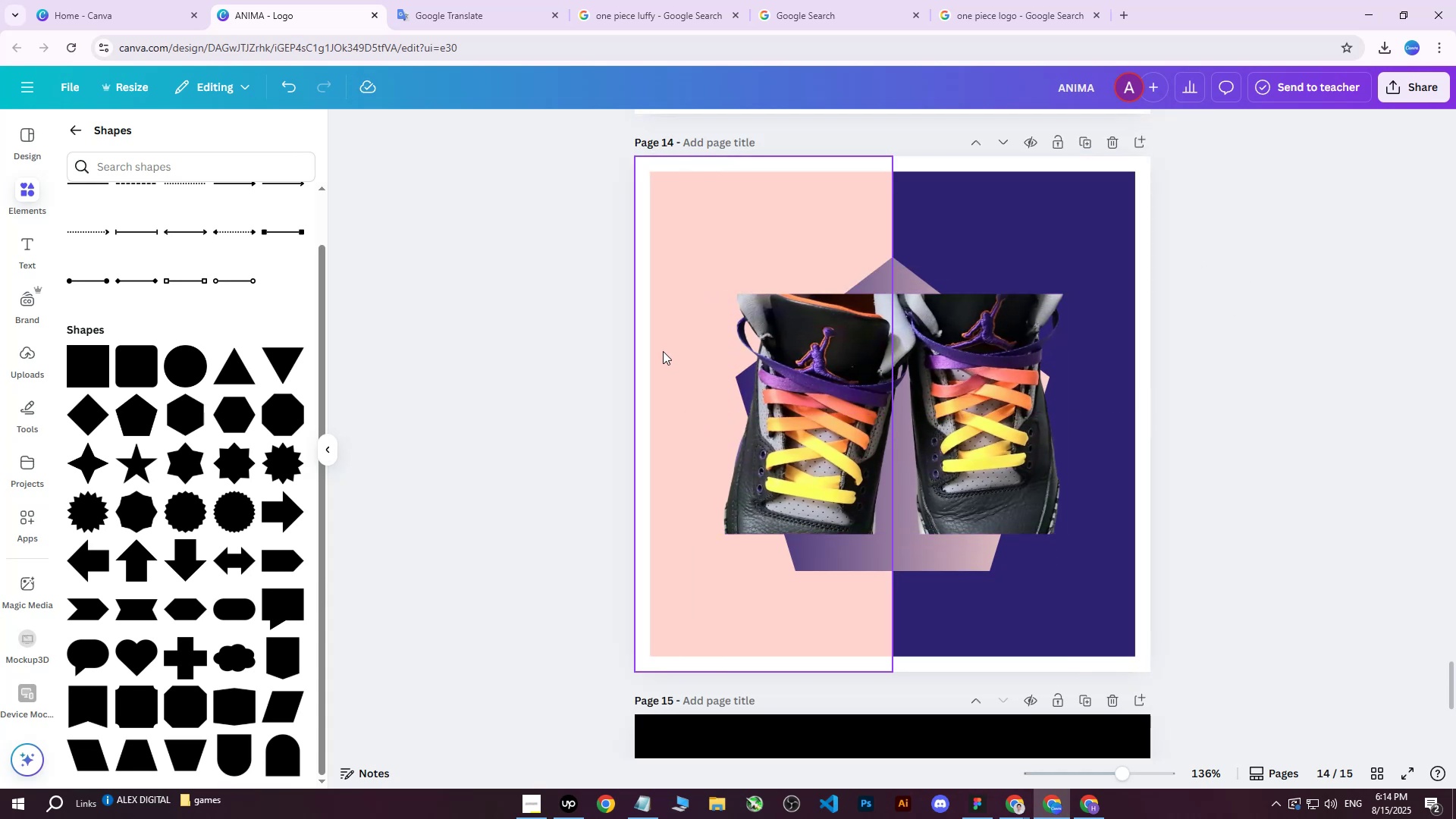 
left_click([87, 126])
 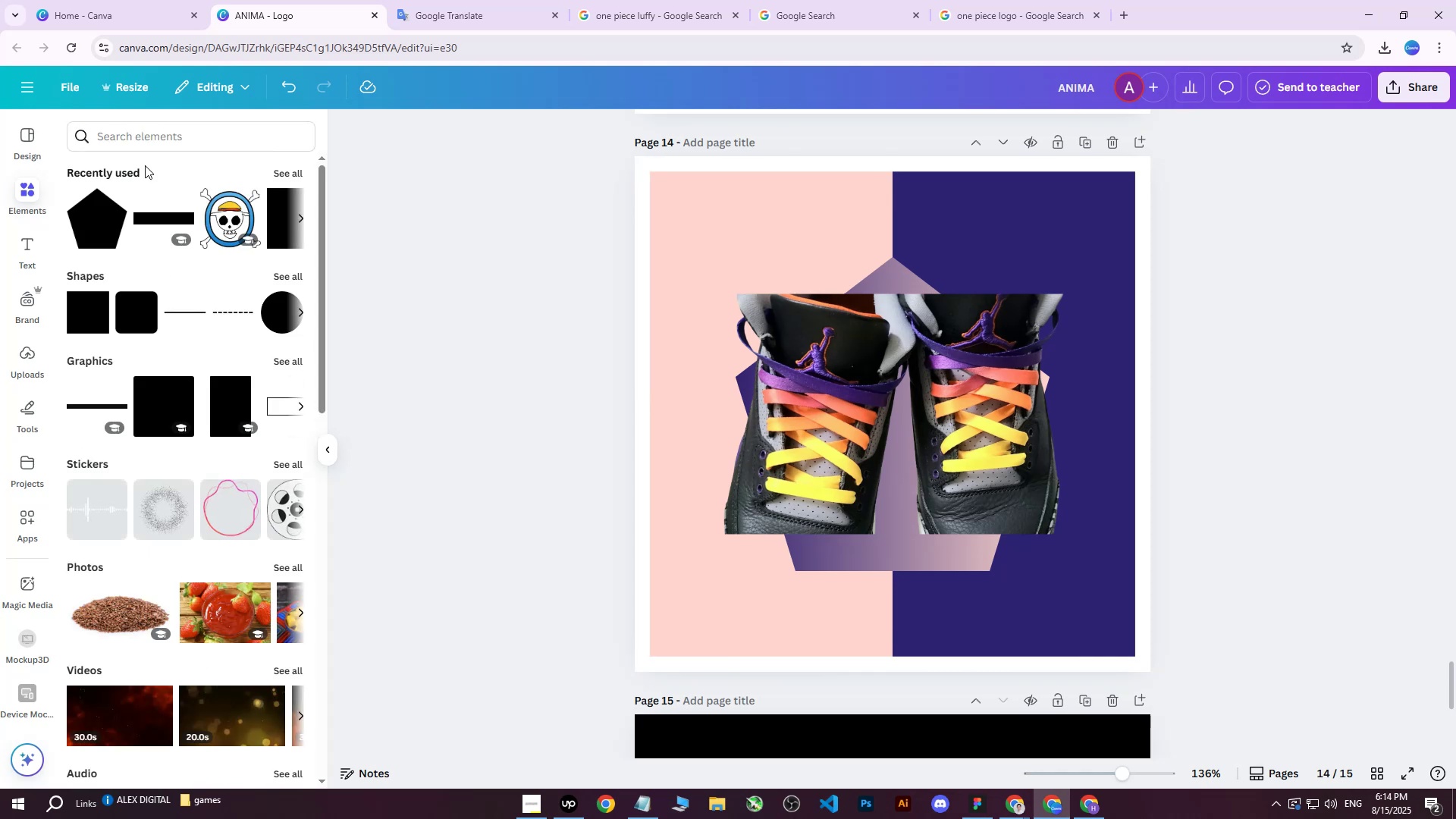 
left_click([159, 142])
 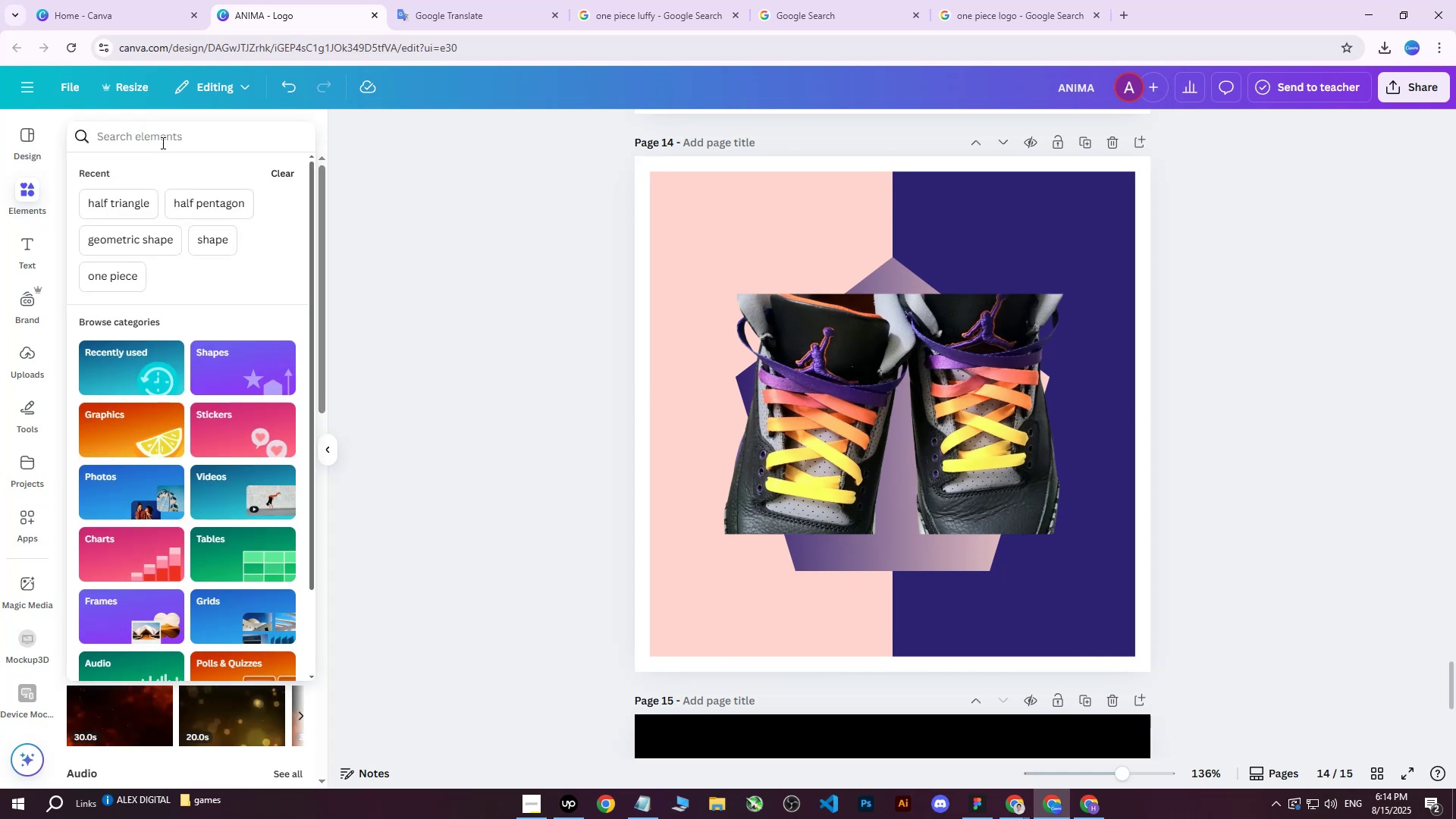 
type(laces)
 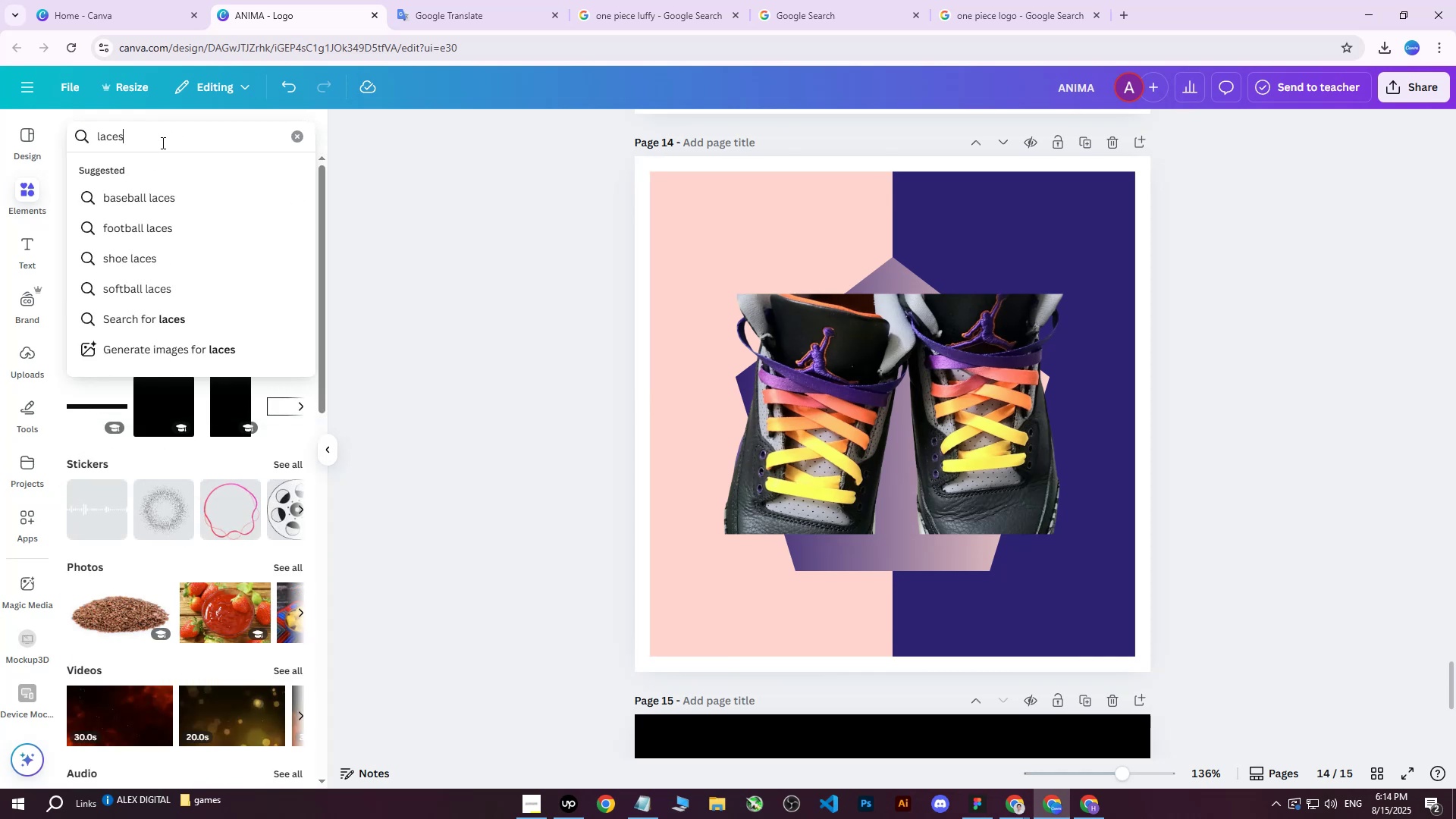 
key(Enter)
 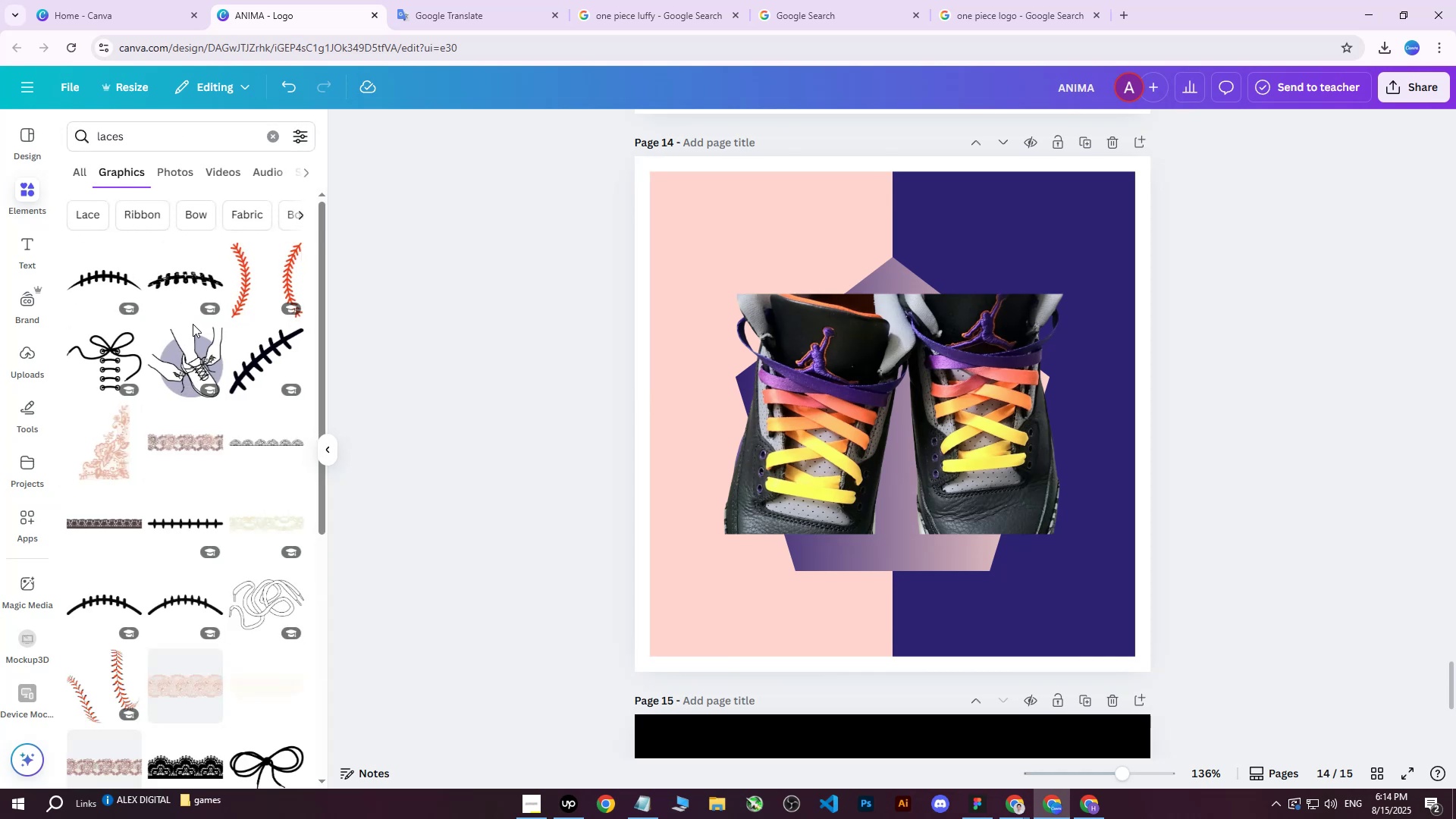 
wait(6.3)
 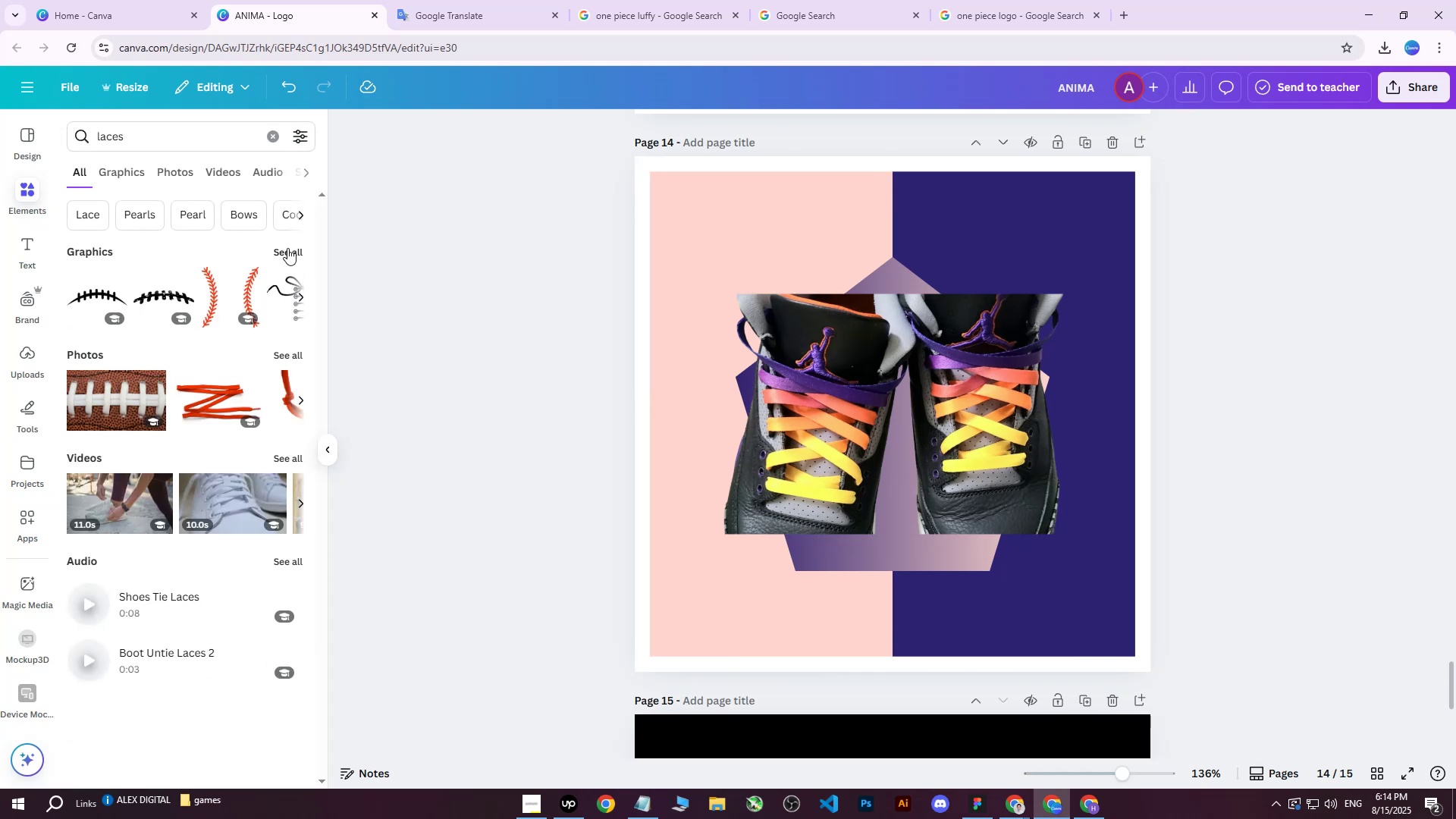 
left_click([97, 367])
 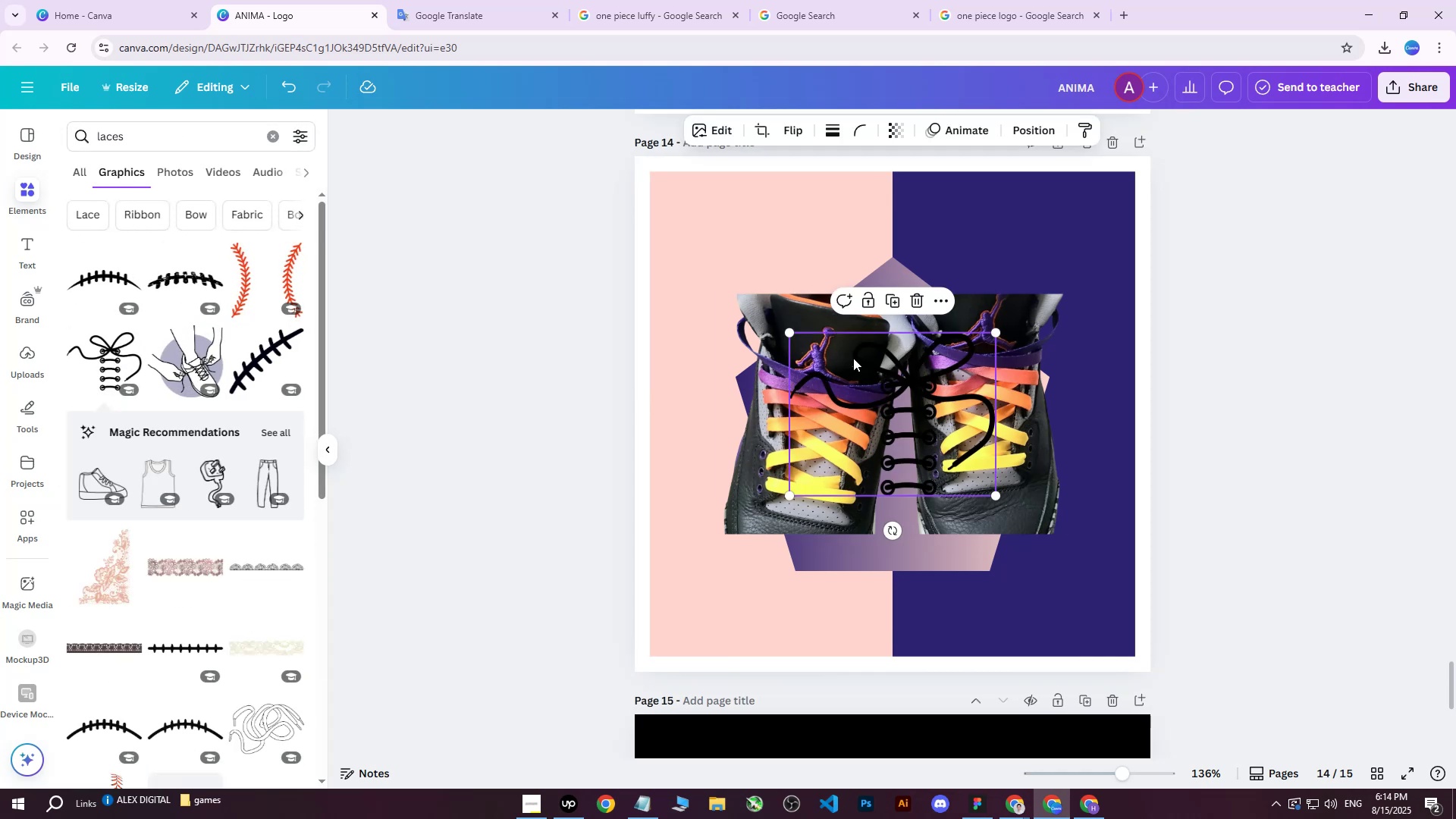 
left_click_drag(start_coordinate=[871, 368], to_coordinate=[795, 273])
 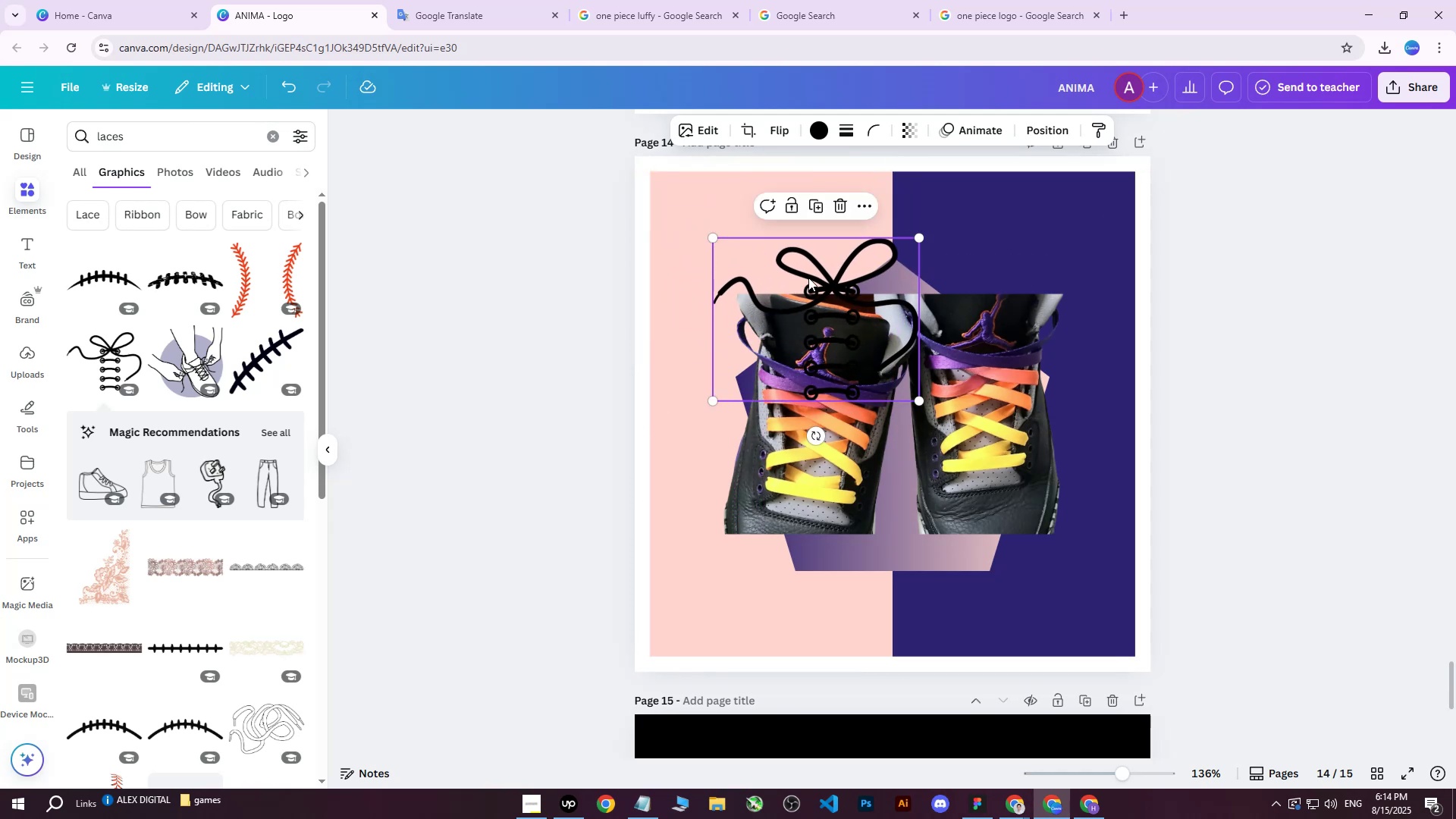 
left_click_drag(start_coordinate=[808, 275], to_coordinate=[757, 262])
 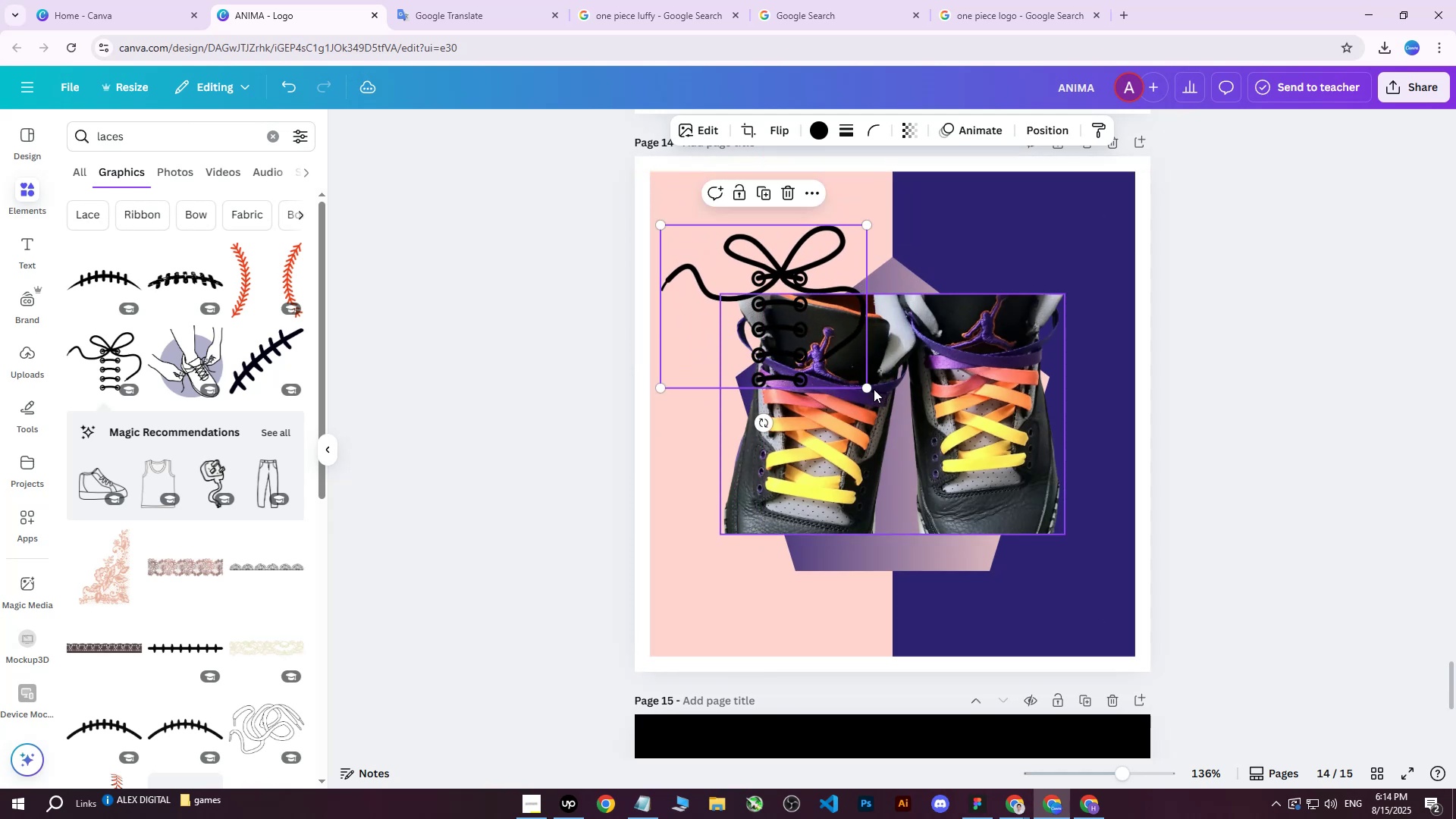 
left_click_drag(start_coordinate=[867, 388], to_coordinate=[1137, 601])
 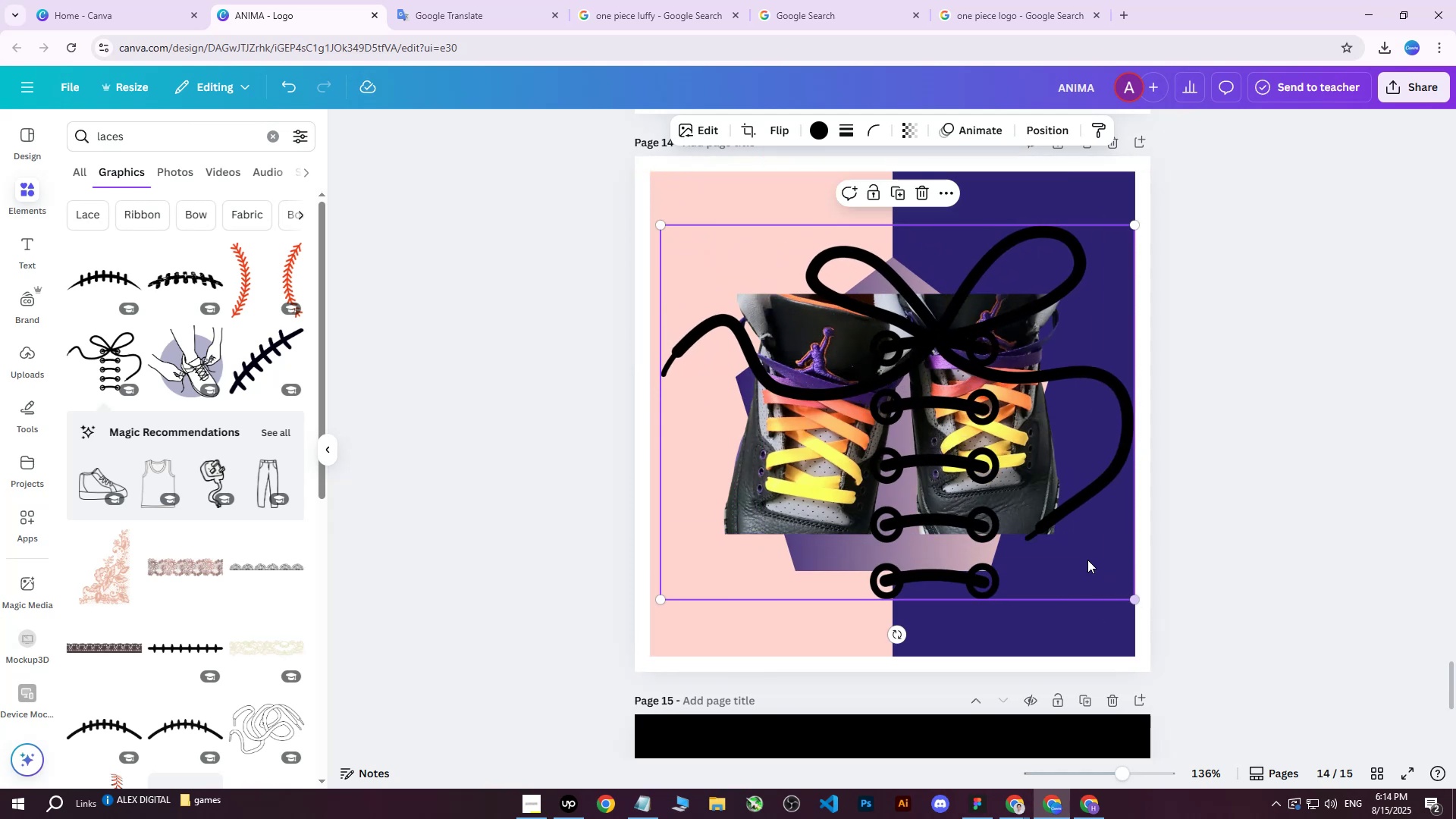 
left_click_drag(start_coordinate=[1075, 549], to_coordinate=[1034, 560])
 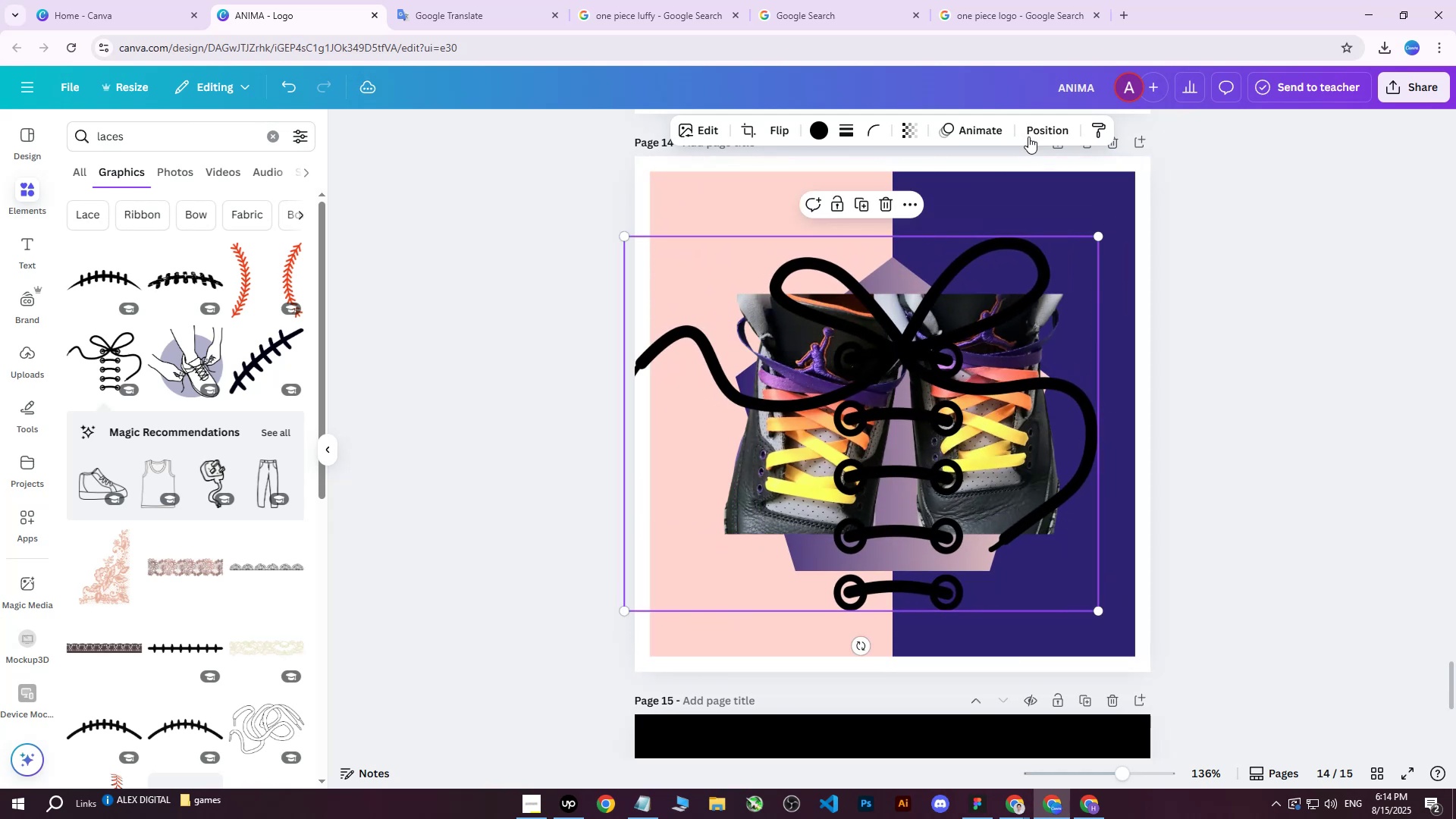 
left_click([1021, 130])
 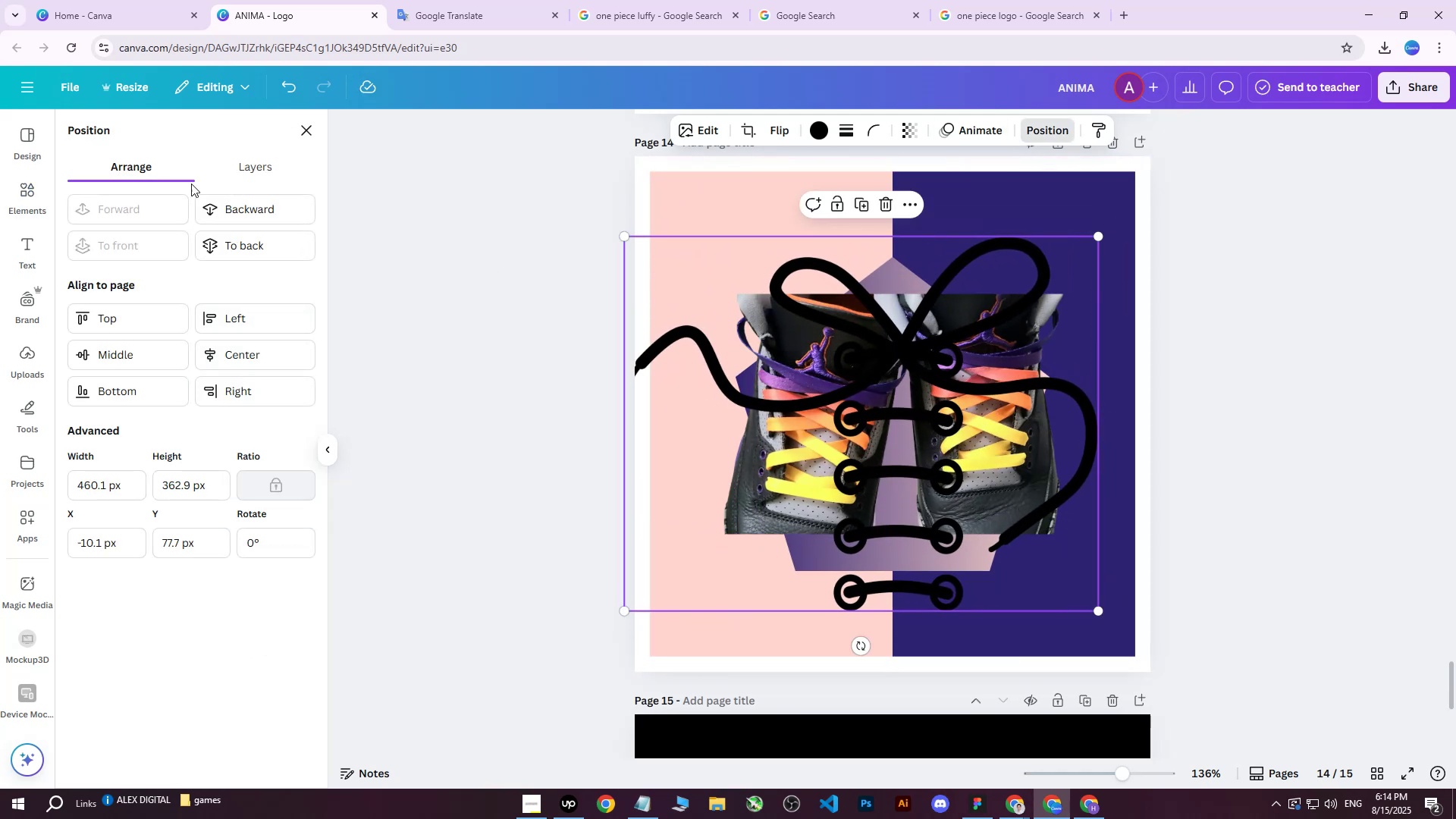 
left_click([208, 165])
 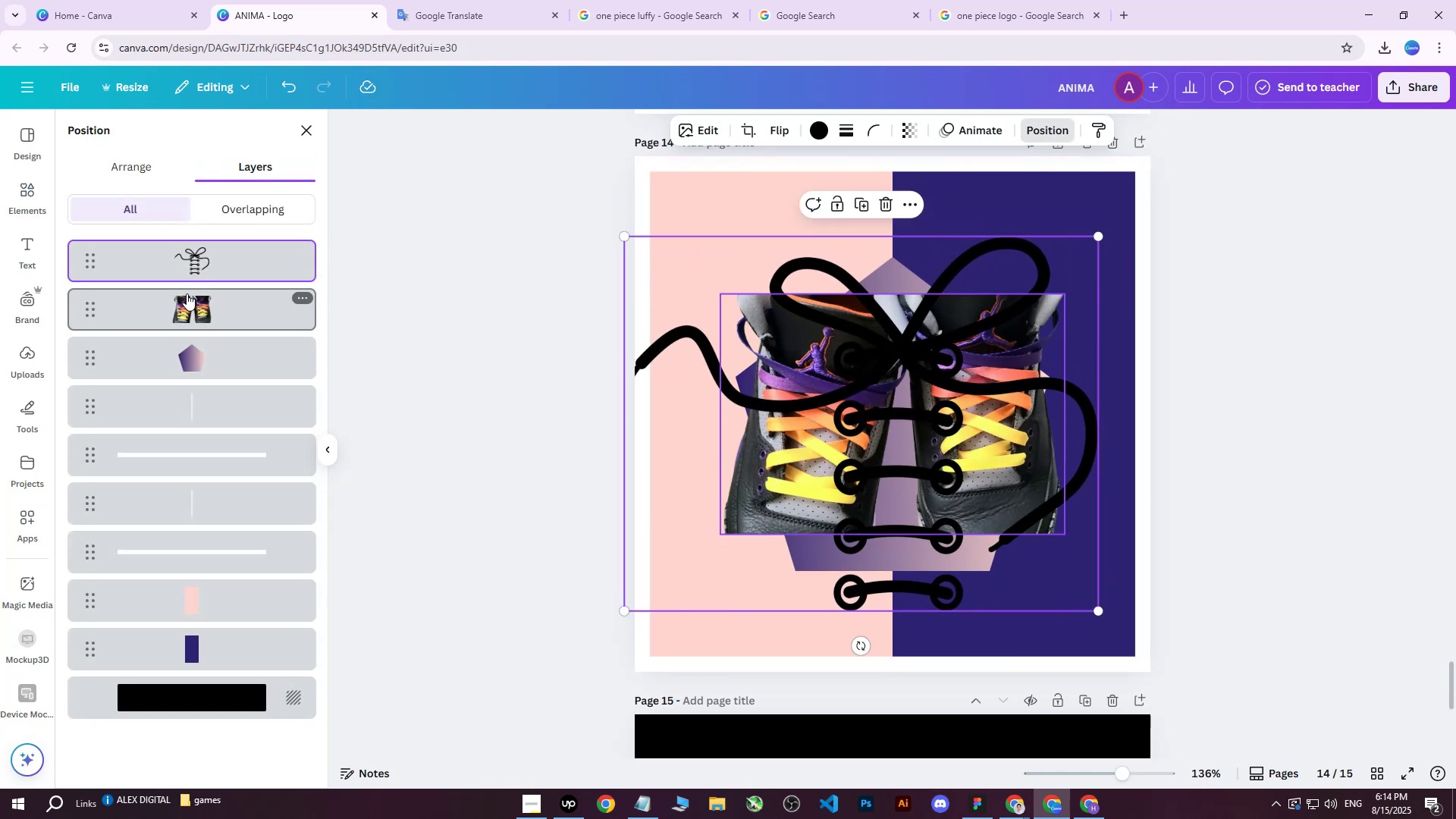 
left_click_drag(start_coordinate=[203, 261], to_coordinate=[213, 582])
 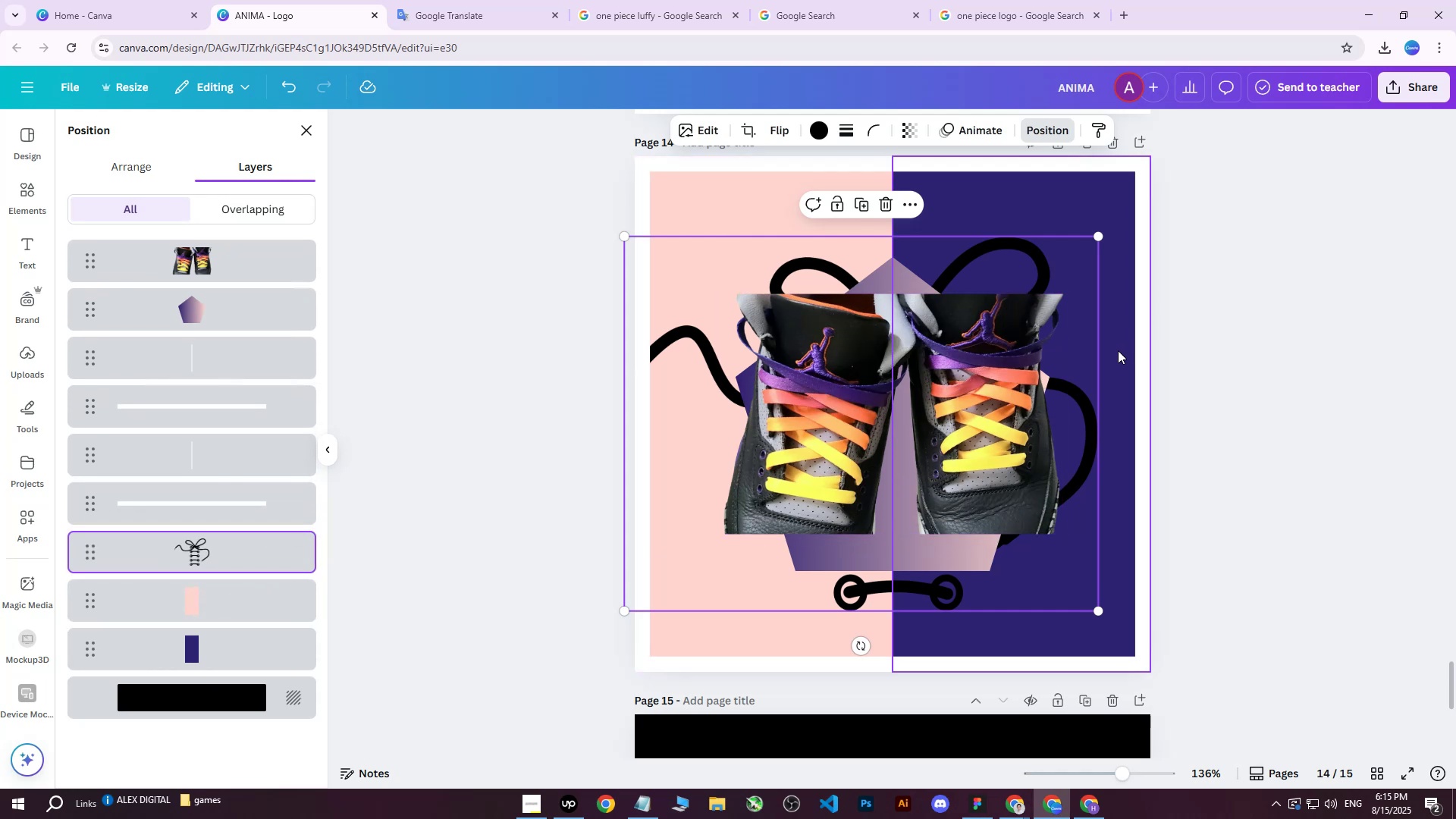 
left_click_drag(start_coordinate=[626, 236], to_coordinate=[450, 140])
 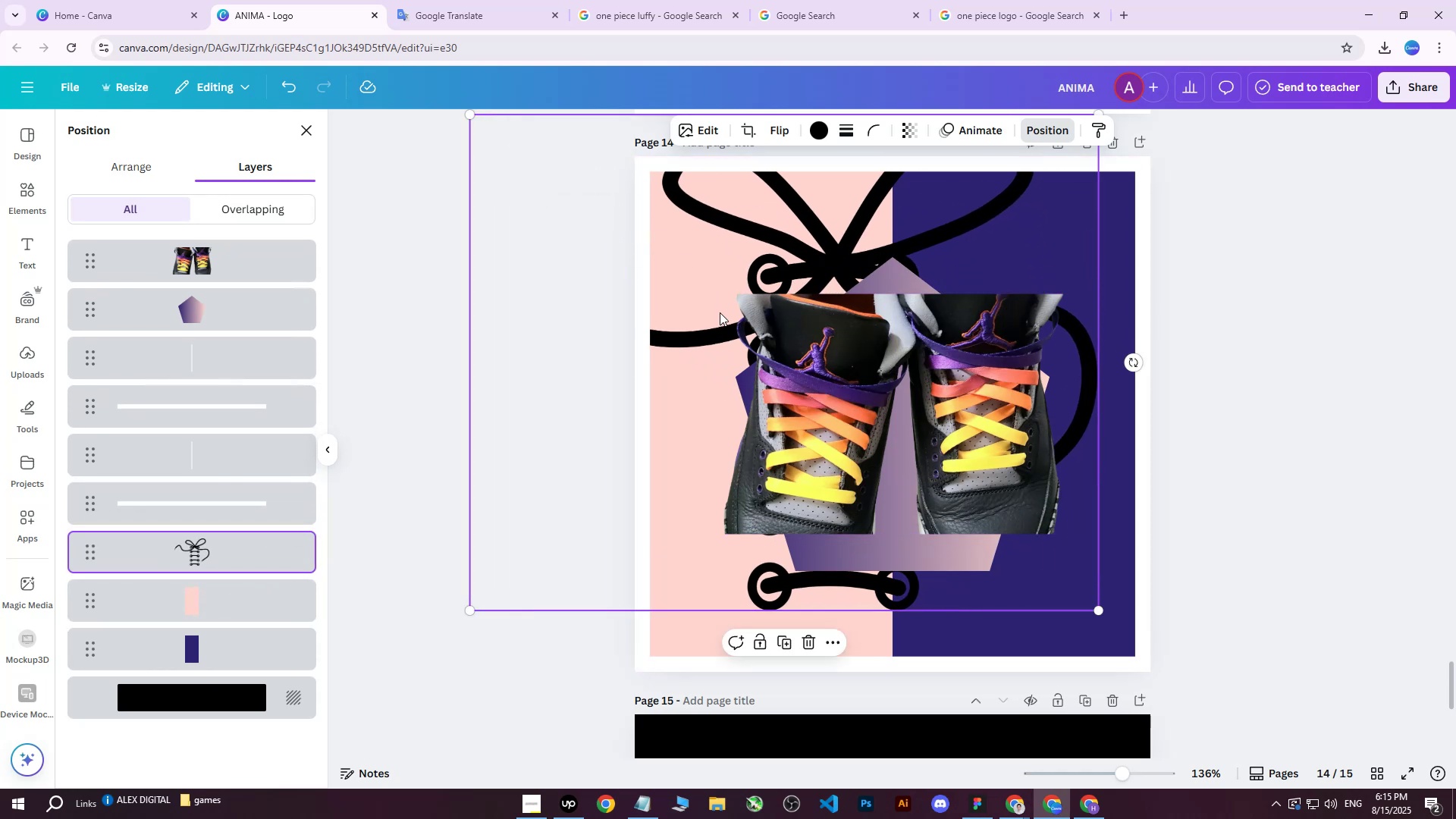 
left_click_drag(start_coordinate=[723, 314], to_coordinate=[801, 418])
 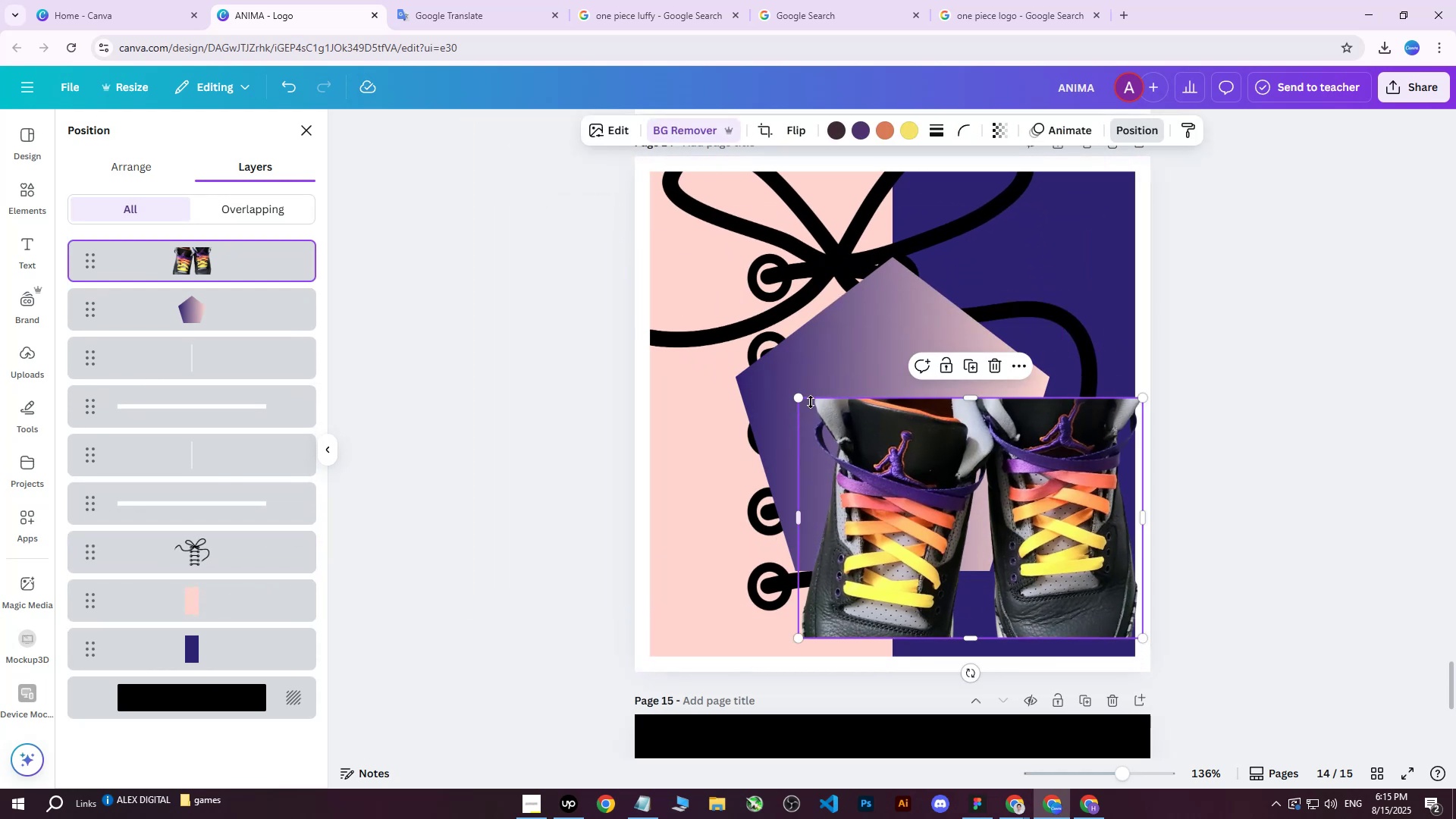 
key(Control+ControlLeft)
 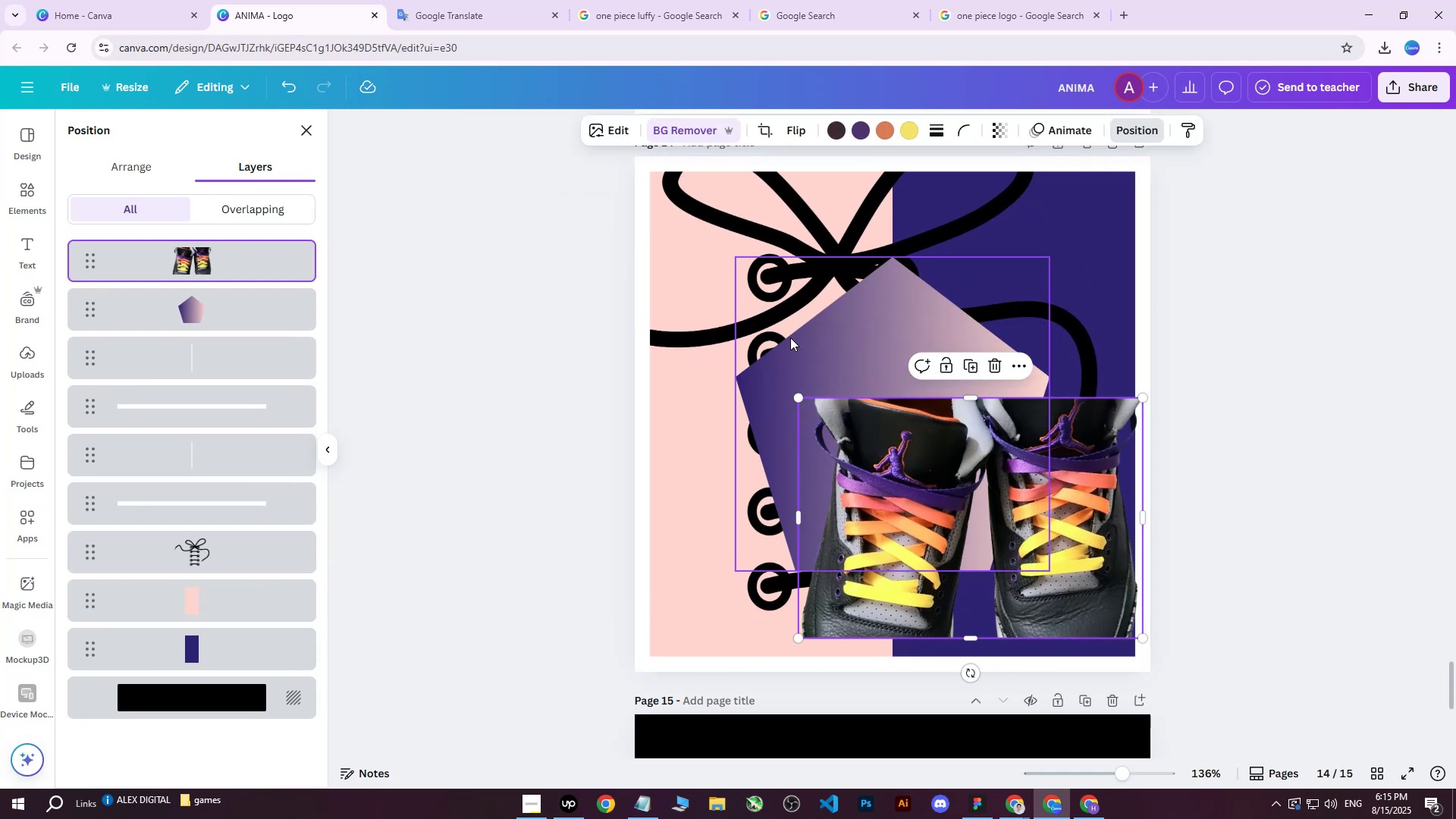 
key(Control+Z)
 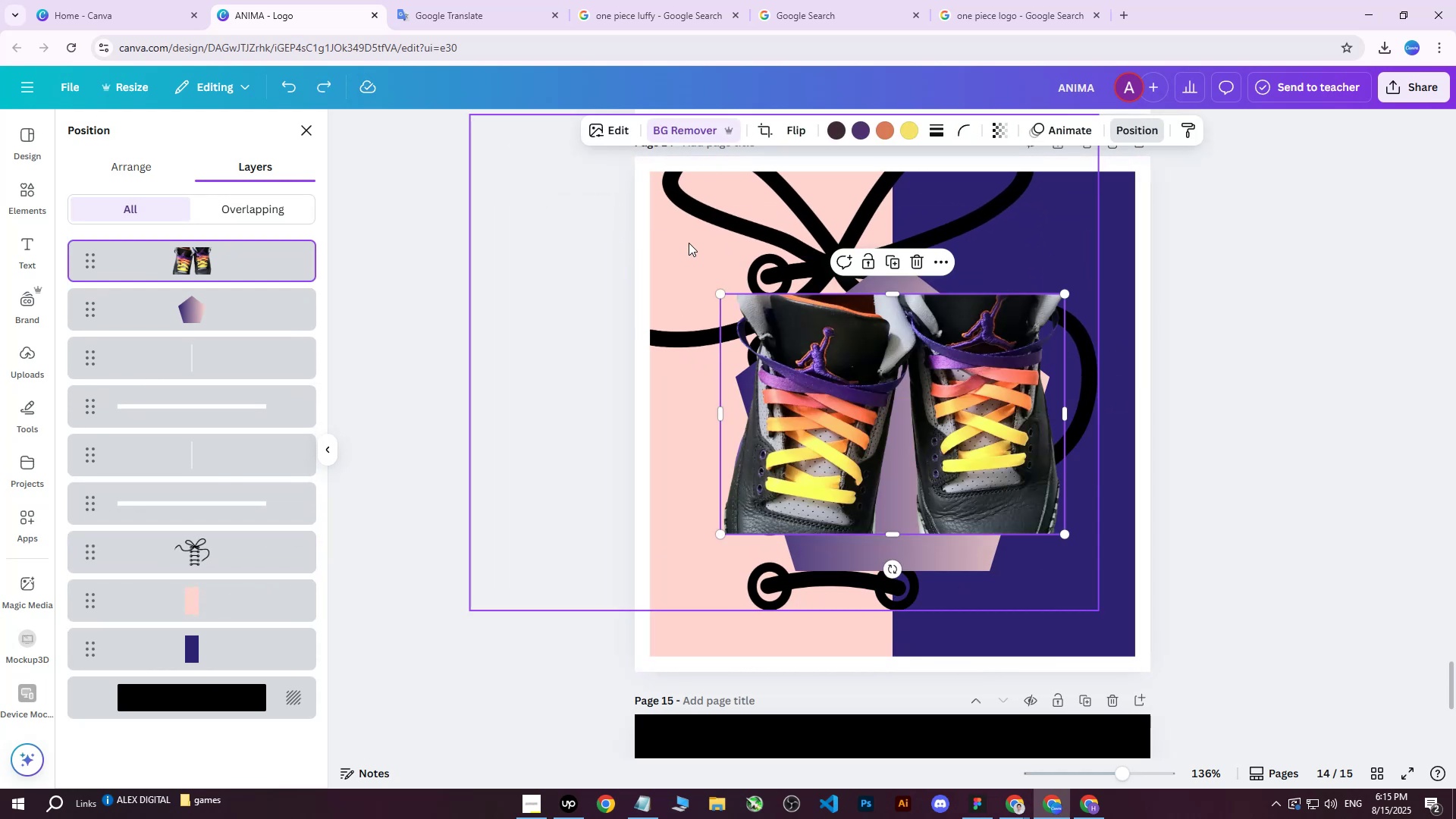 
left_click([685, 238])
 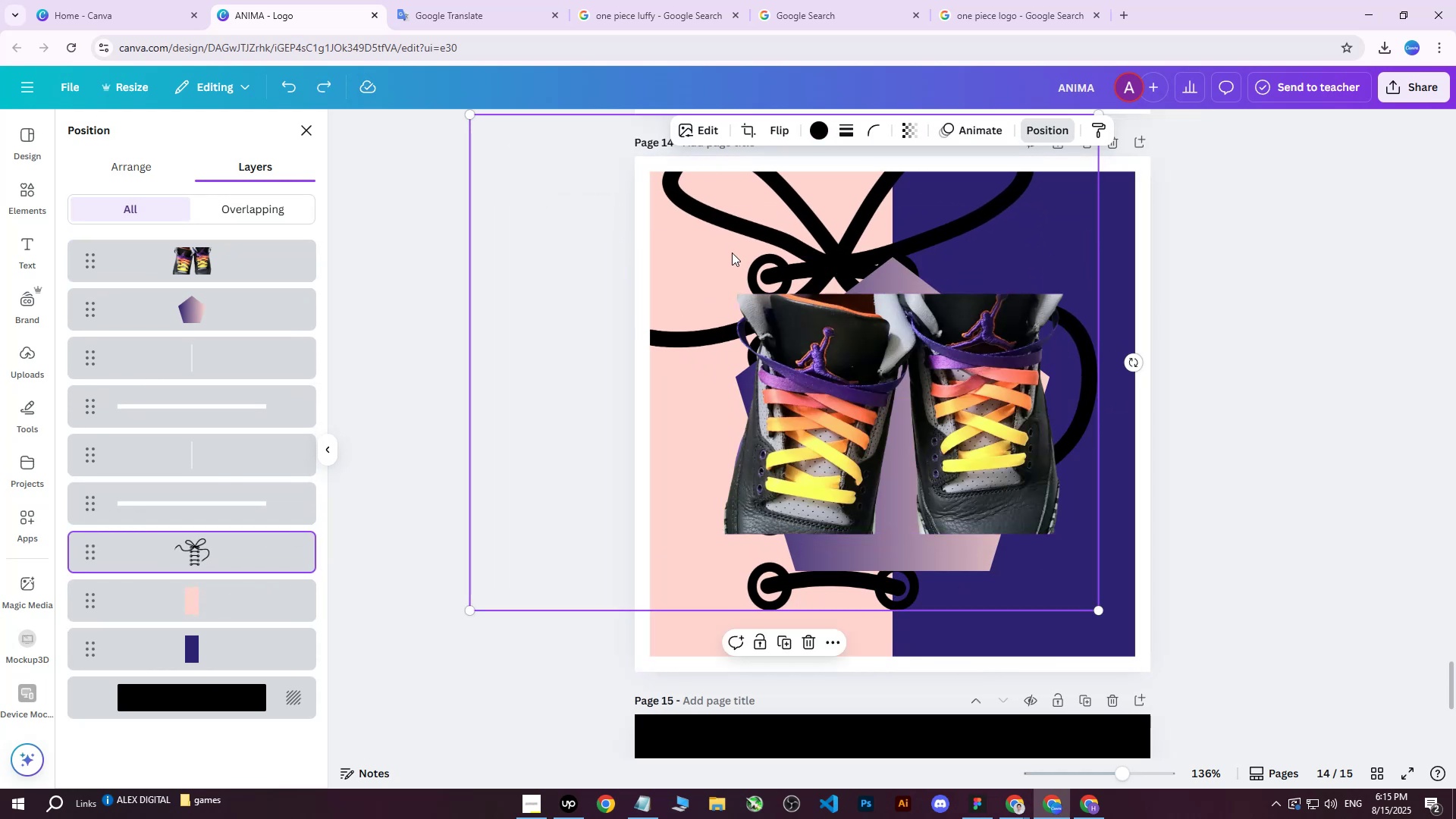 
left_click_drag(start_coordinate=[733, 253], to_coordinate=[736, 274])
 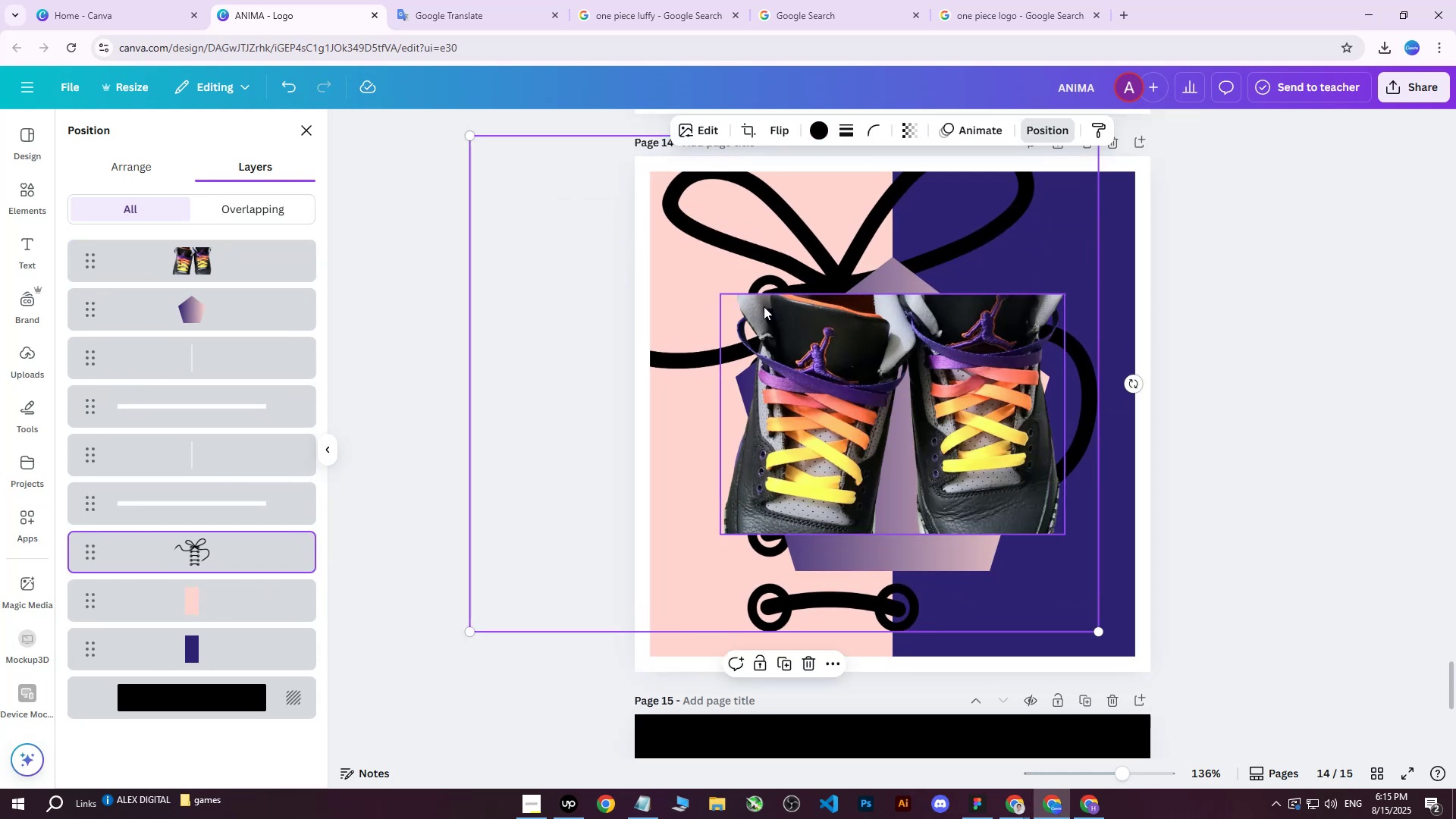 
hold_key(key=ControlLeft, duration=0.52)
scroll: coordinate [817, 362], scroll_direction: down, amount: 2.0
 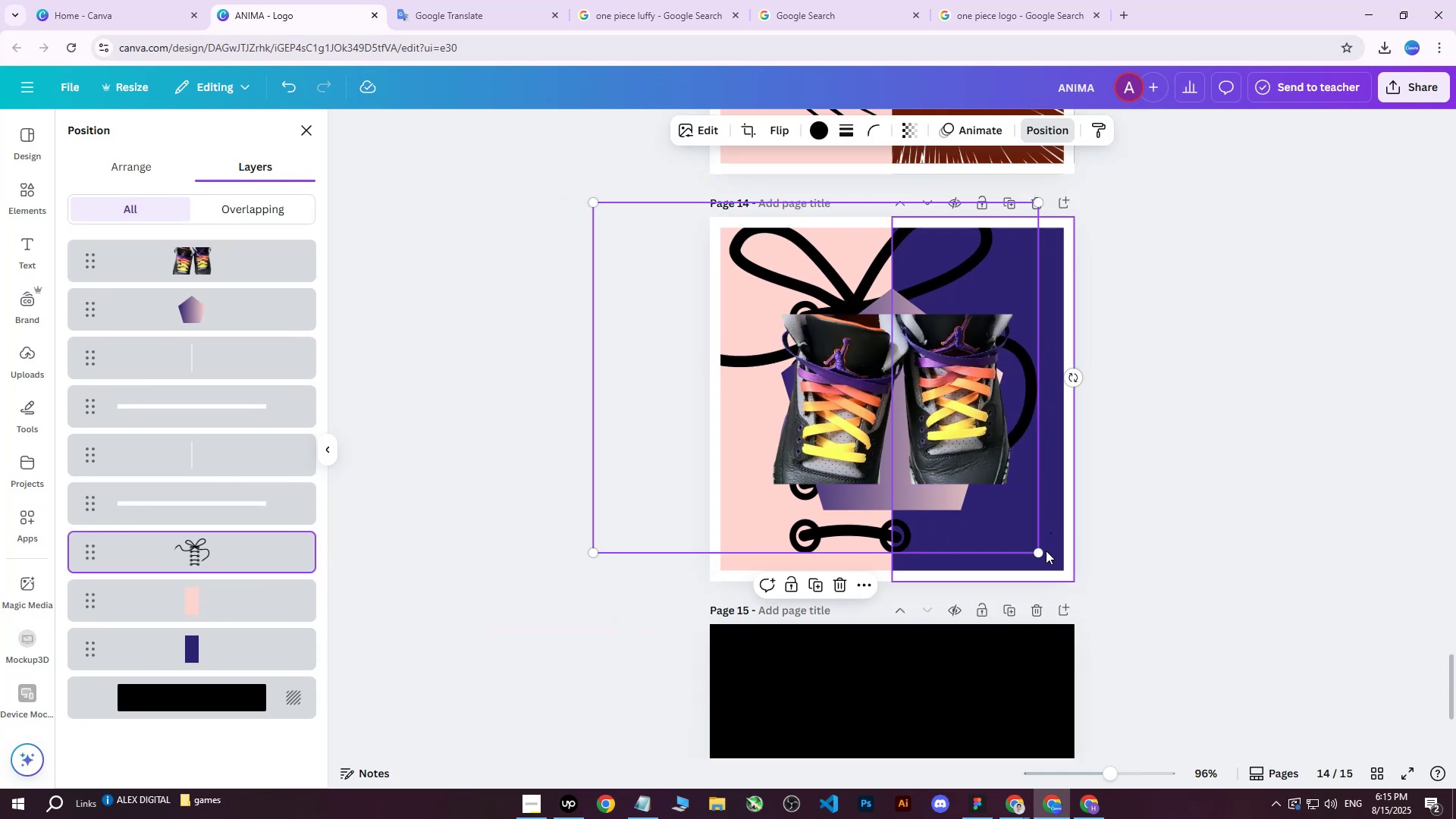 
left_click_drag(start_coordinate=[1042, 552], to_coordinate=[1081, 573])
 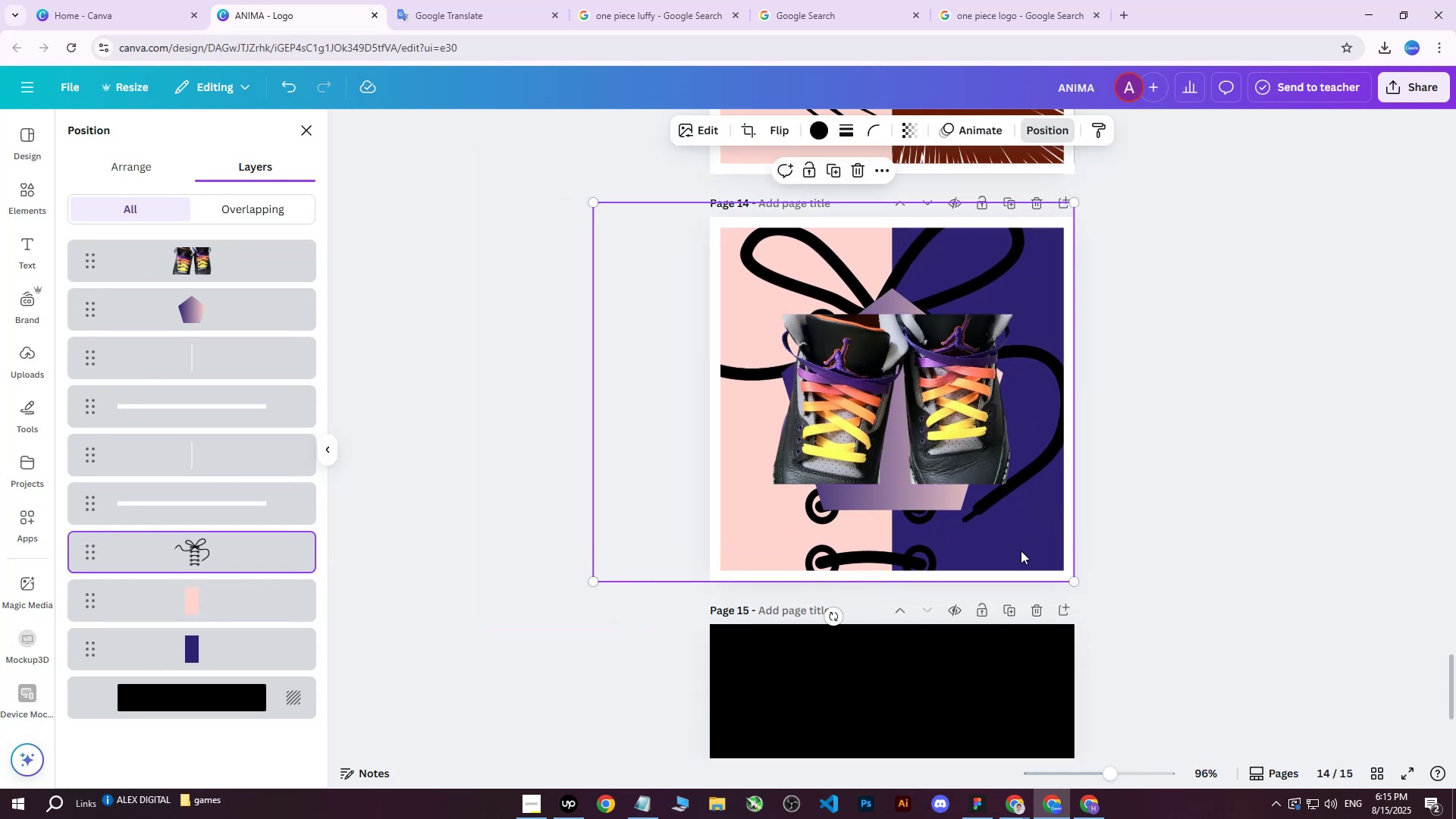 
left_click_drag(start_coordinate=[1021, 551], to_coordinate=[1047, 550])
 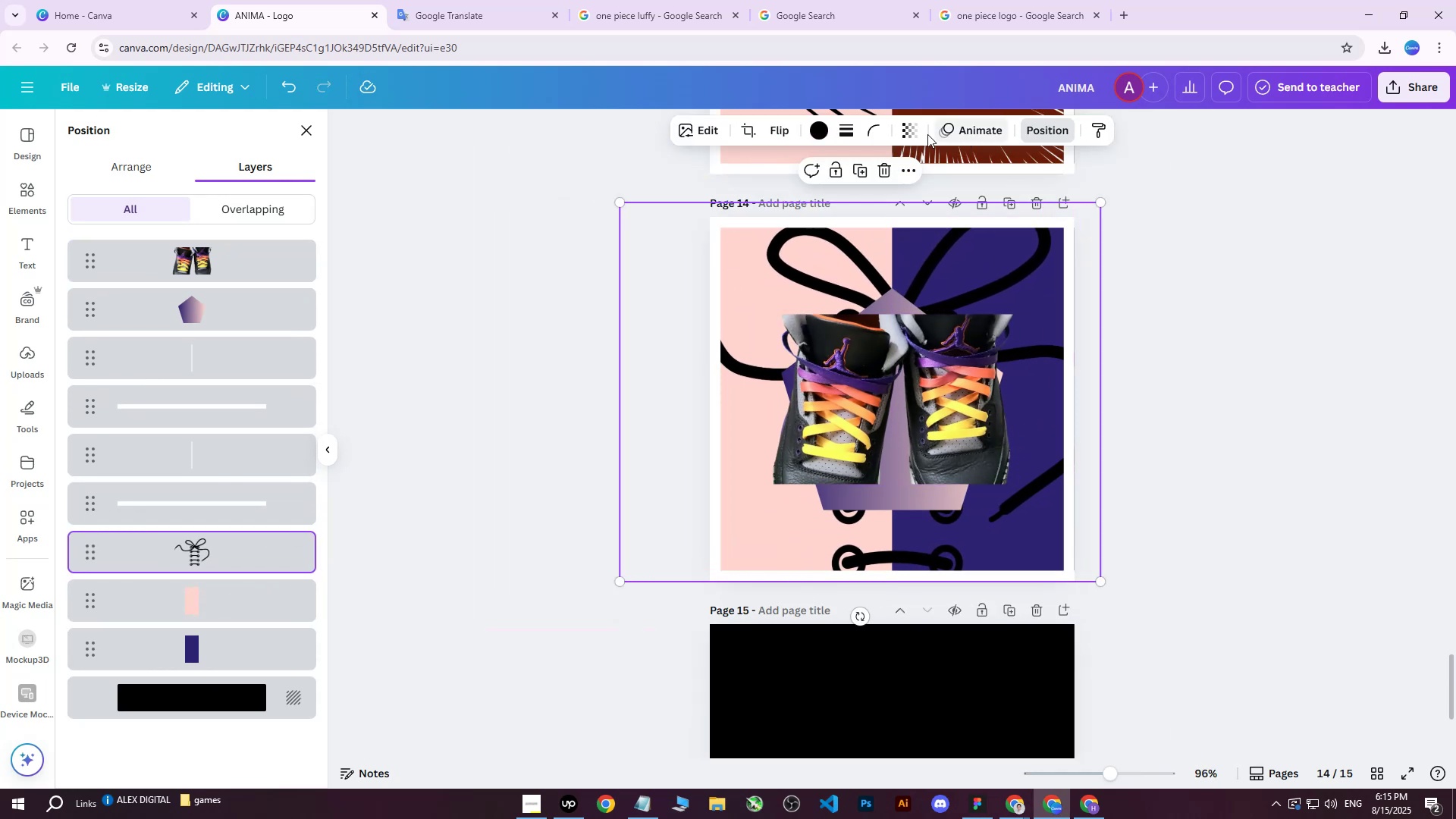 
left_click([915, 134])
 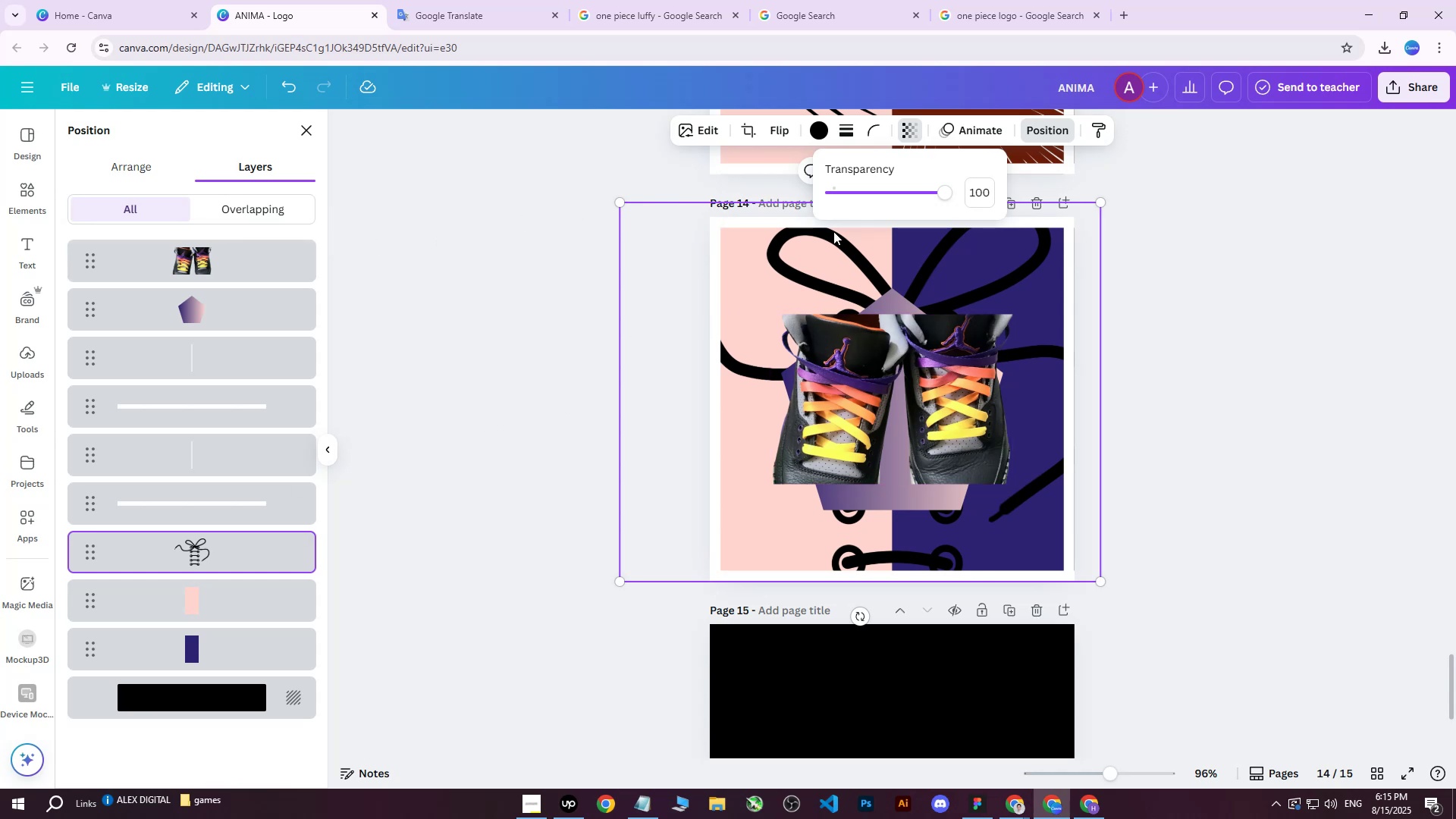 
left_click_drag(start_coordinate=[955, 190], to_coordinate=[941, 193])
 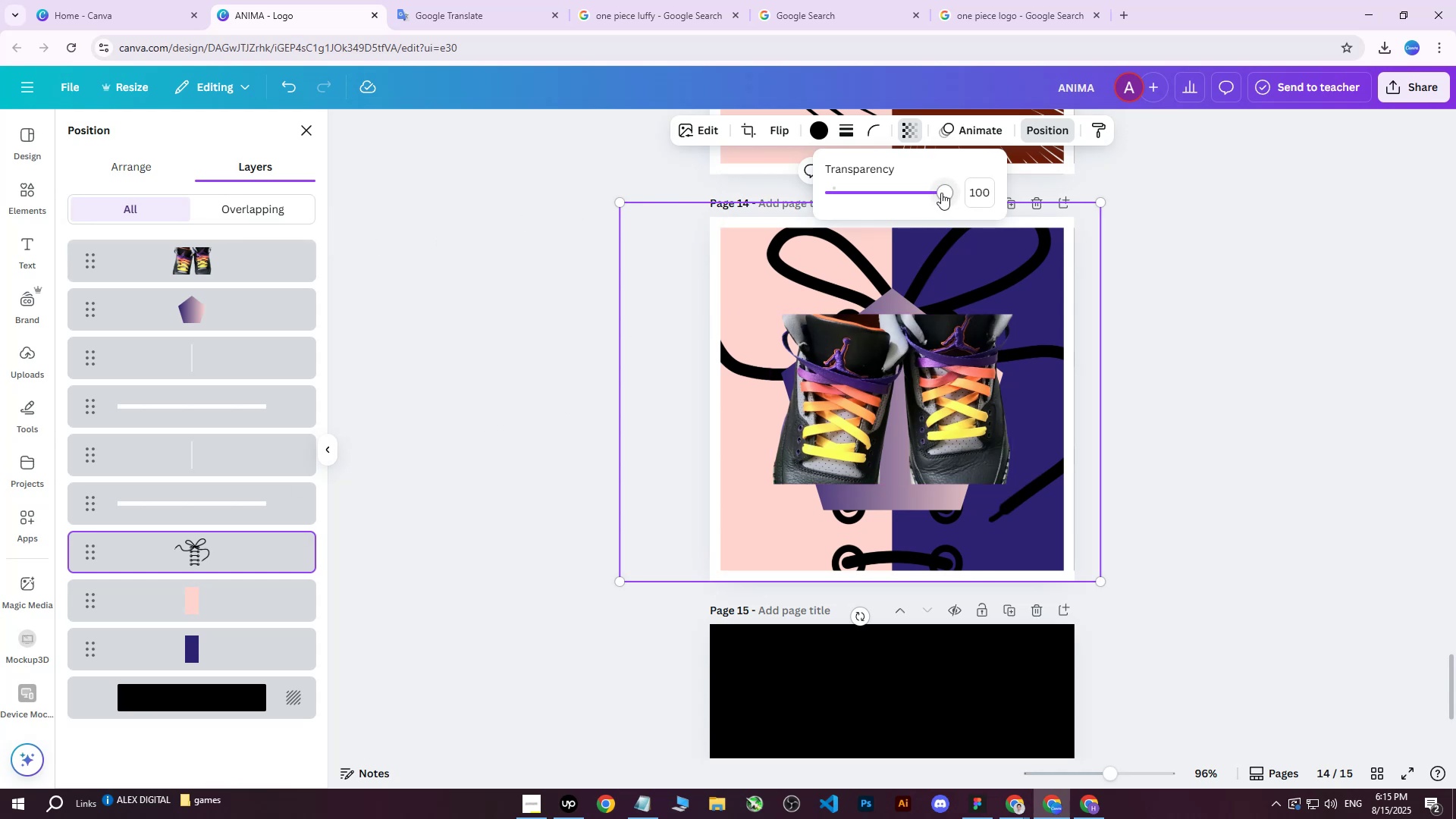 
left_click_drag(start_coordinate=[941, 193], to_coordinate=[846, 192])
 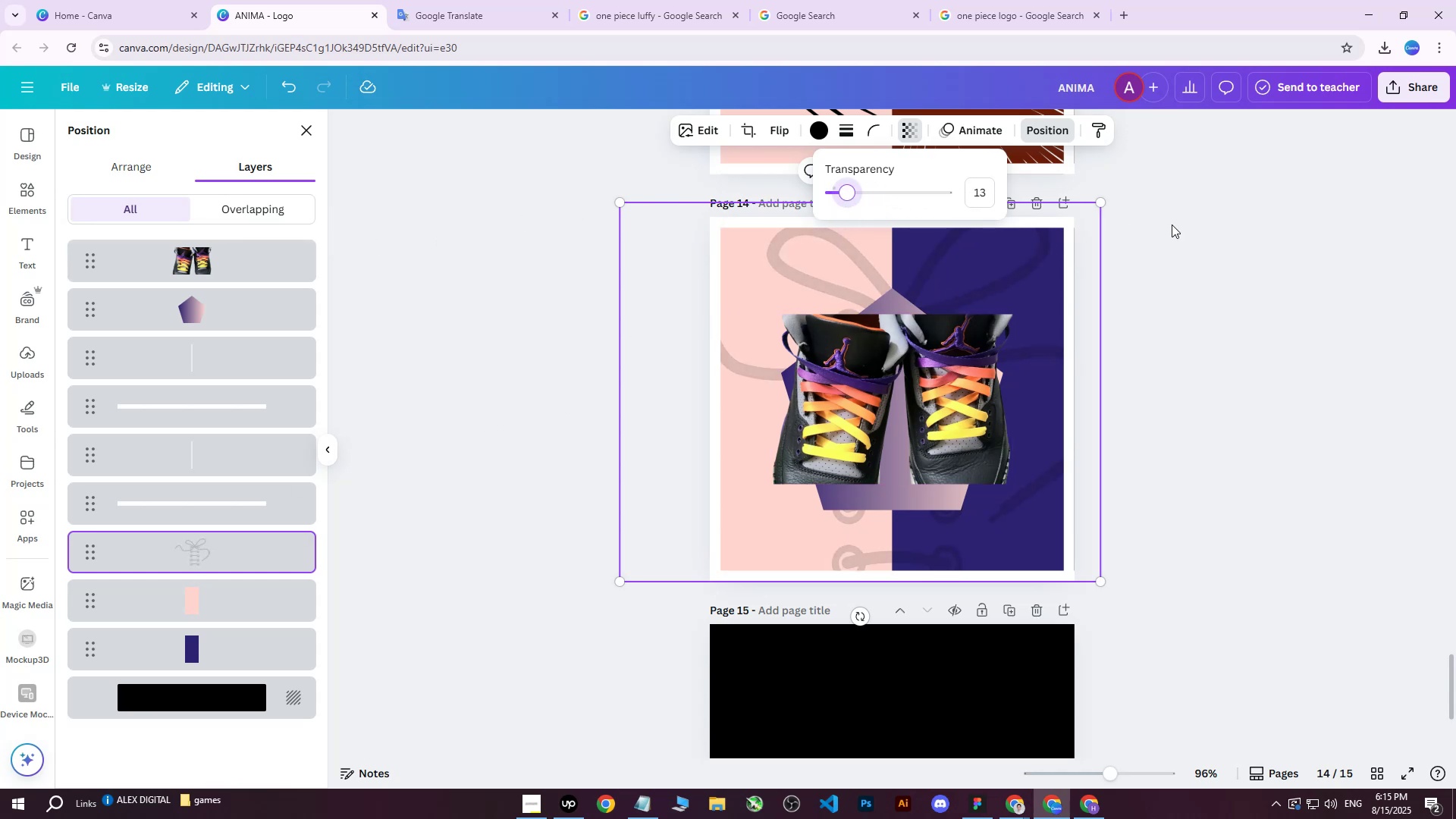 
key(Control+Z)
 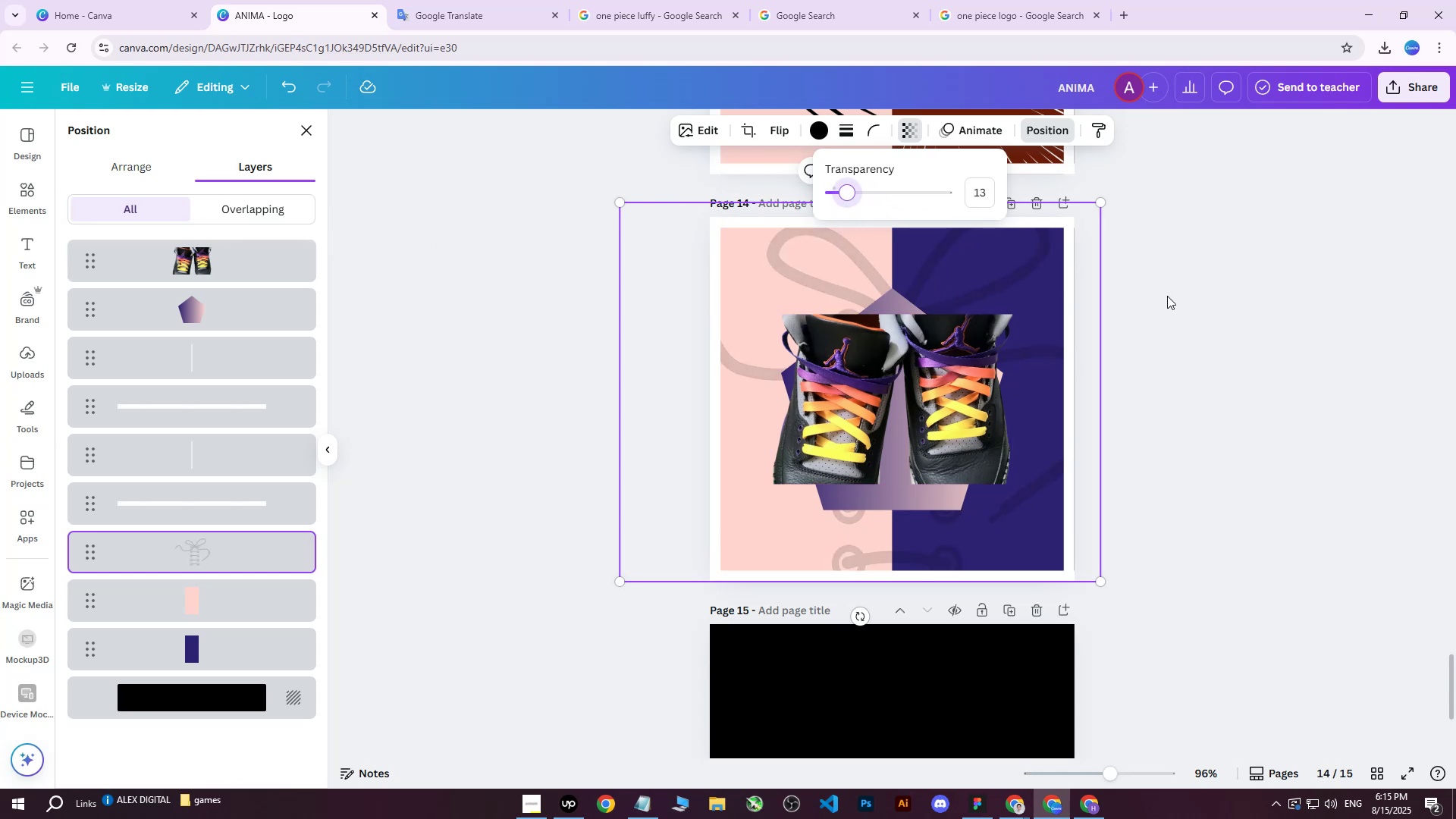 
left_click([1167, 296])
 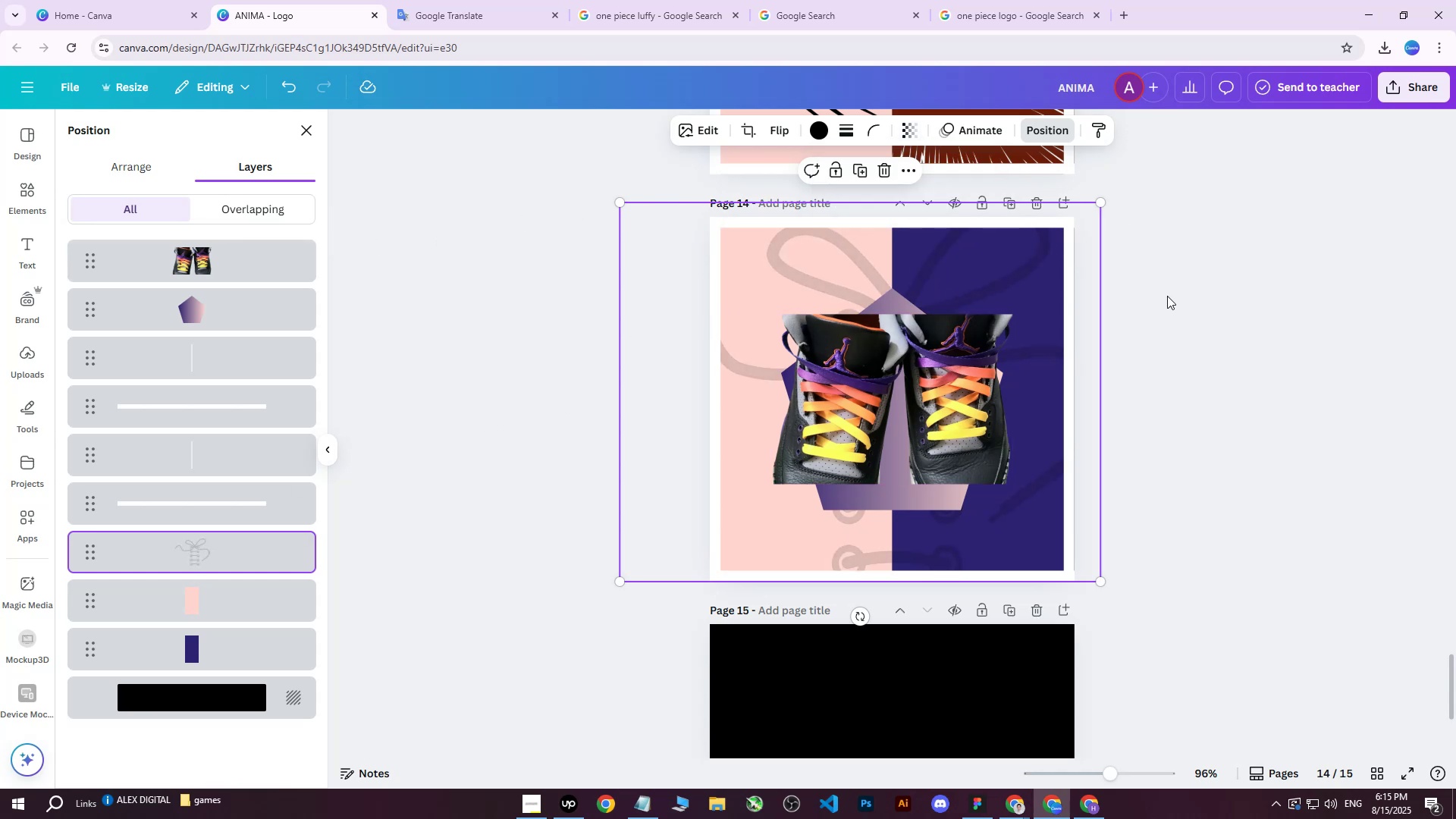 
key(Control+Z)
 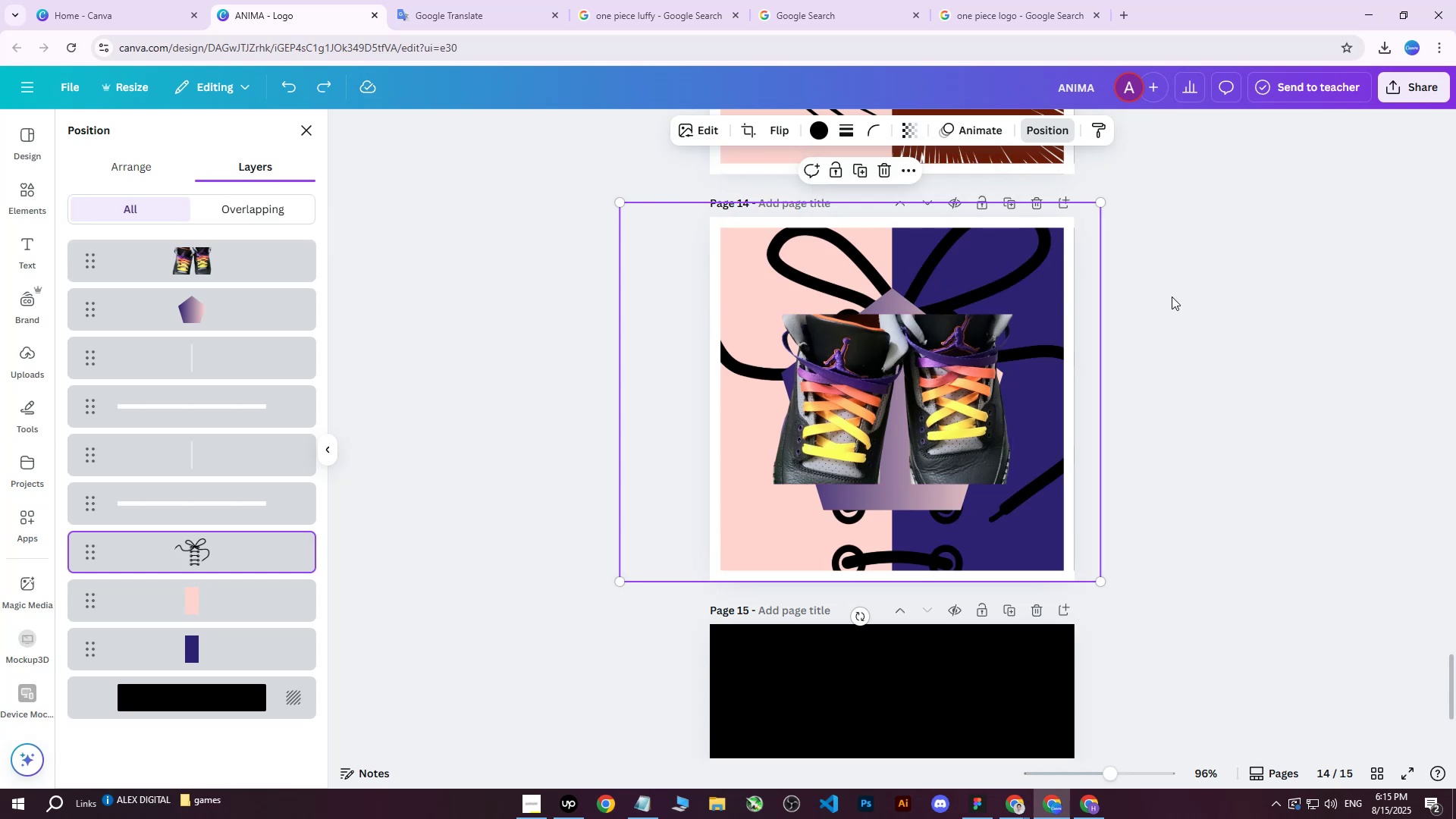 
key(Control+Z)
 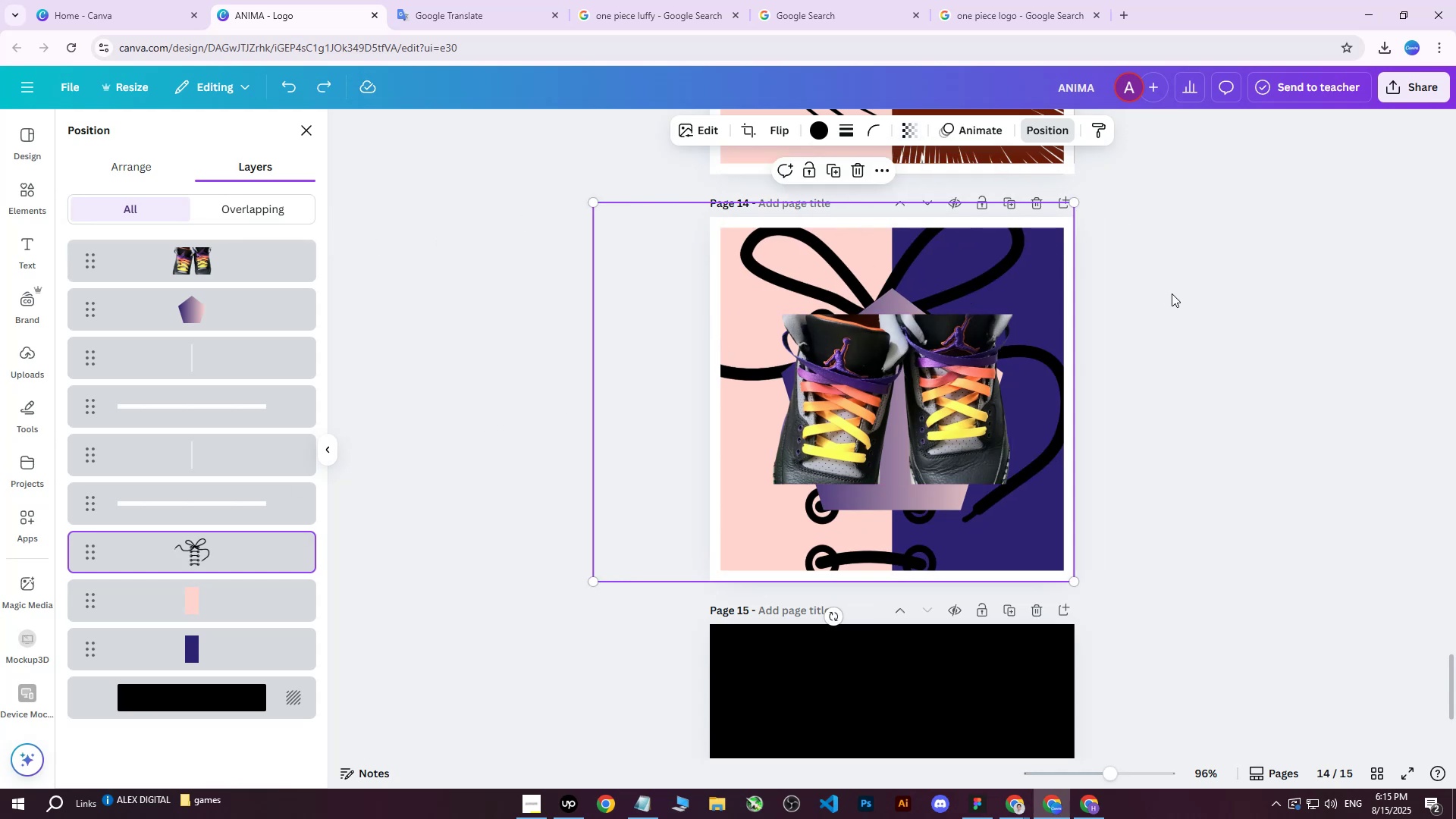 
key(Control+Z)
 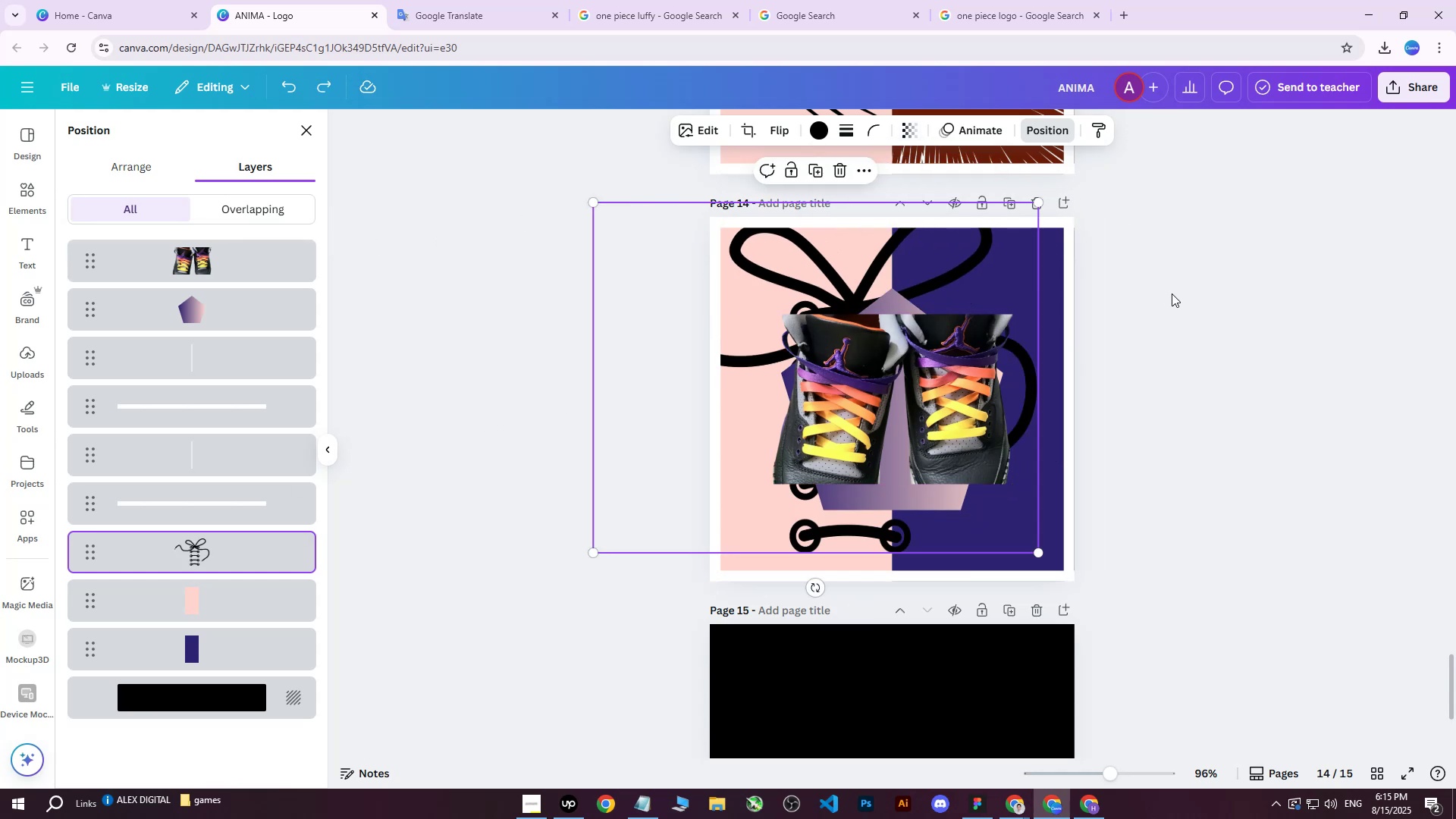 
key(Control+Z)
 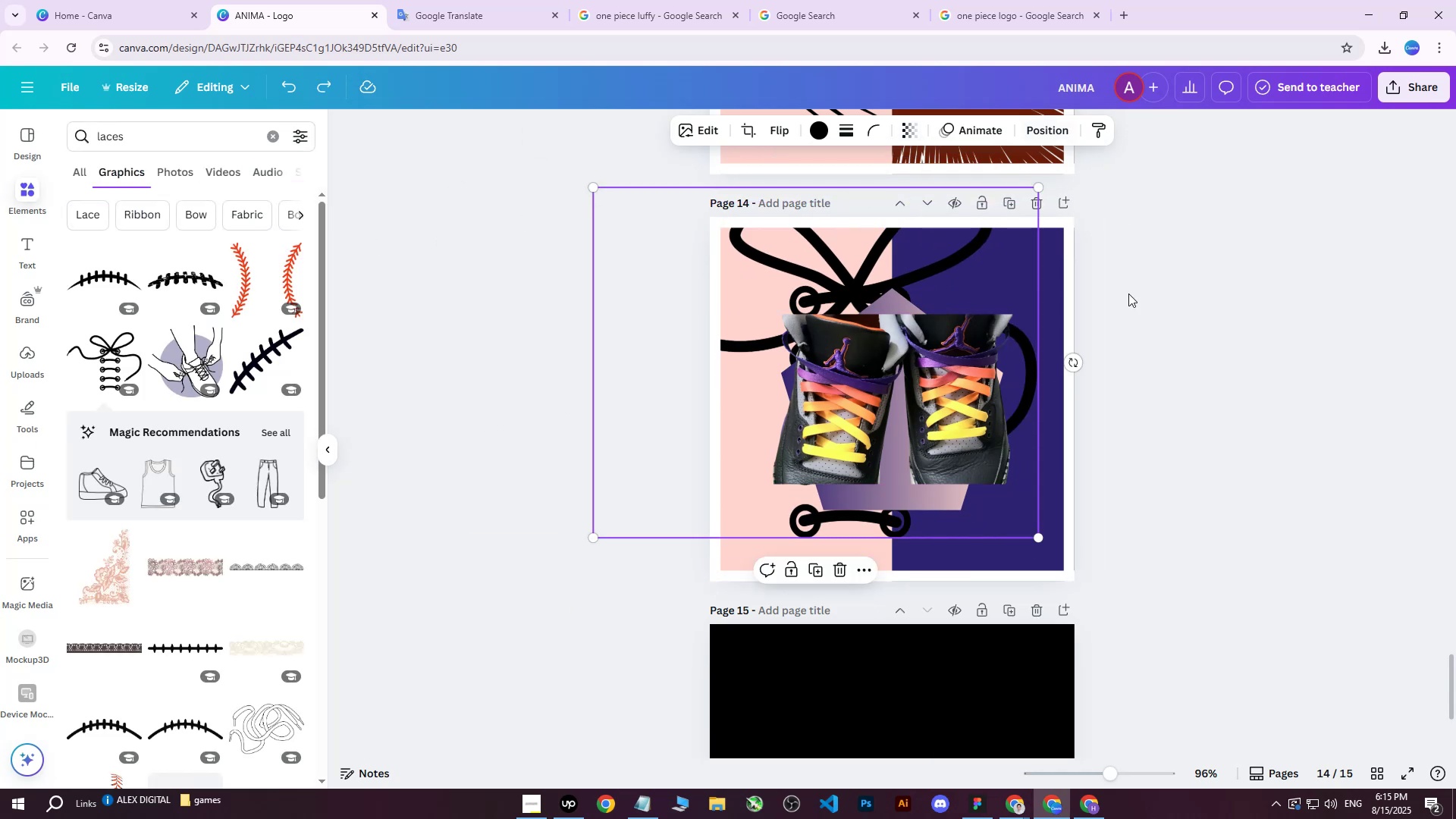 
double_click([824, 261])
 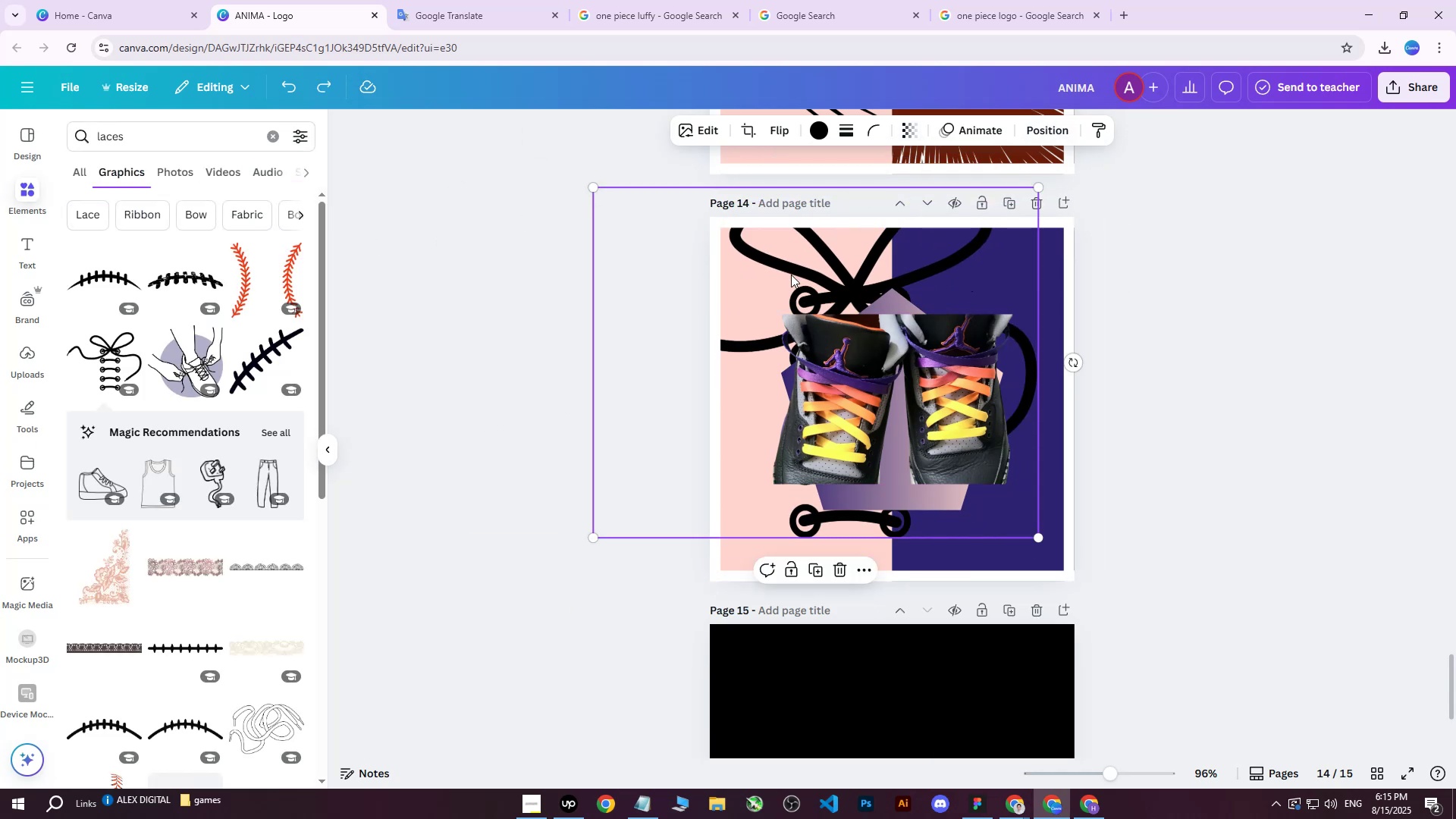 
left_click_drag(start_coordinate=[789, 275], to_coordinate=[848, 290])
 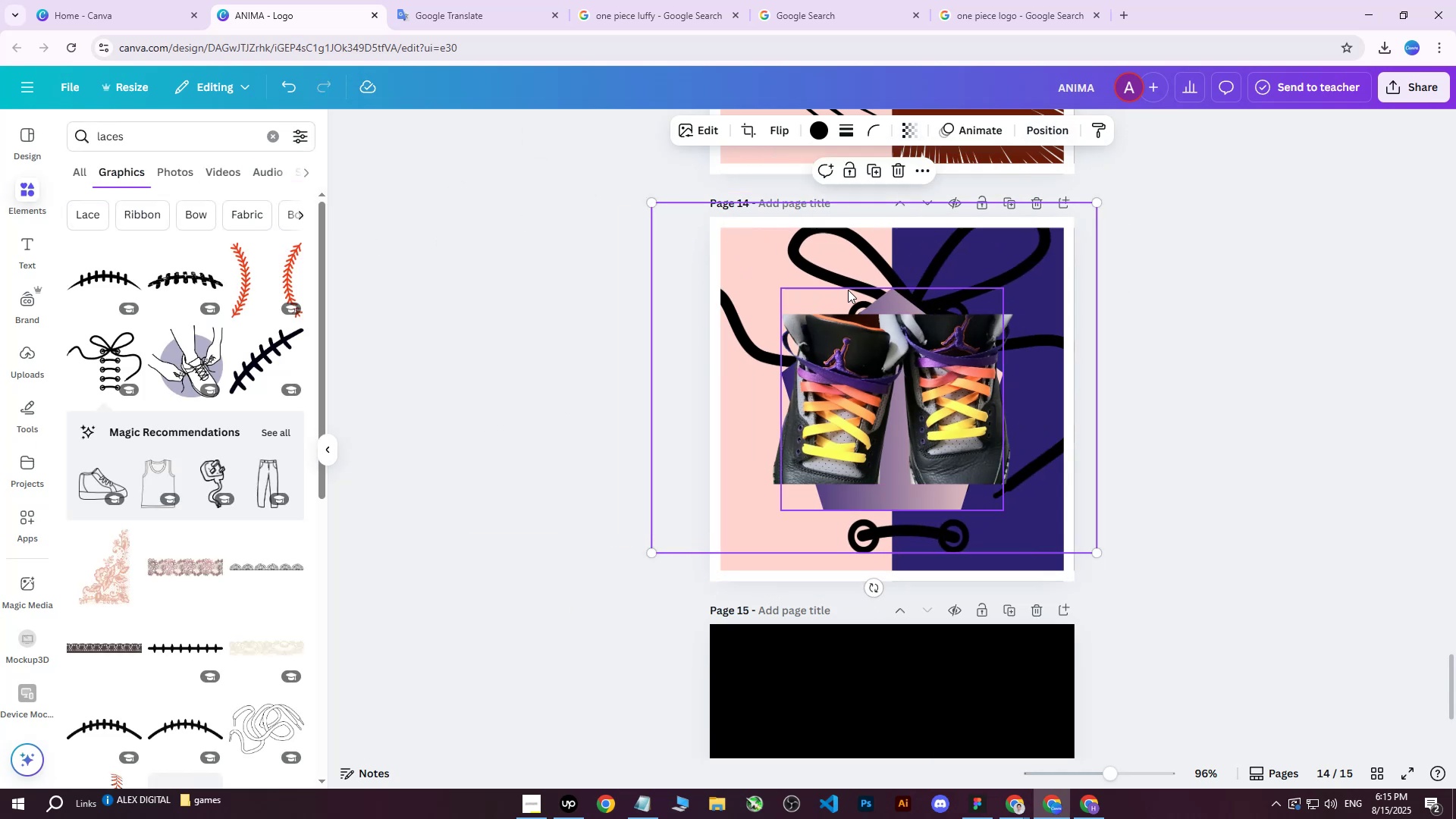 
key(Delete)
 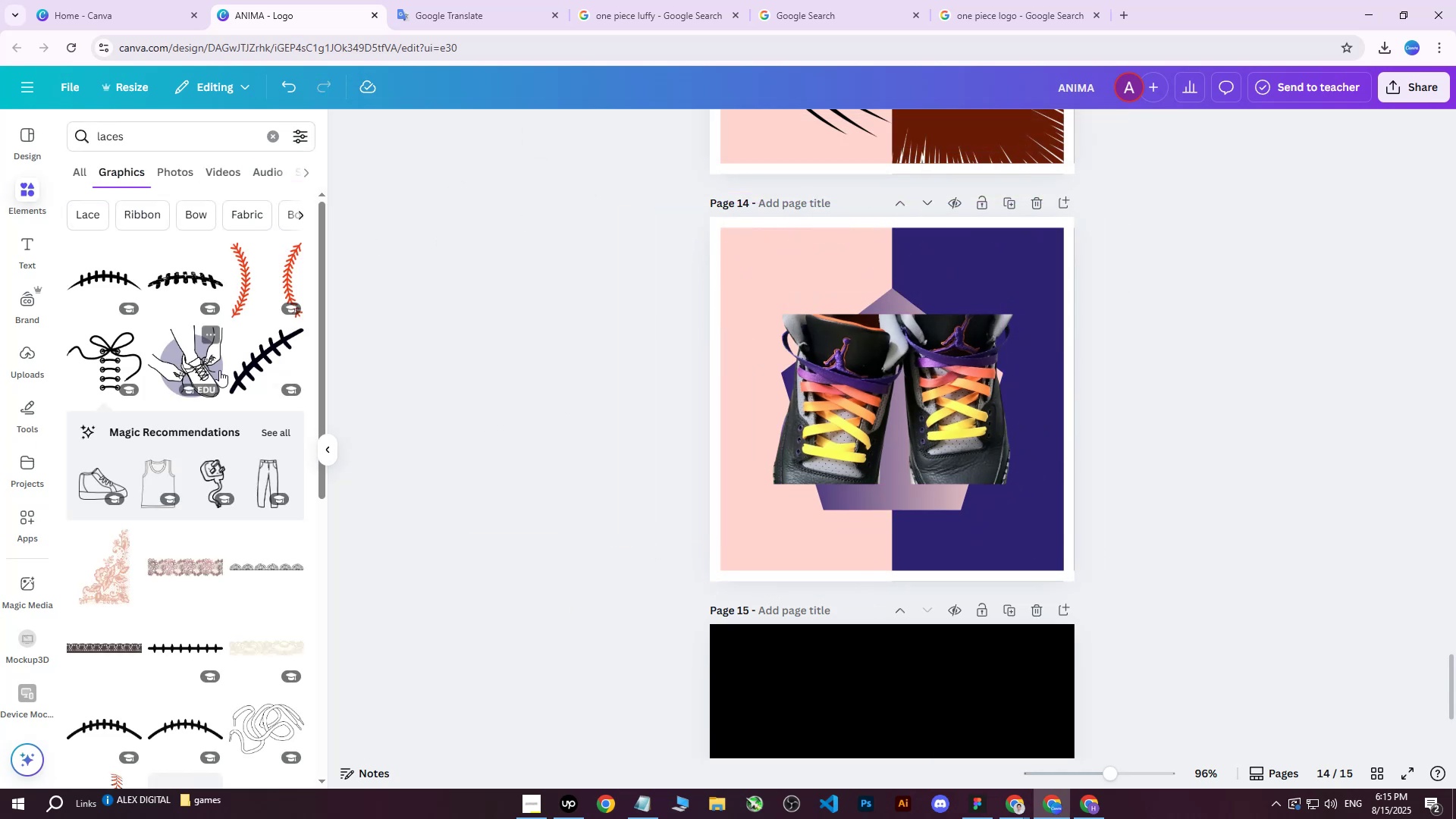 
scroll: coordinate [228, 335], scroll_direction: down, amount: 4.0
 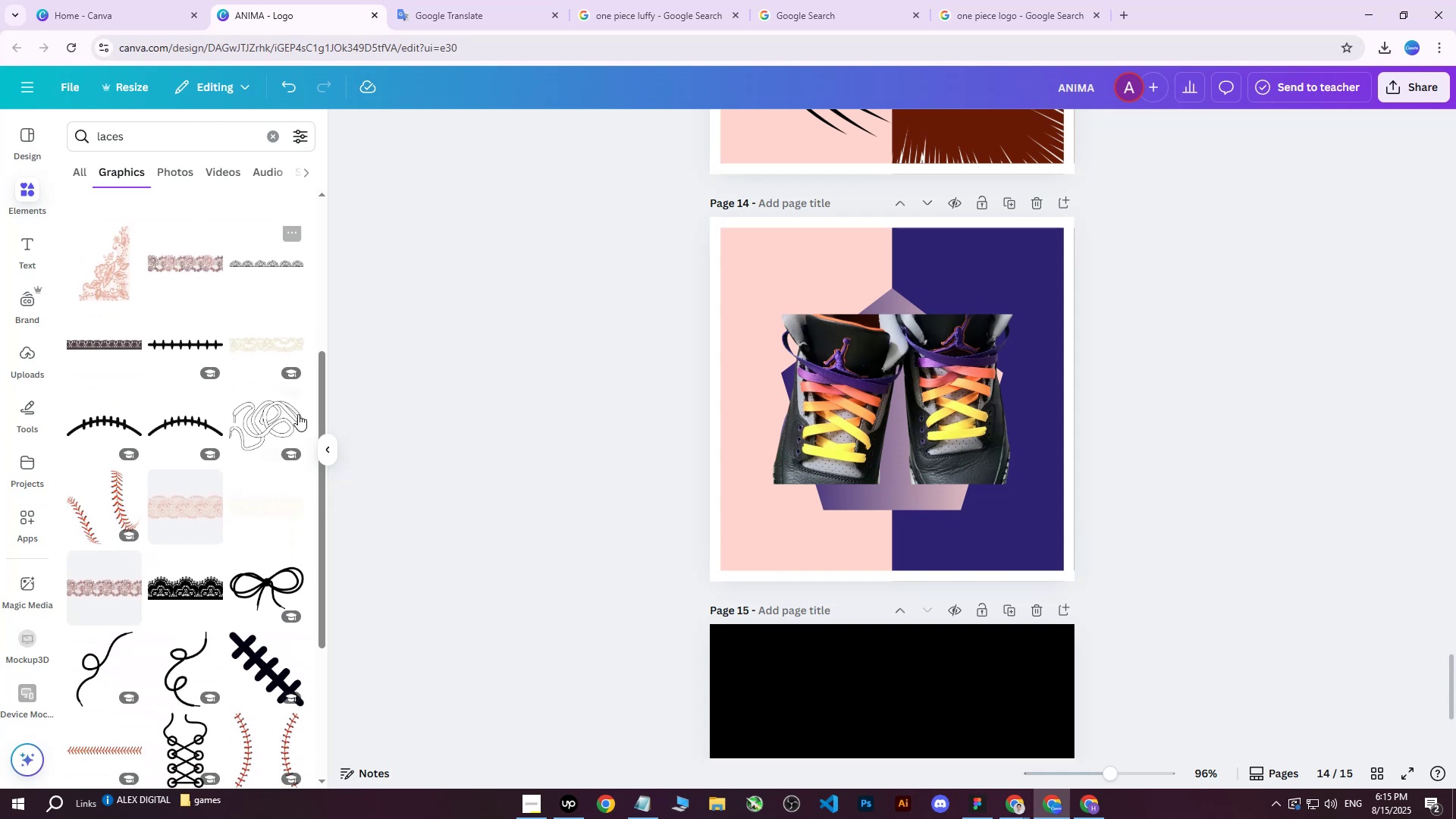 
left_click([249, 421])
 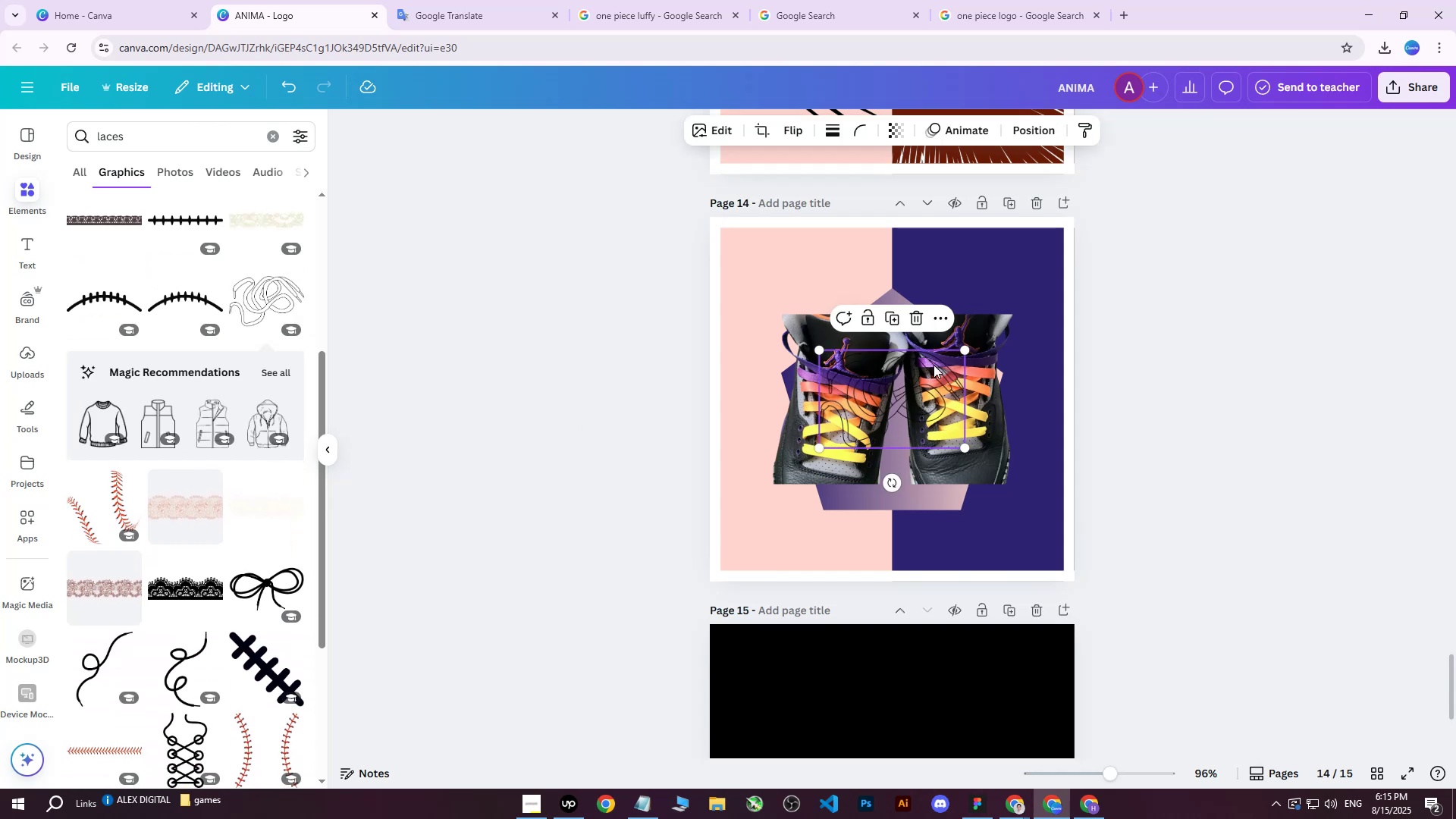 
left_click_drag(start_coordinate=[899, 375], to_coordinate=[767, 523])
 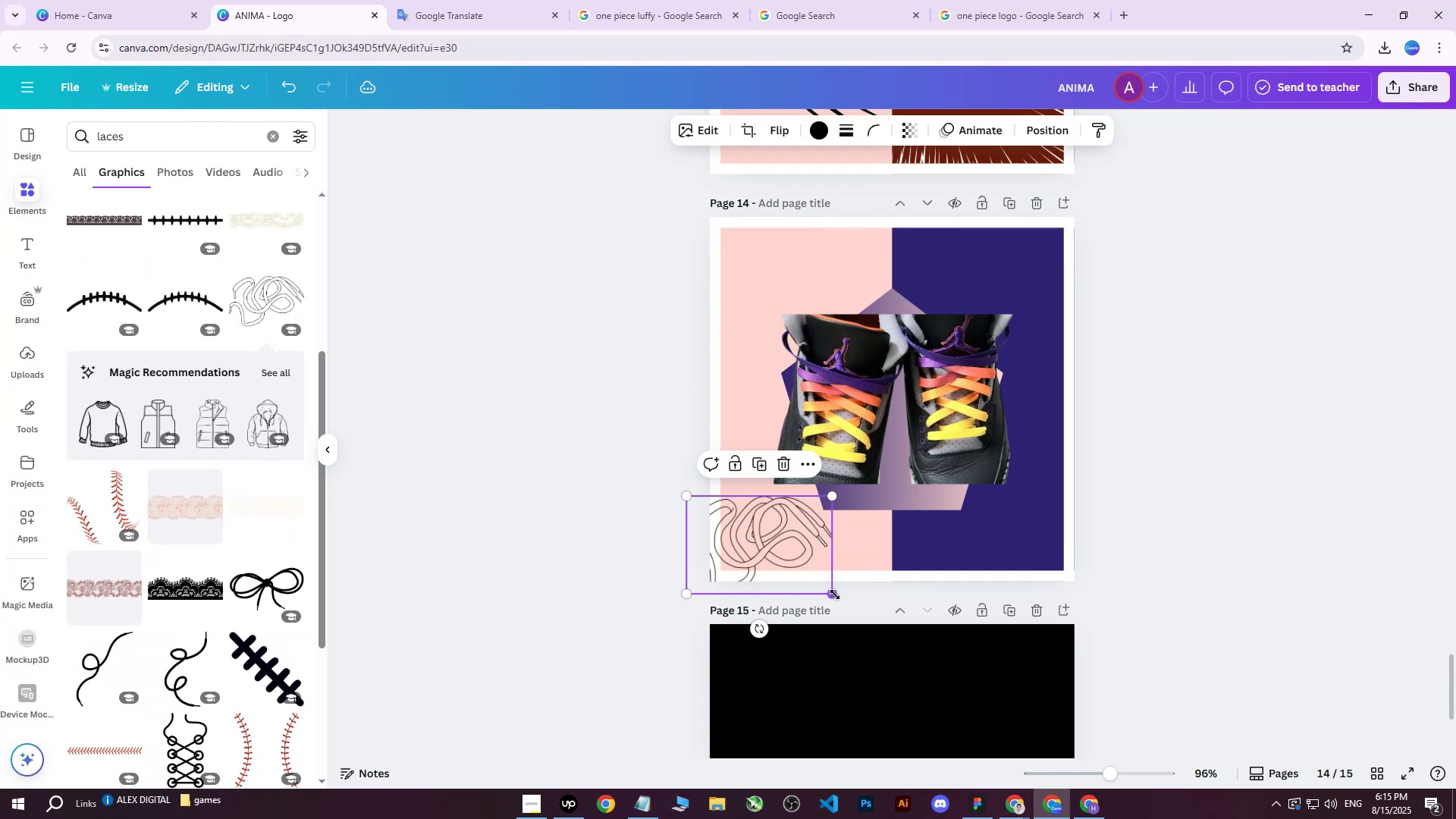 
left_click_drag(start_coordinate=[835, 595], to_coordinate=[1298, 650])
 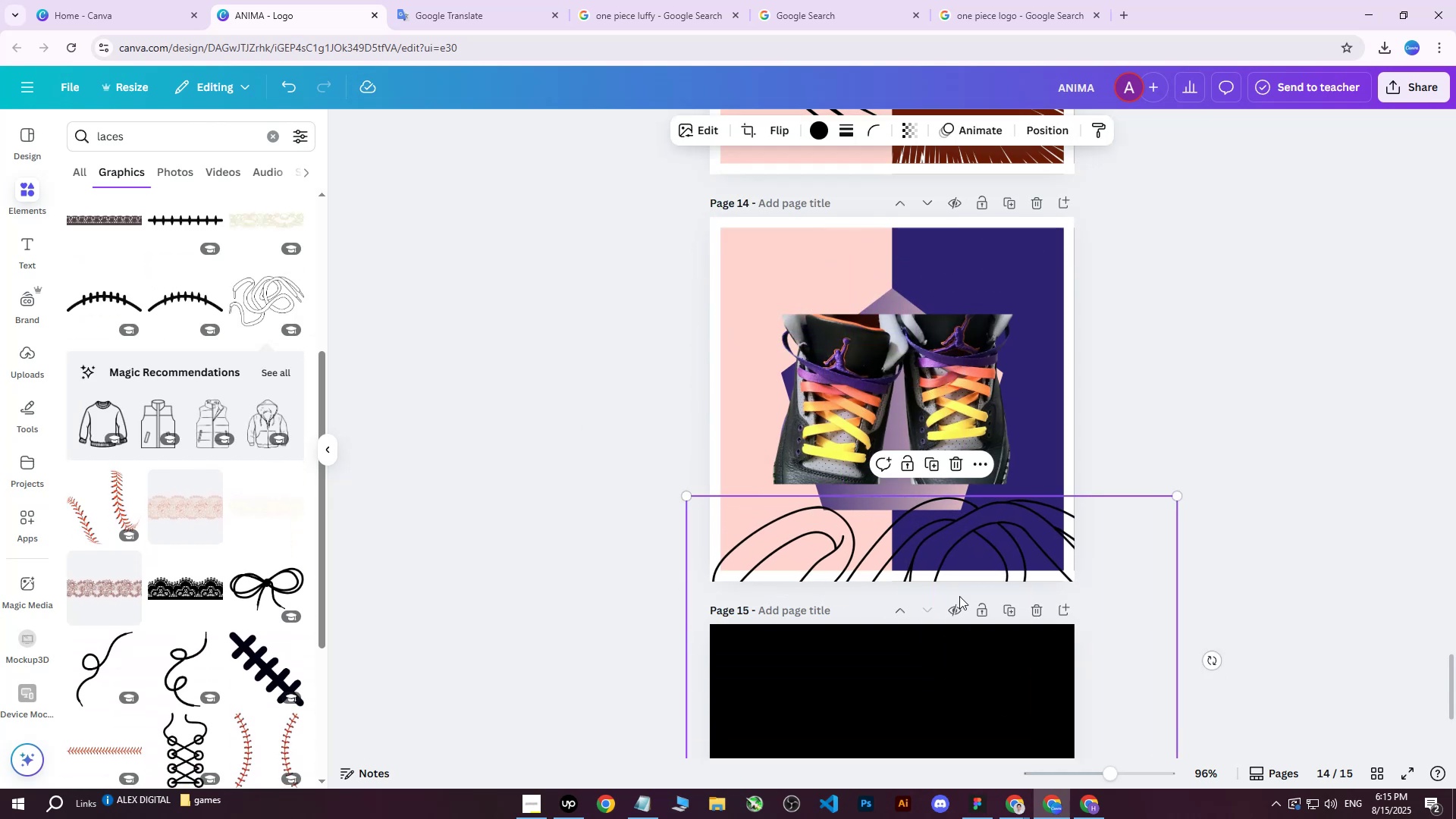 
left_click_drag(start_coordinate=[952, 595], to_coordinate=[896, 345])
 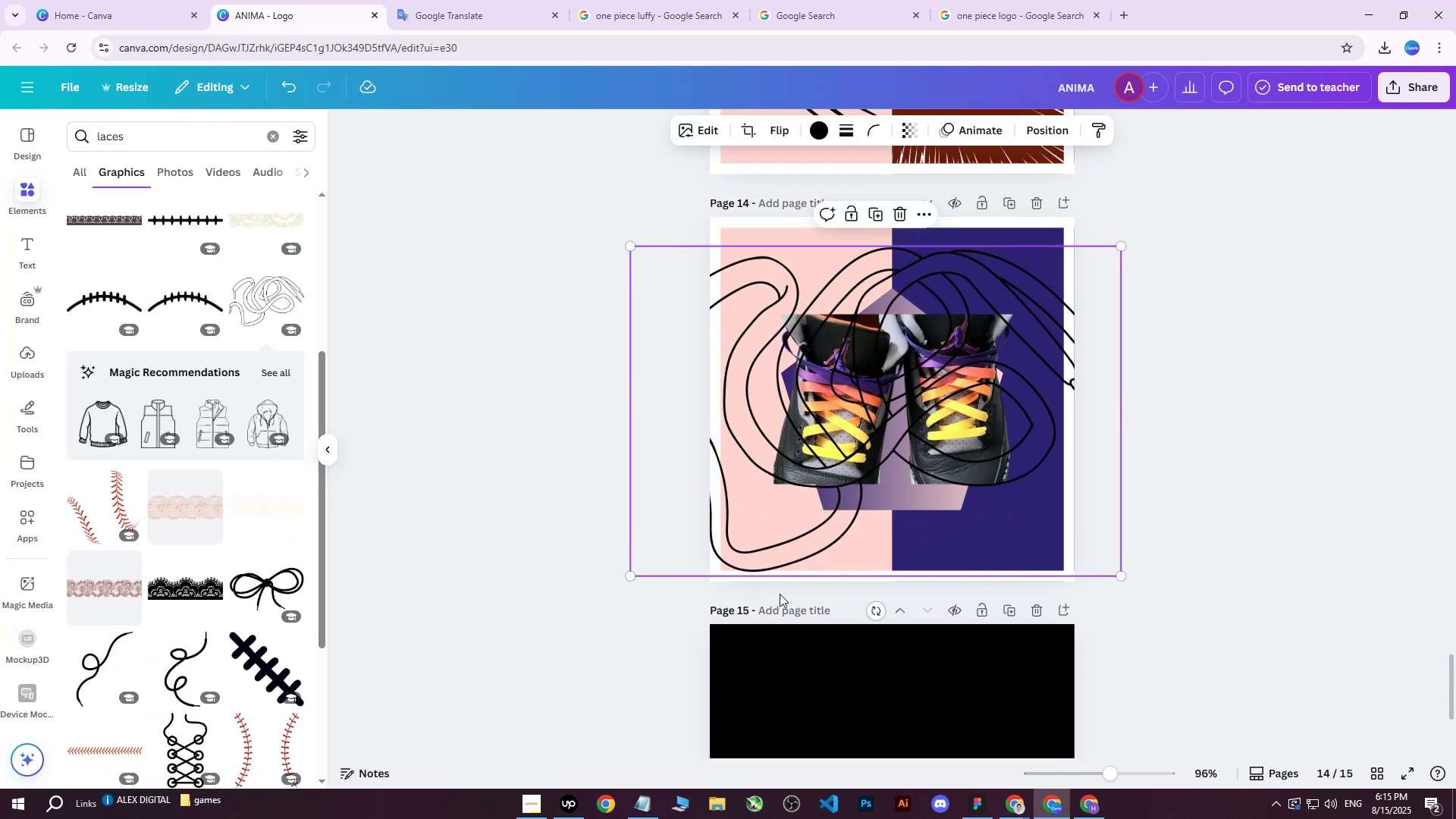 
left_click_drag(start_coordinate=[877, 613], to_coordinate=[981, 588])
 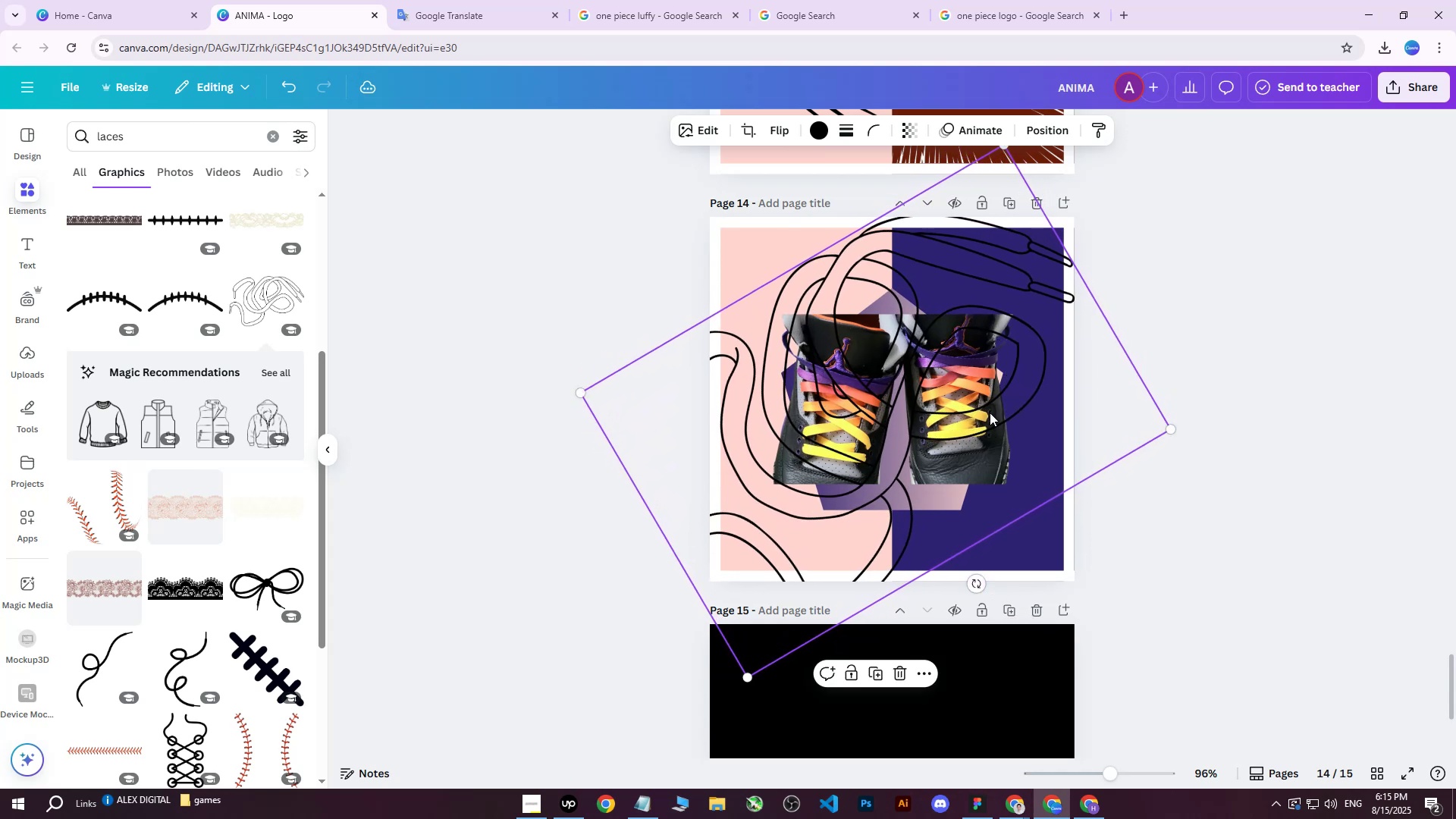 
left_click_drag(start_coordinate=[993, 407], to_coordinate=[974, 412])
 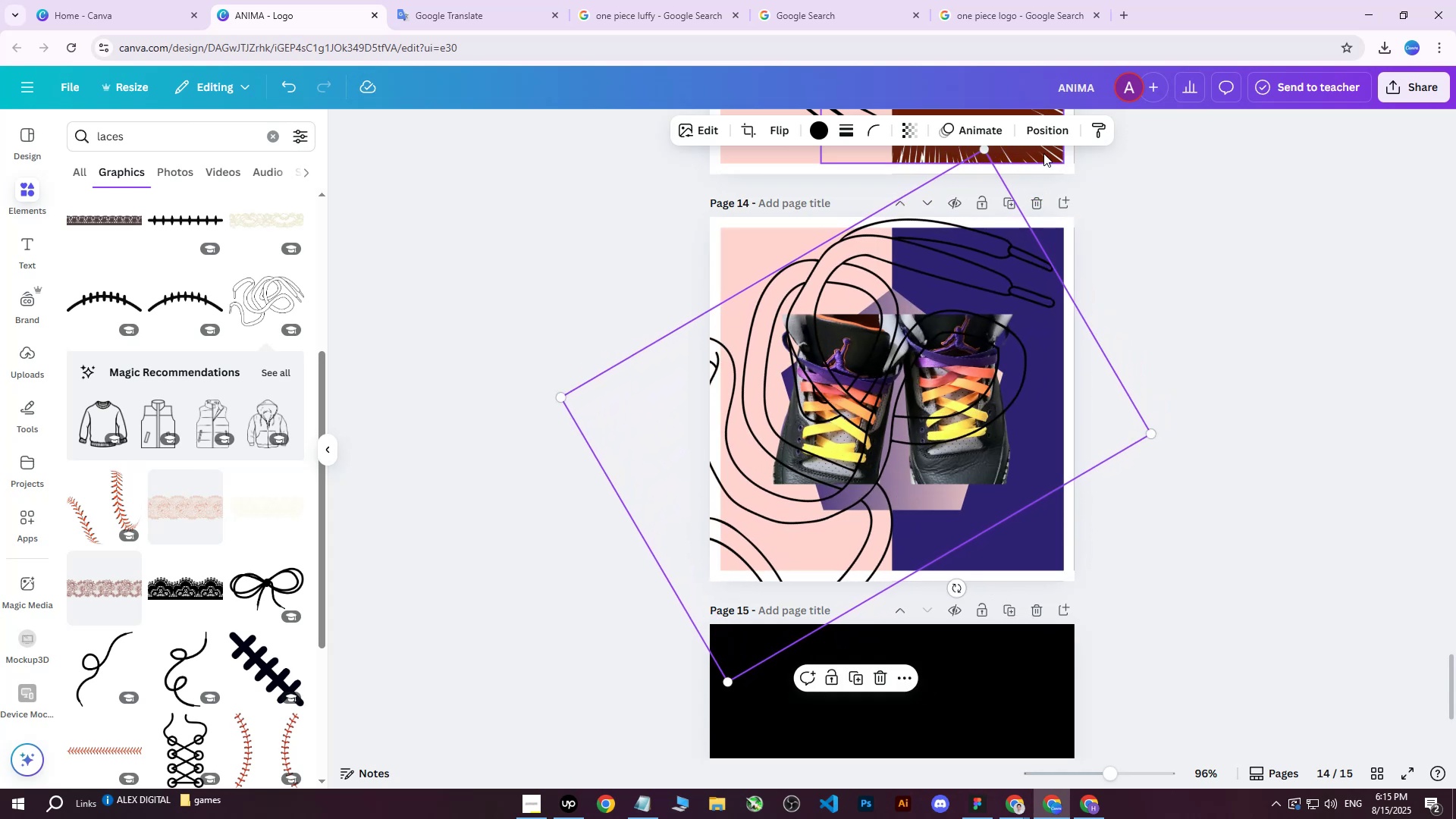 
left_click([1042, 134])
 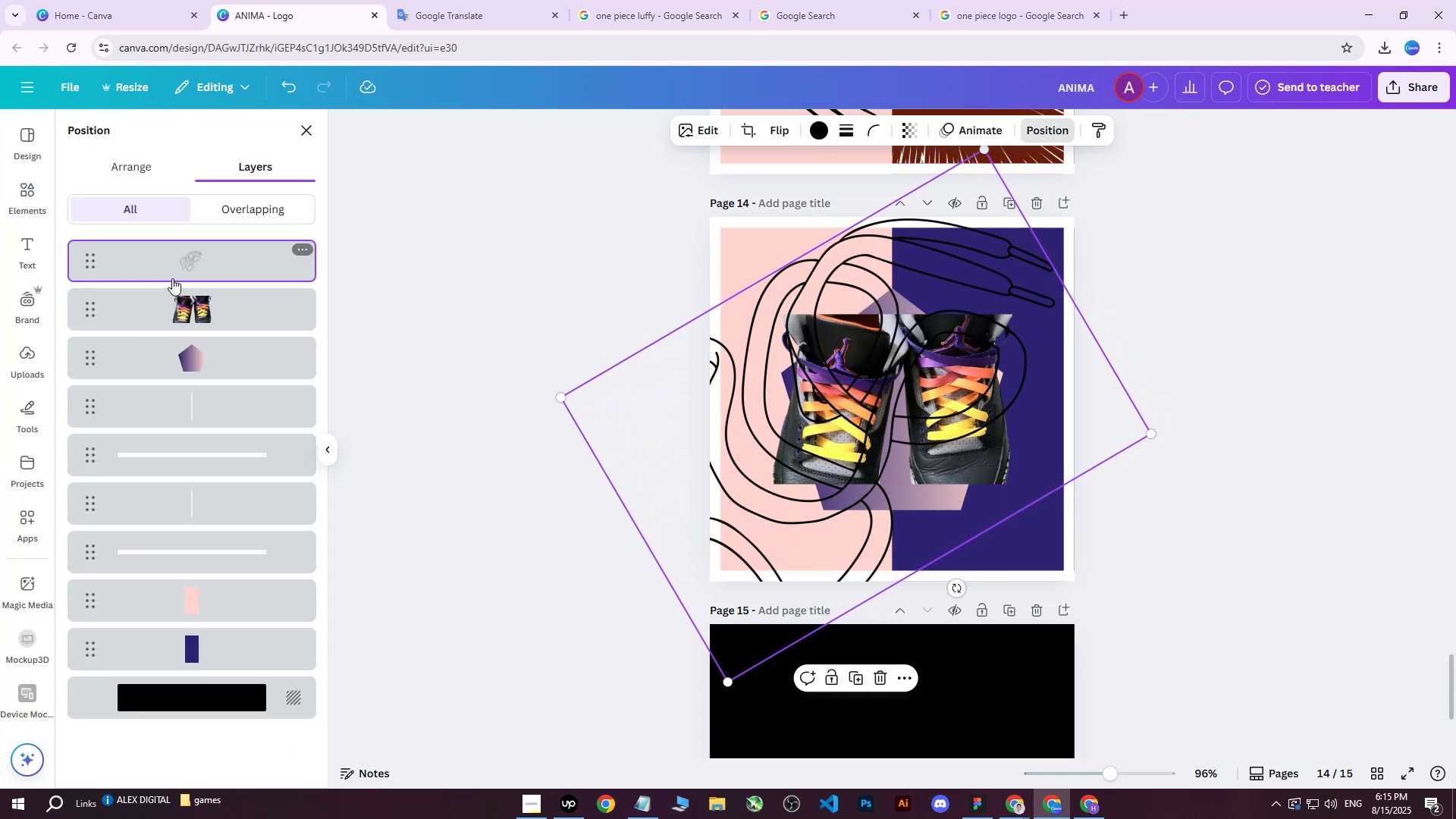 
left_click_drag(start_coordinate=[177, 274], to_coordinate=[188, 585])
 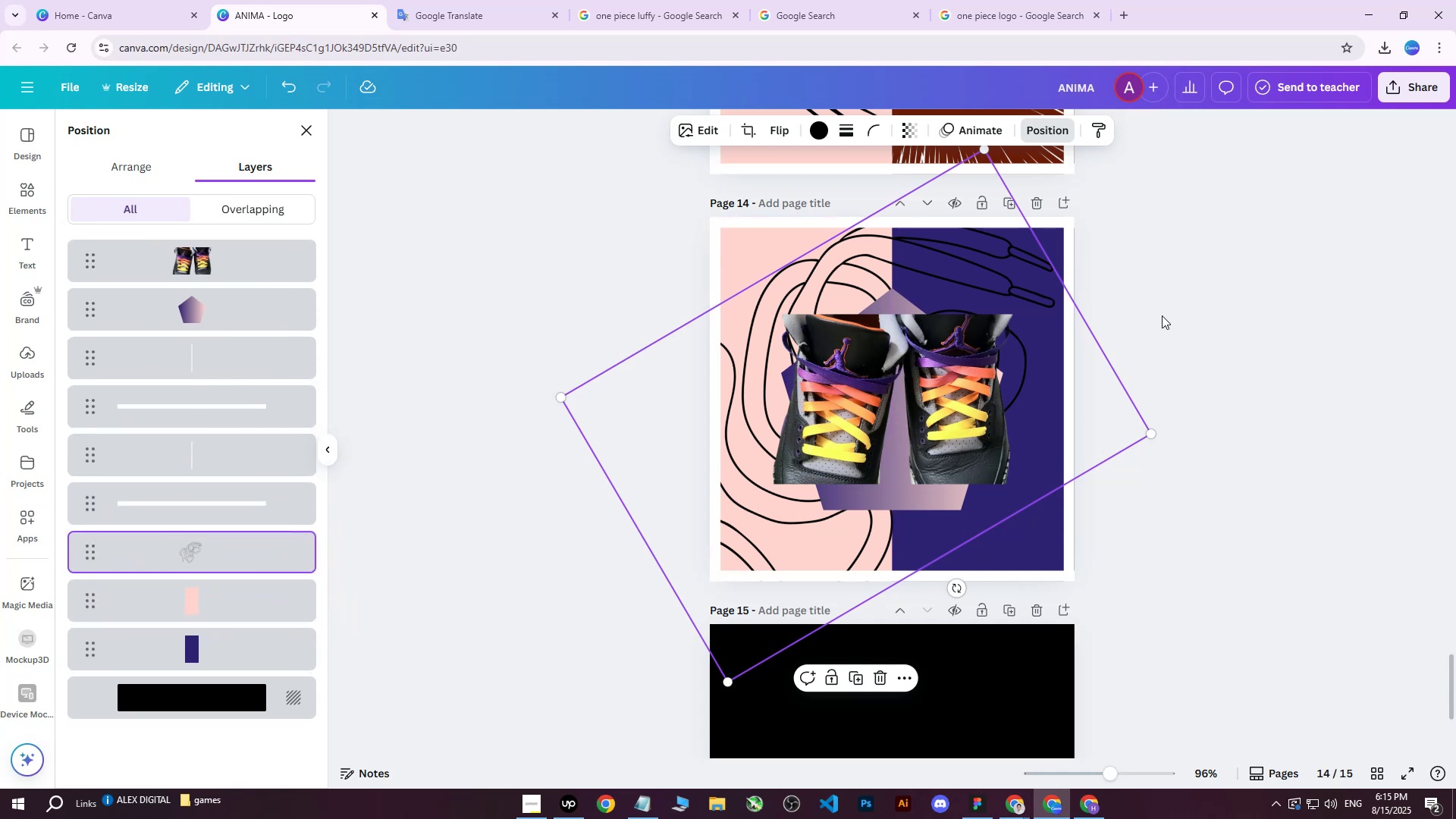 
left_click_drag(start_coordinate=[1053, 314], to_coordinate=[1065, 326])
 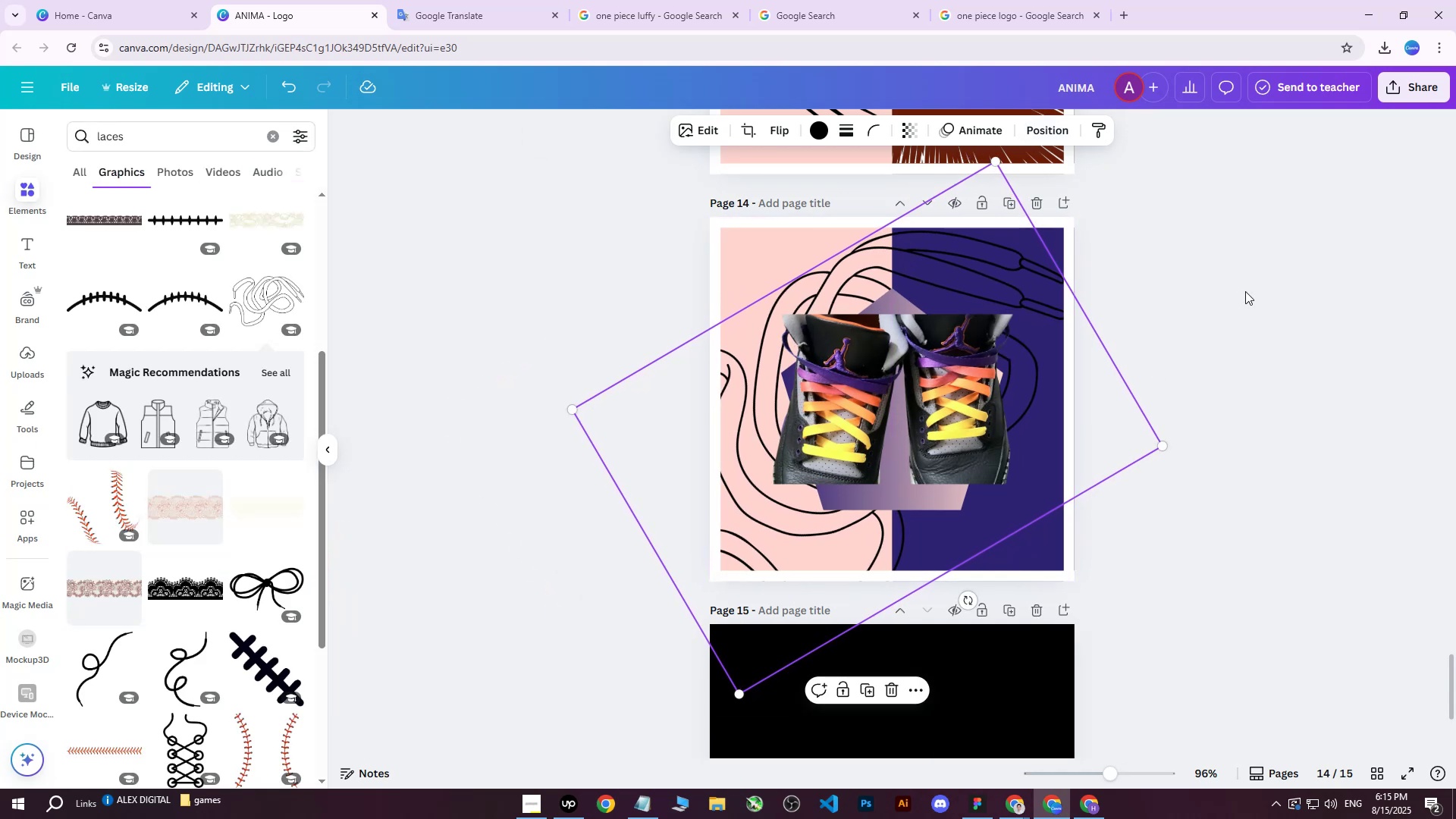 
double_click([1245, 291])
 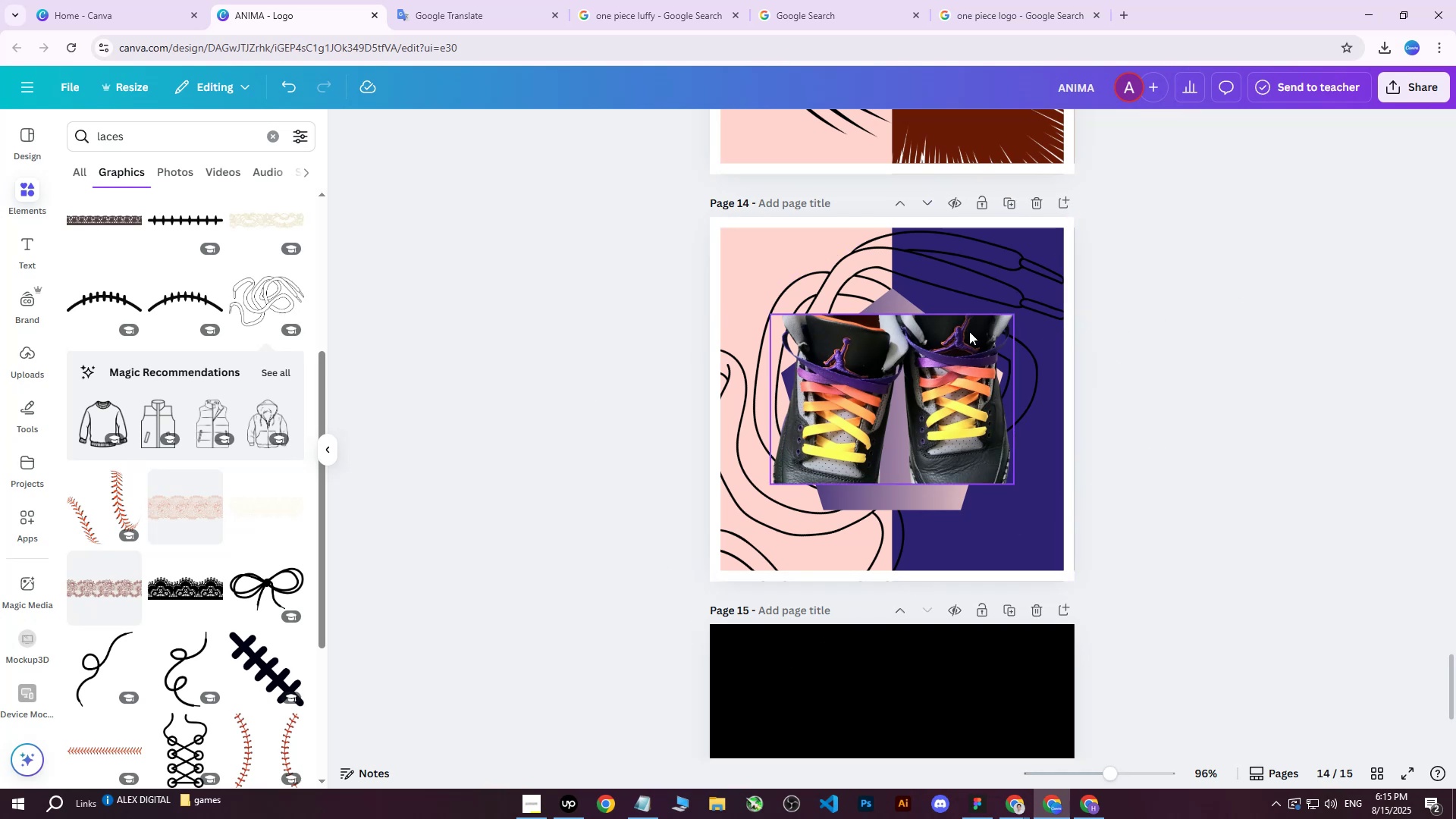 
wait(6.35)
 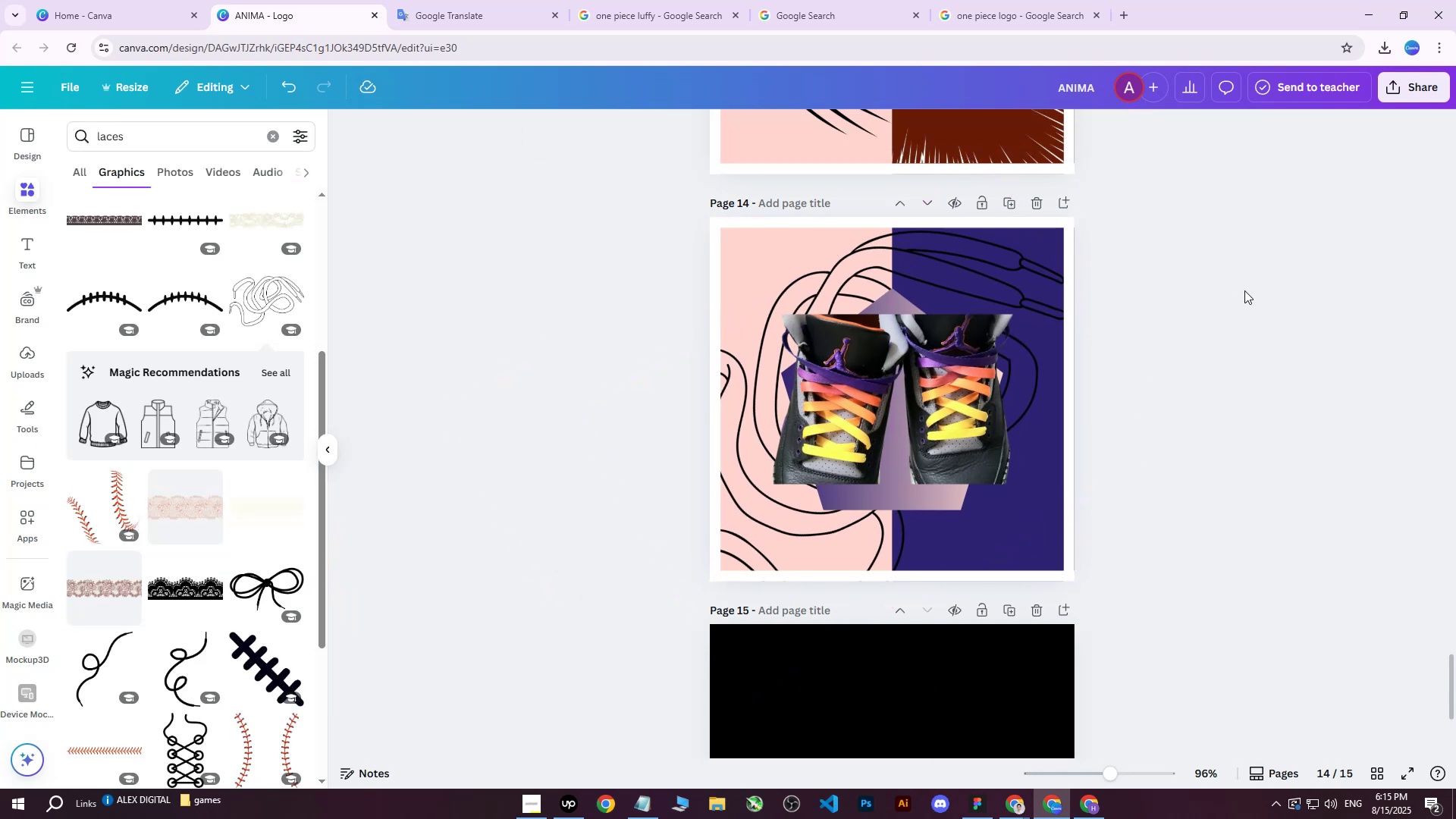 
left_click([878, 240])
 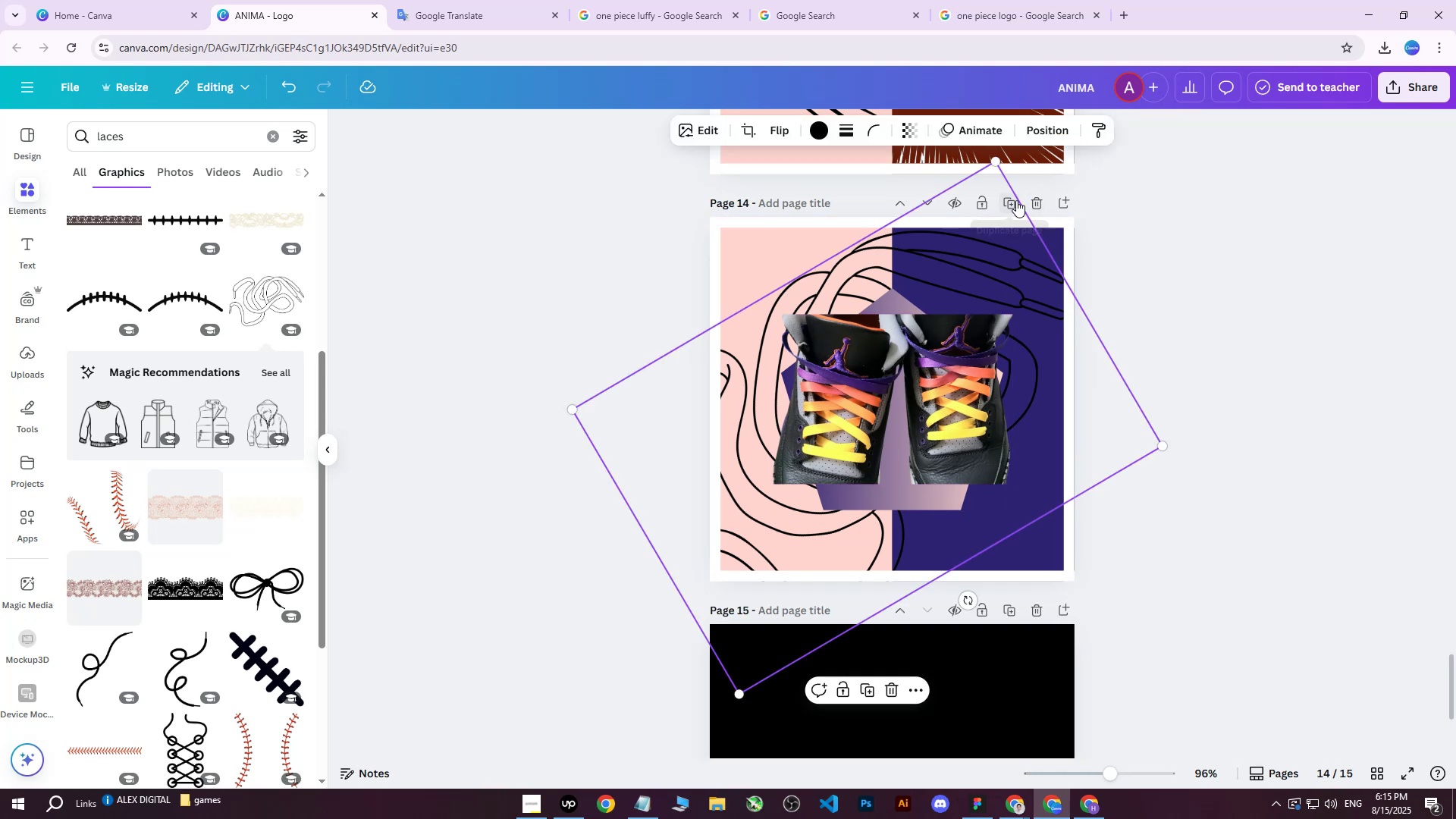 
left_click([1014, 199])
 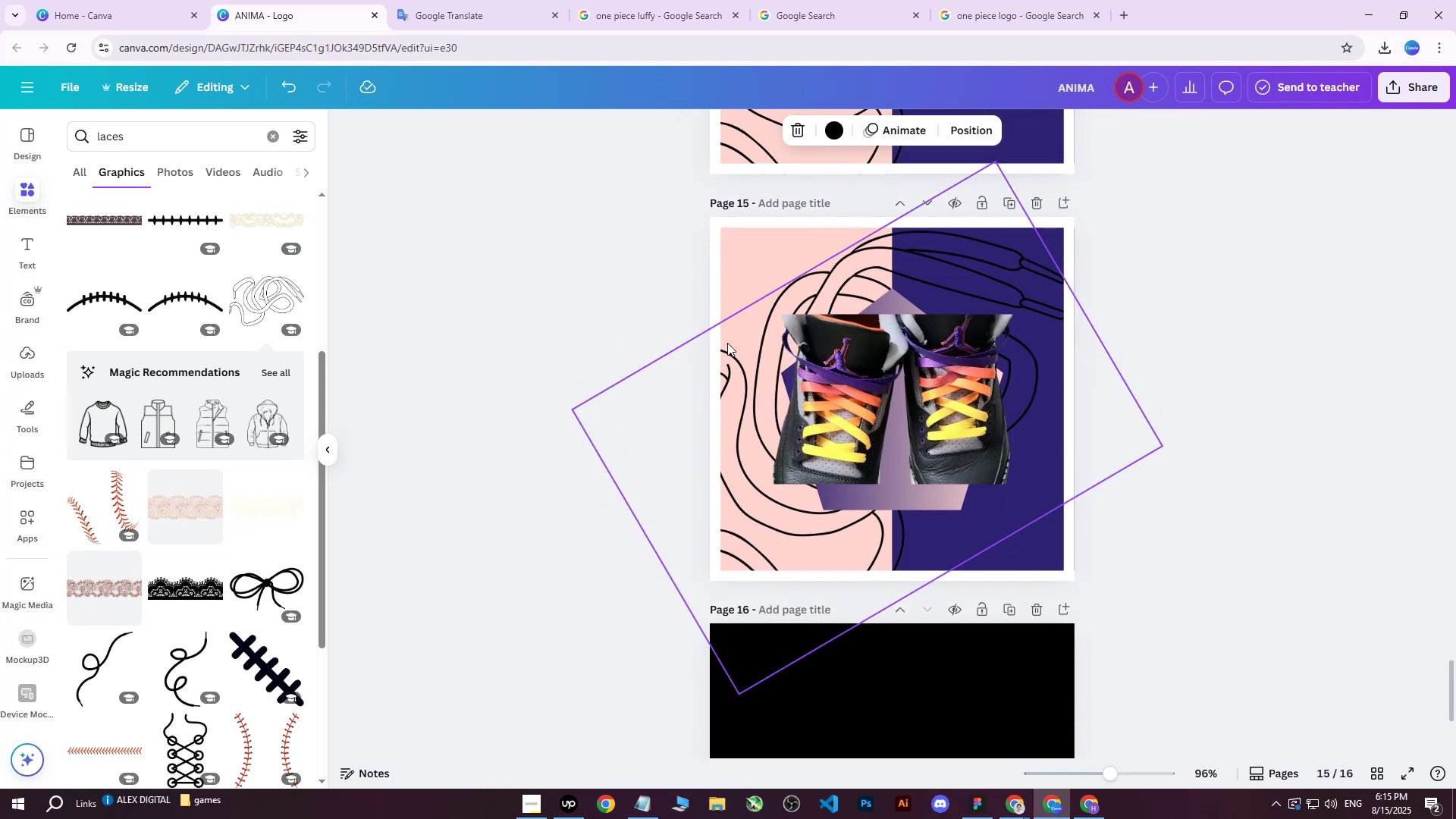 
left_click([727, 341])
 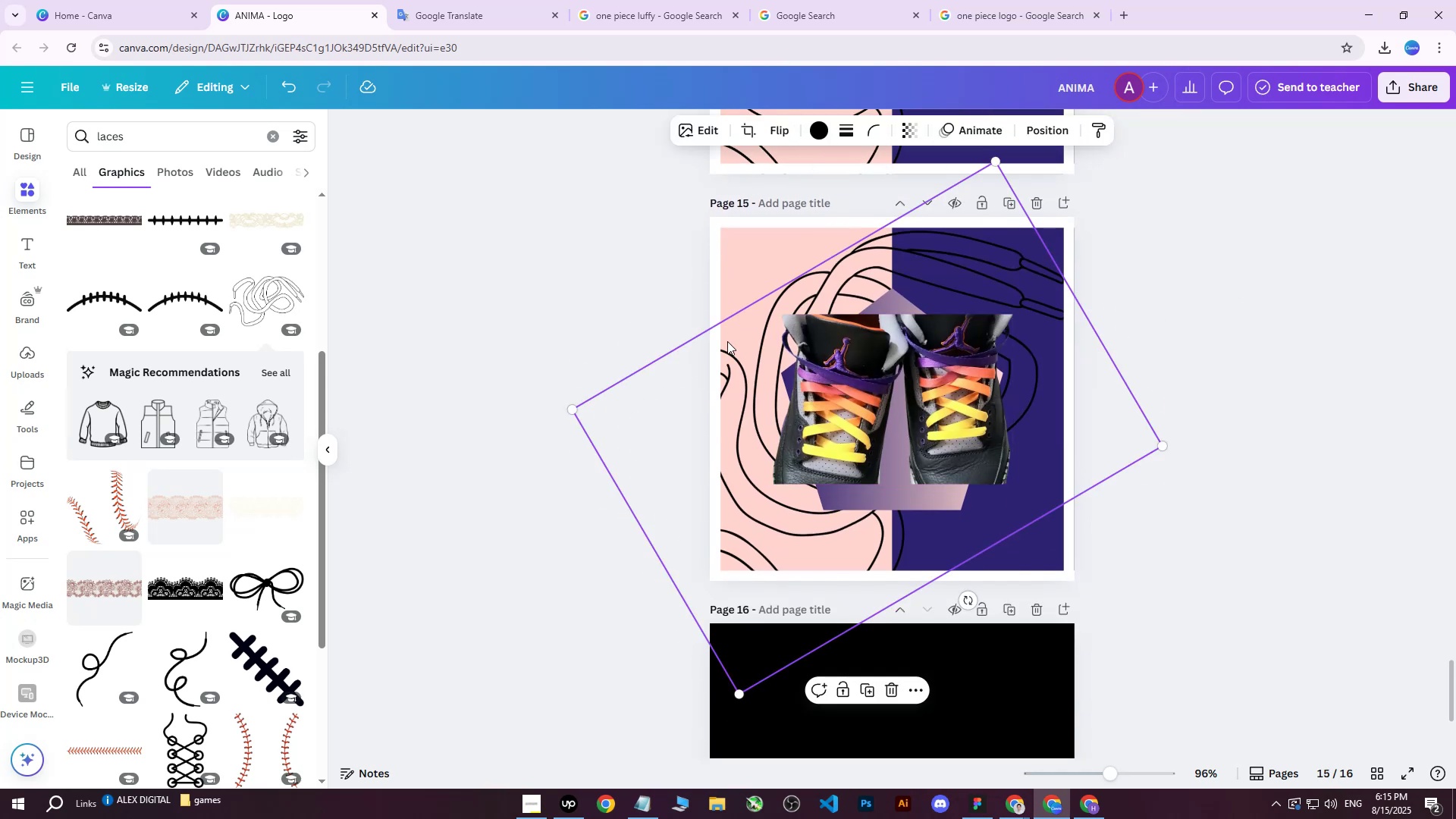 
key(Delete)
 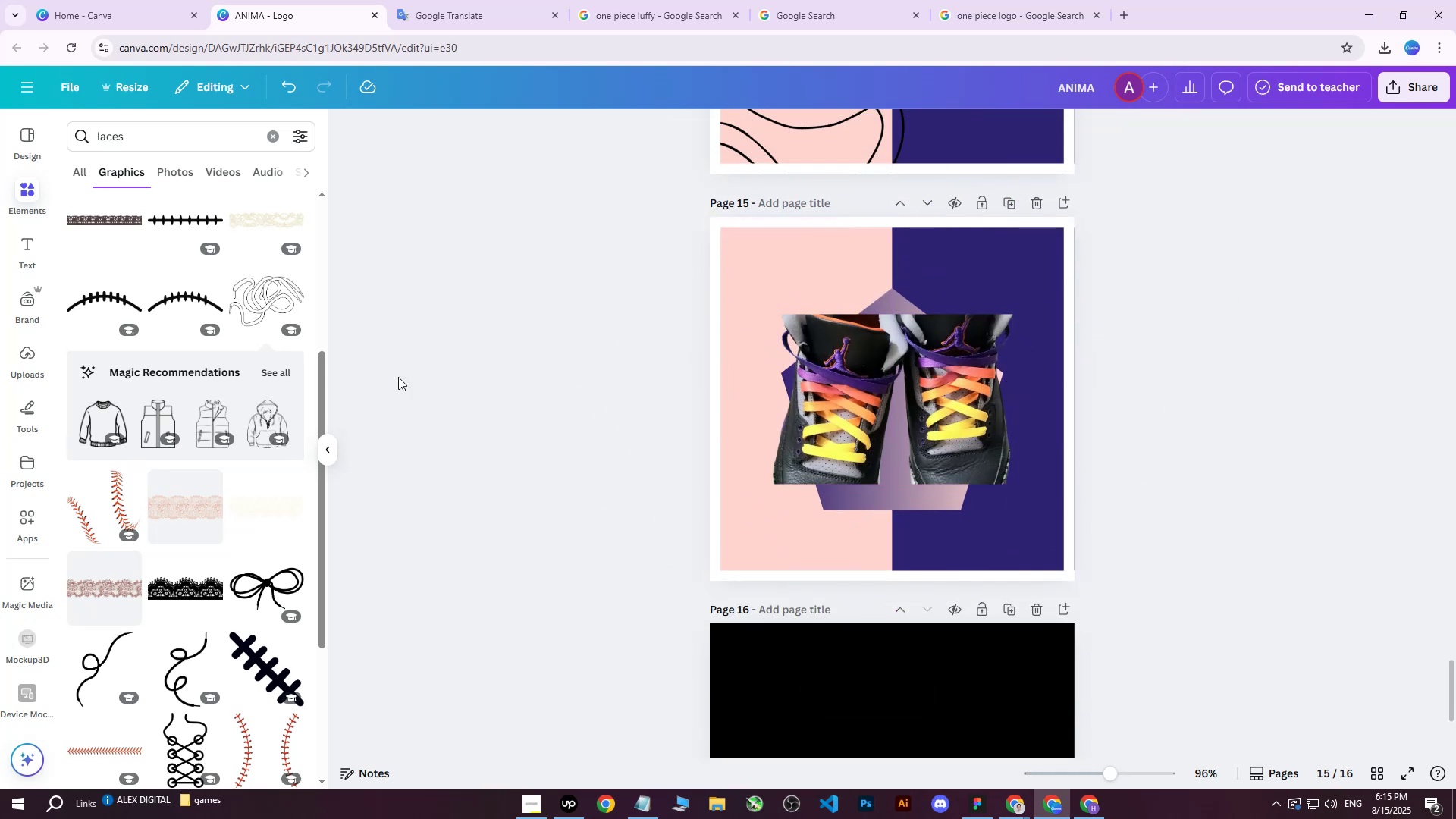 
scroll: coordinate [221, 467], scroll_direction: down, amount: 4.0
 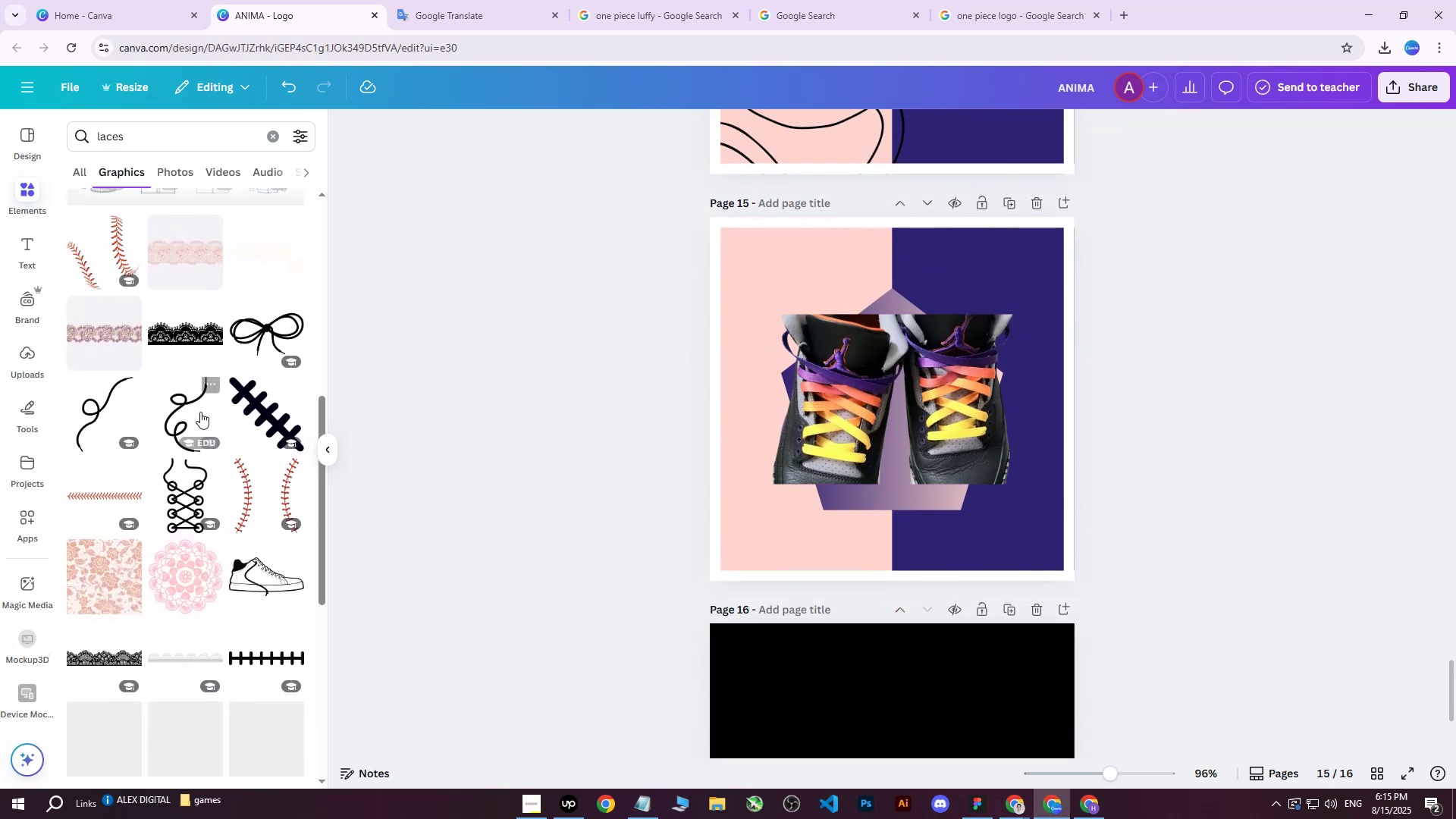 
left_click([200, 411])
 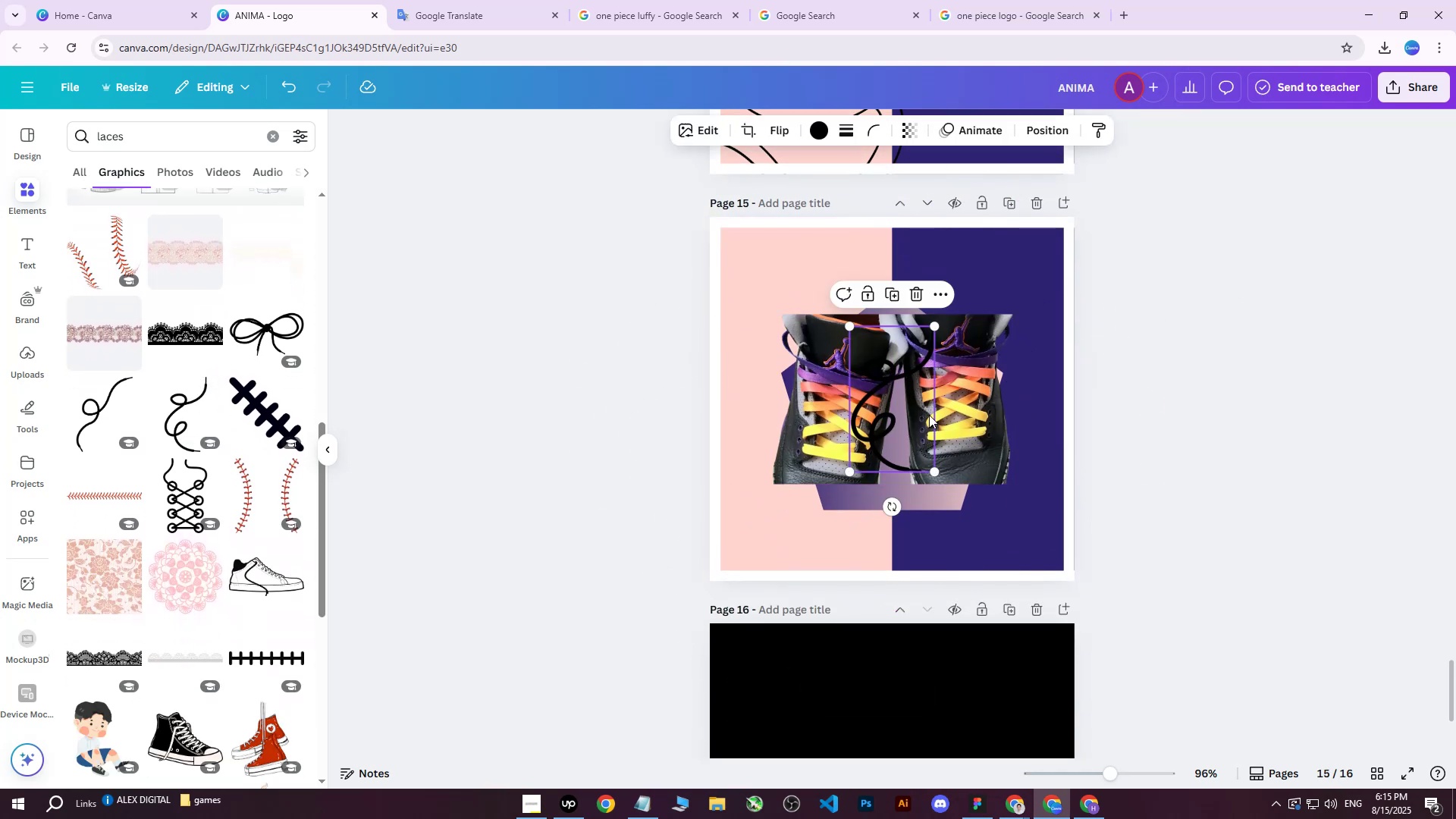 
left_click_drag(start_coordinate=[889, 411], to_coordinate=[756, 312])
 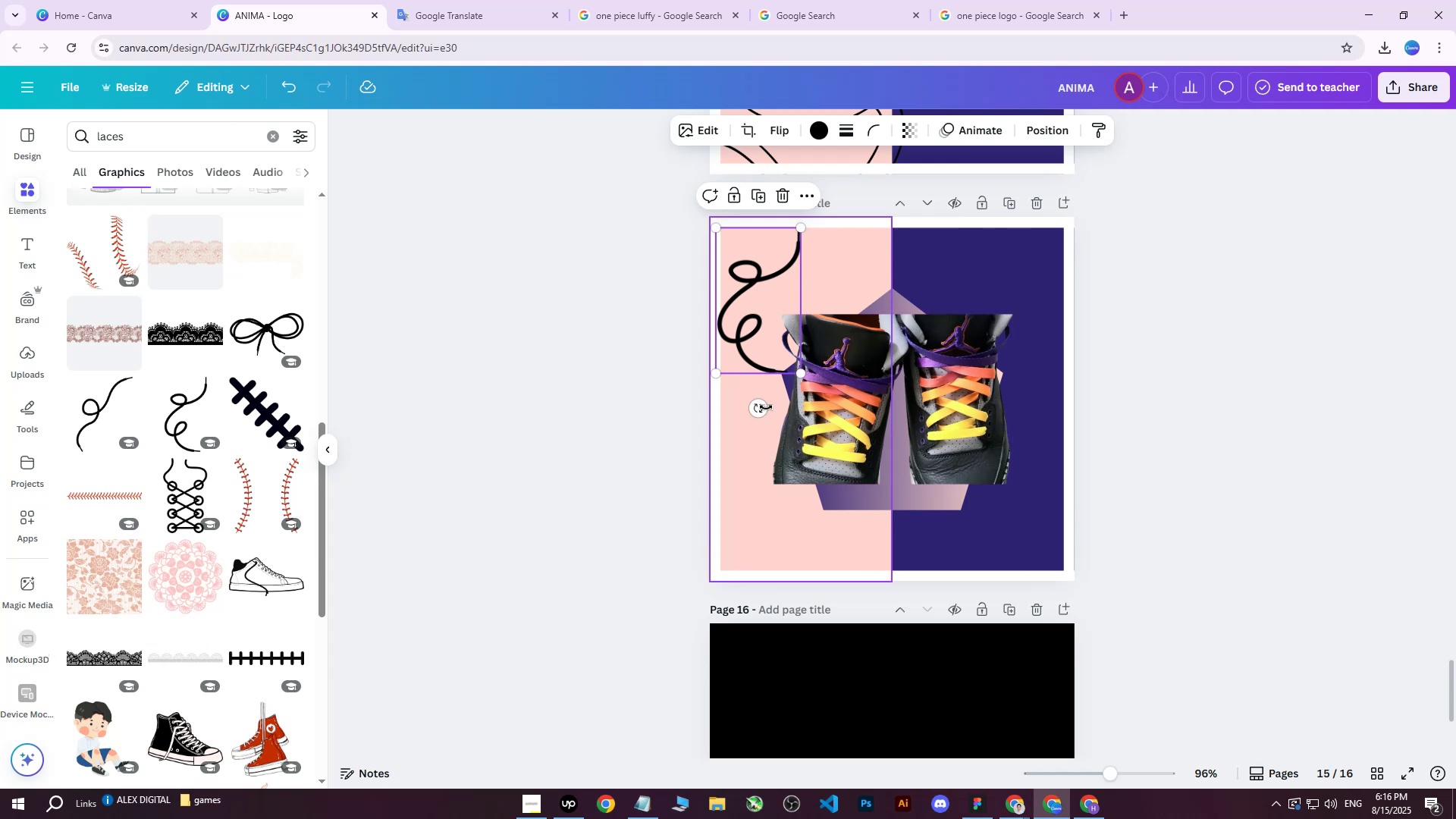 
left_click_drag(start_coordinate=[751, 410], to_coordinate=[927, 88])
 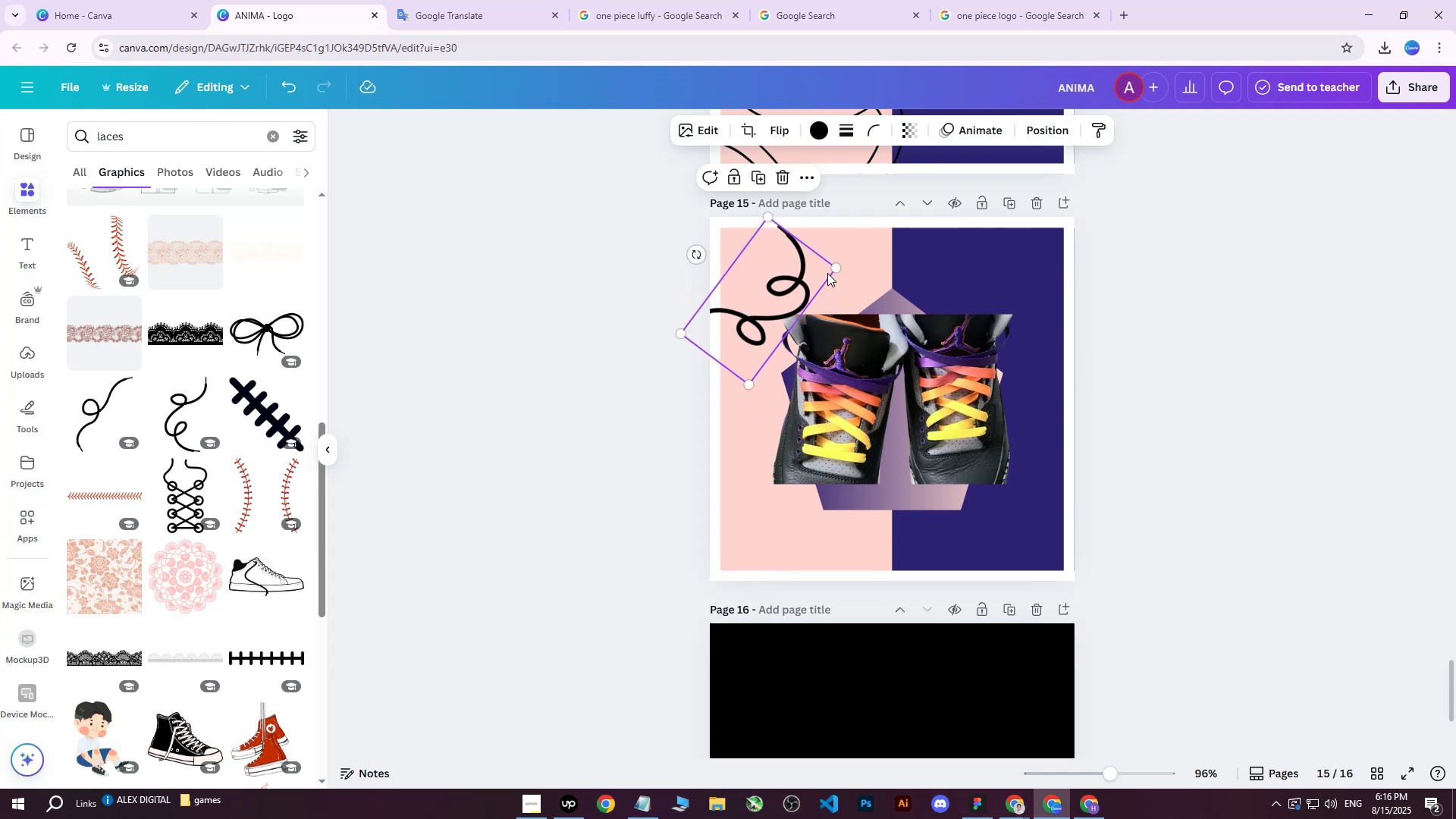 
left_click_drag(start_coordinate=[834, 270], to_coordinate=[1086, 224])
 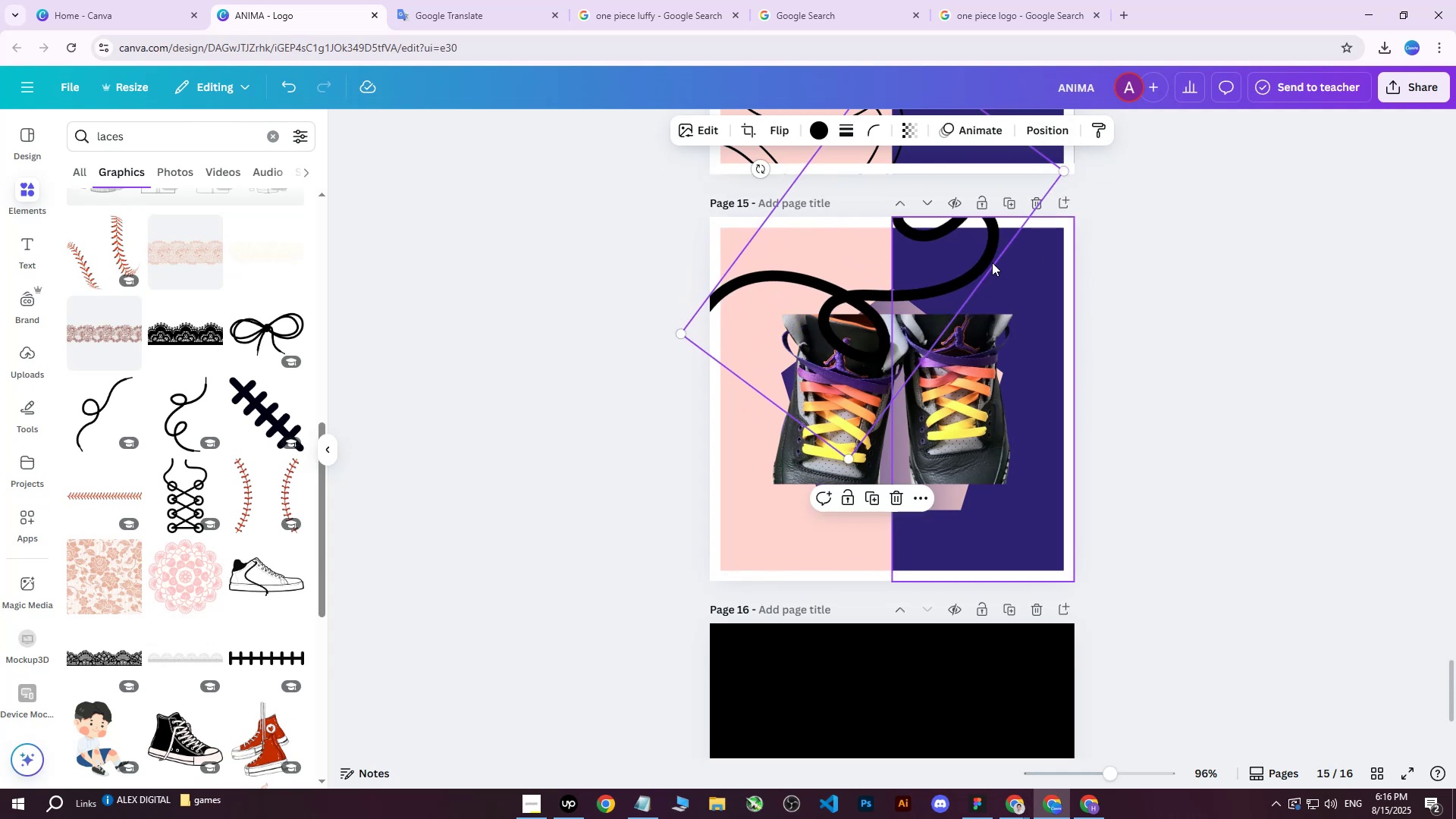 
left_click_drag(start_coordinate=[924, 285], to_coordinate=[799, 350])
 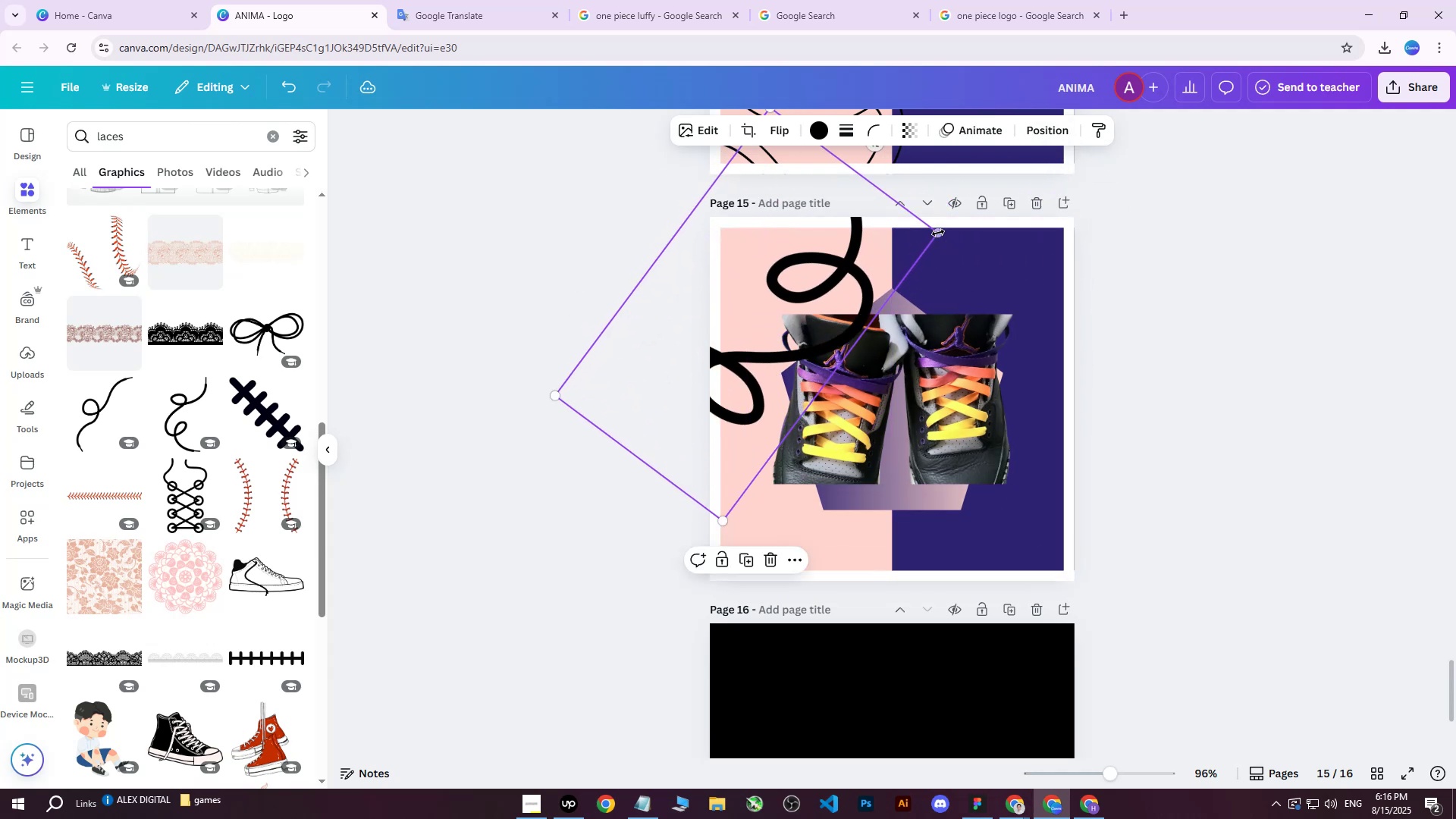 
left_click_drag(start_coordinate=[938, 233], to_coordinate=[865, 235])
 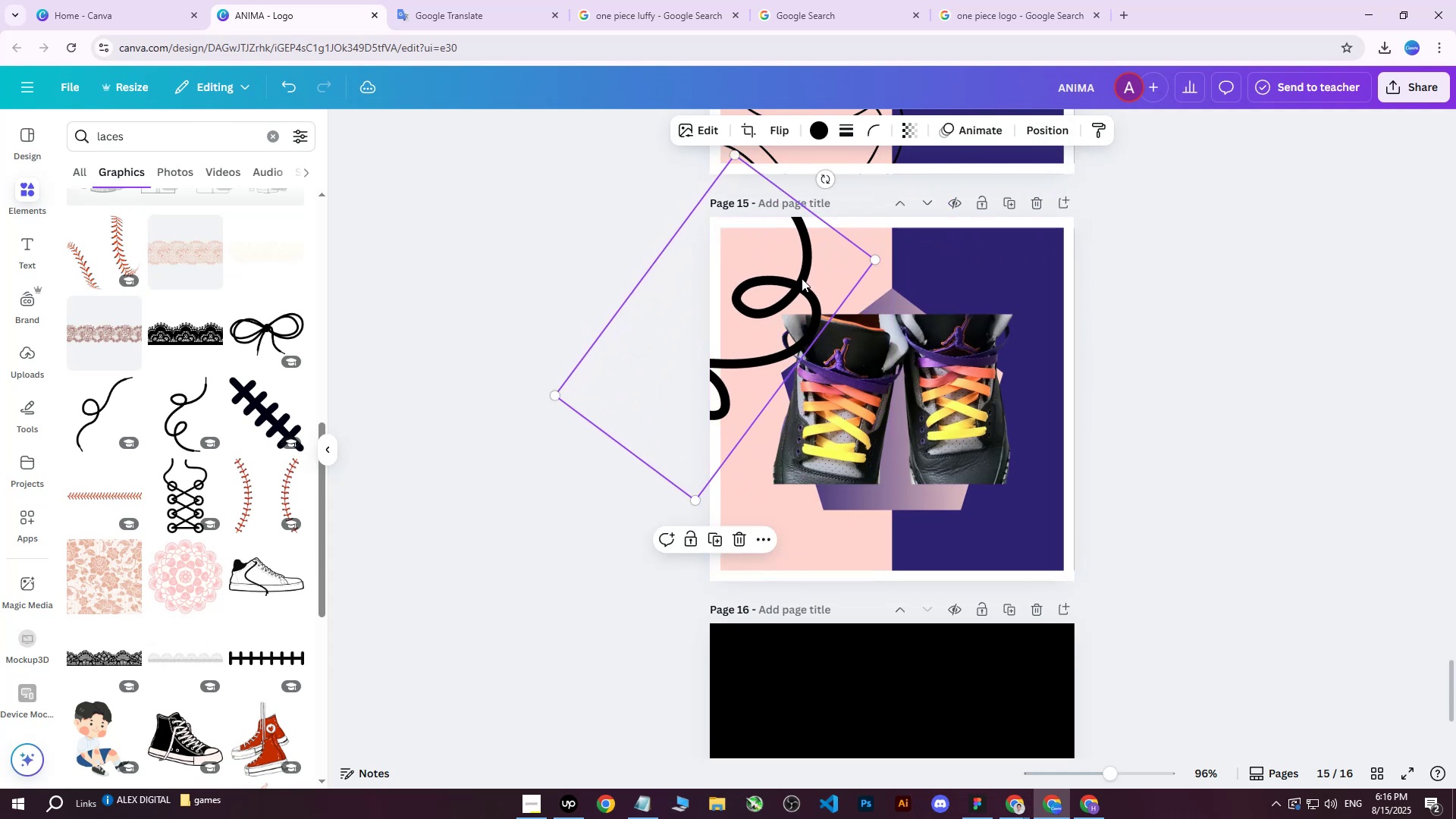 
left_click_drag(start_coordinate=[797, 280], to_coordinate=[833, 243])
 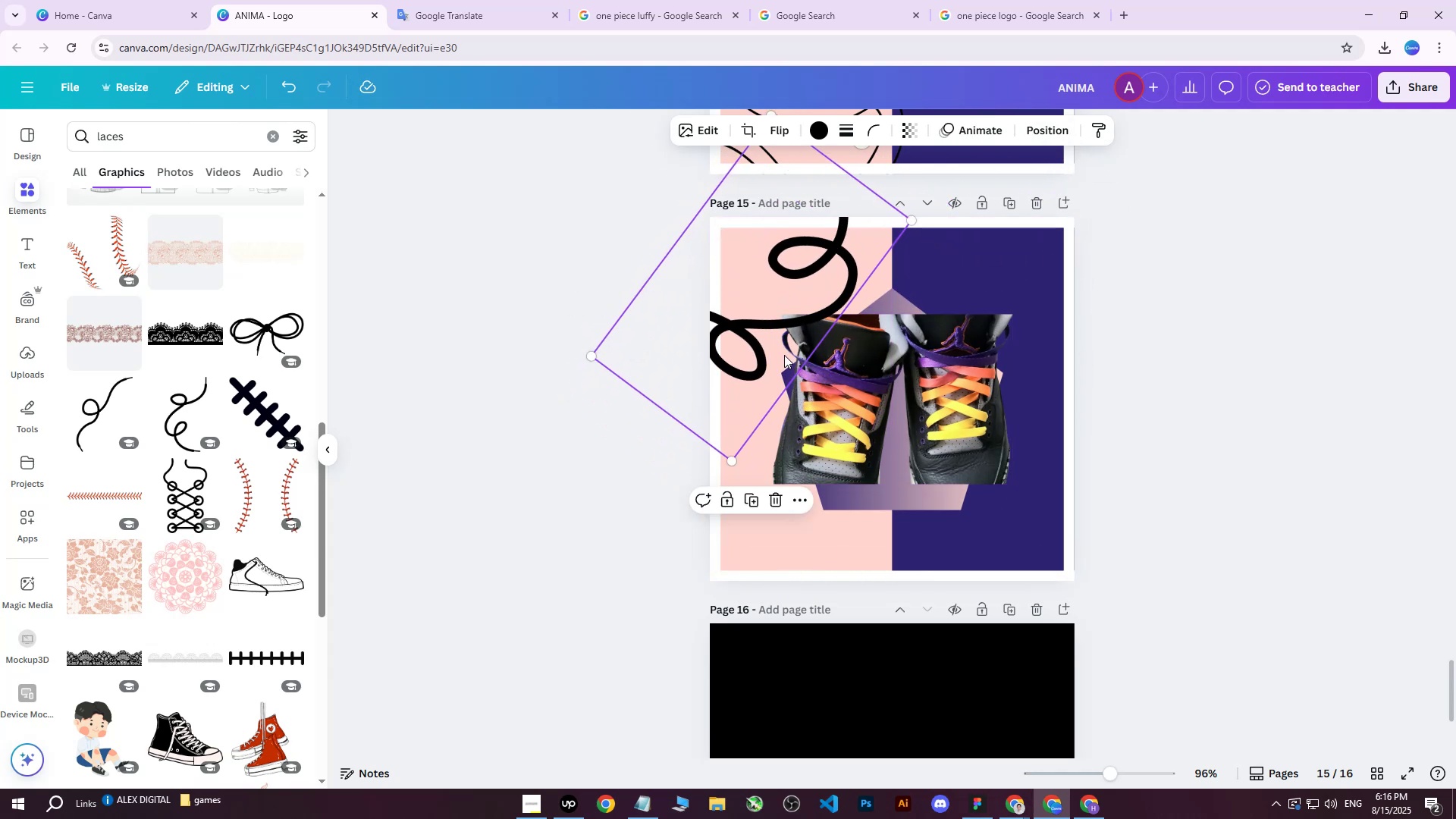 
key(Control+ControlLeft)
 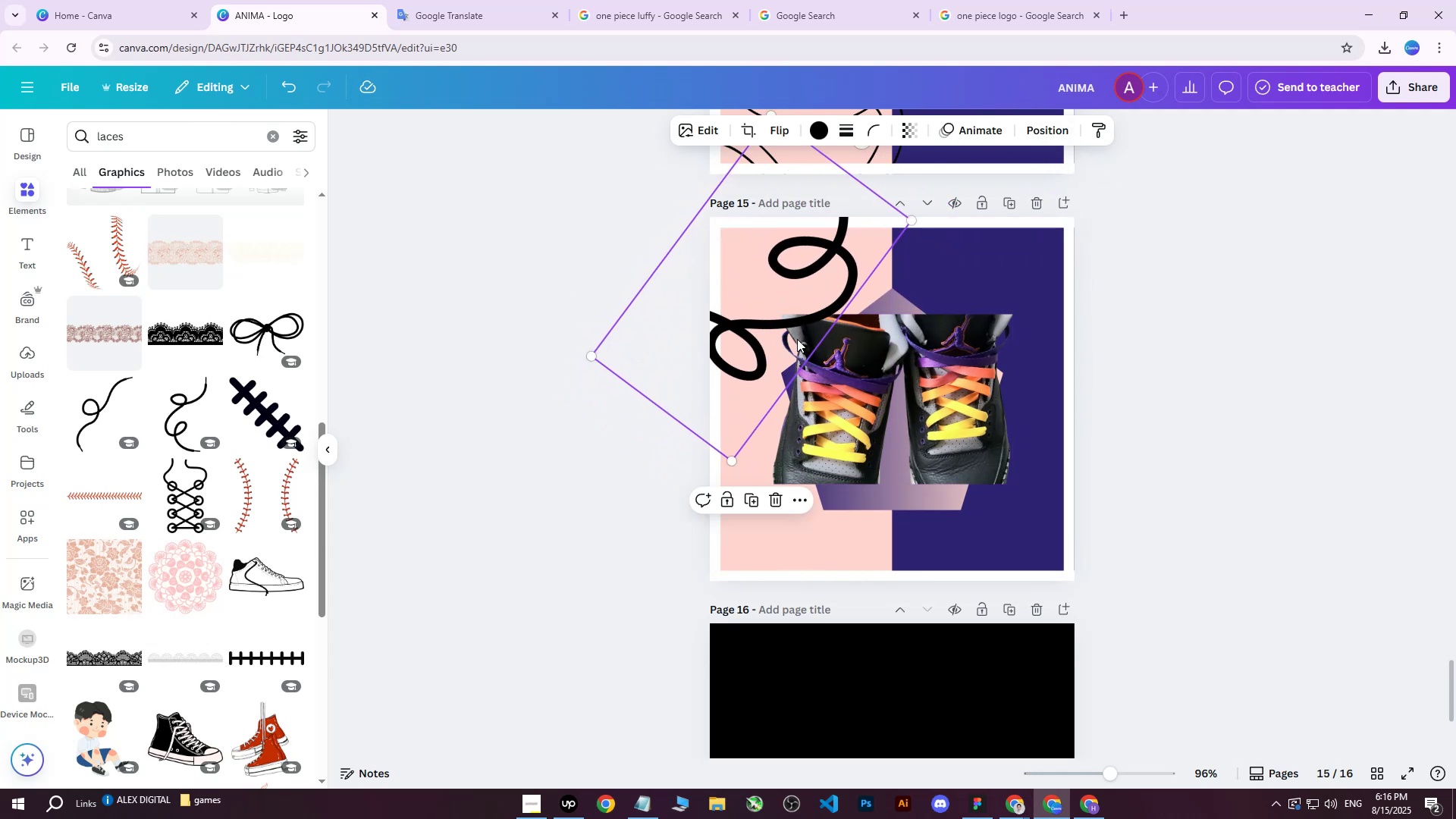 
key(Control+D)
 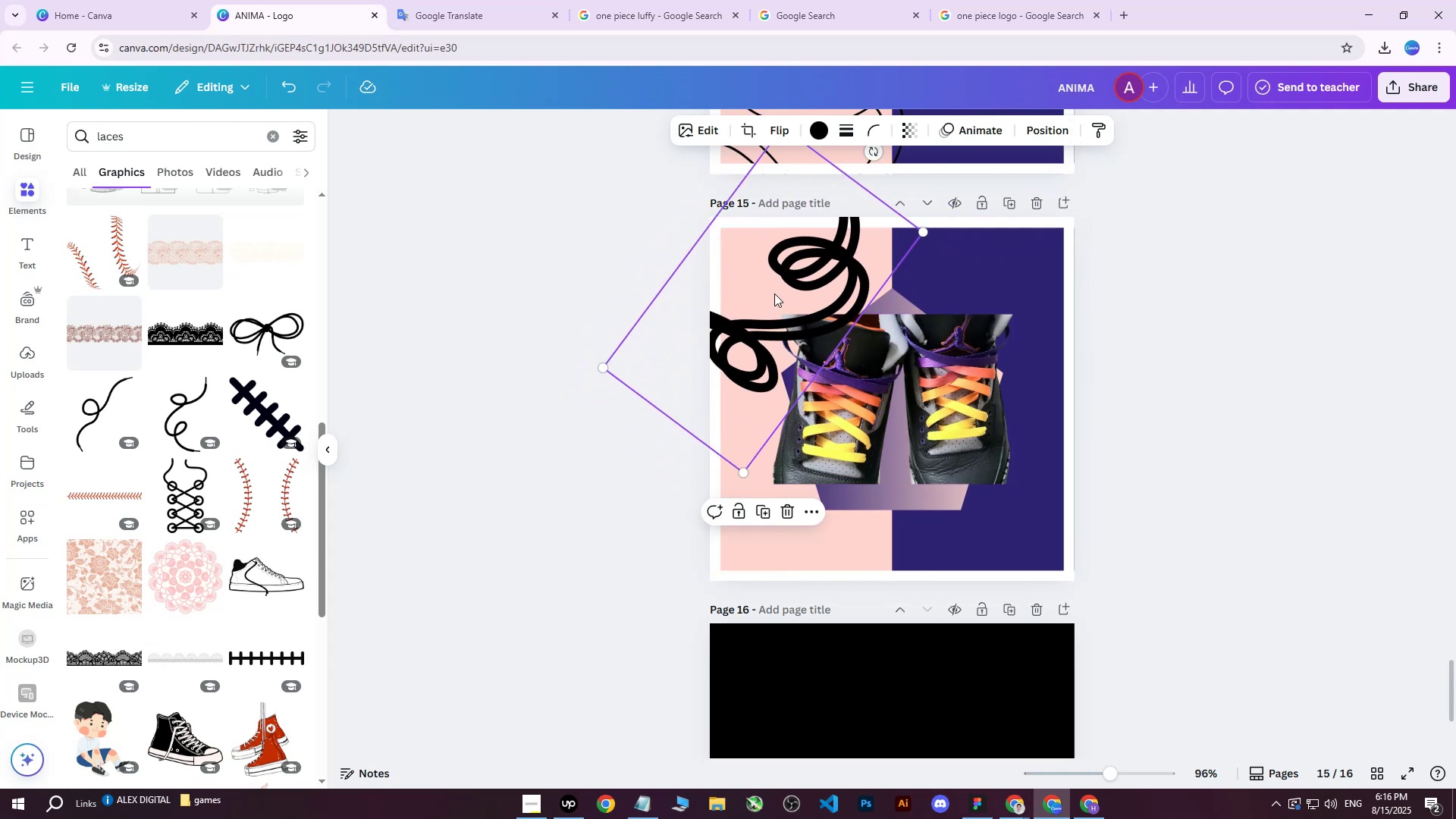 
left_click_drag(start_coordinate=[773, 292], to_coordinate=[1006, 422])
 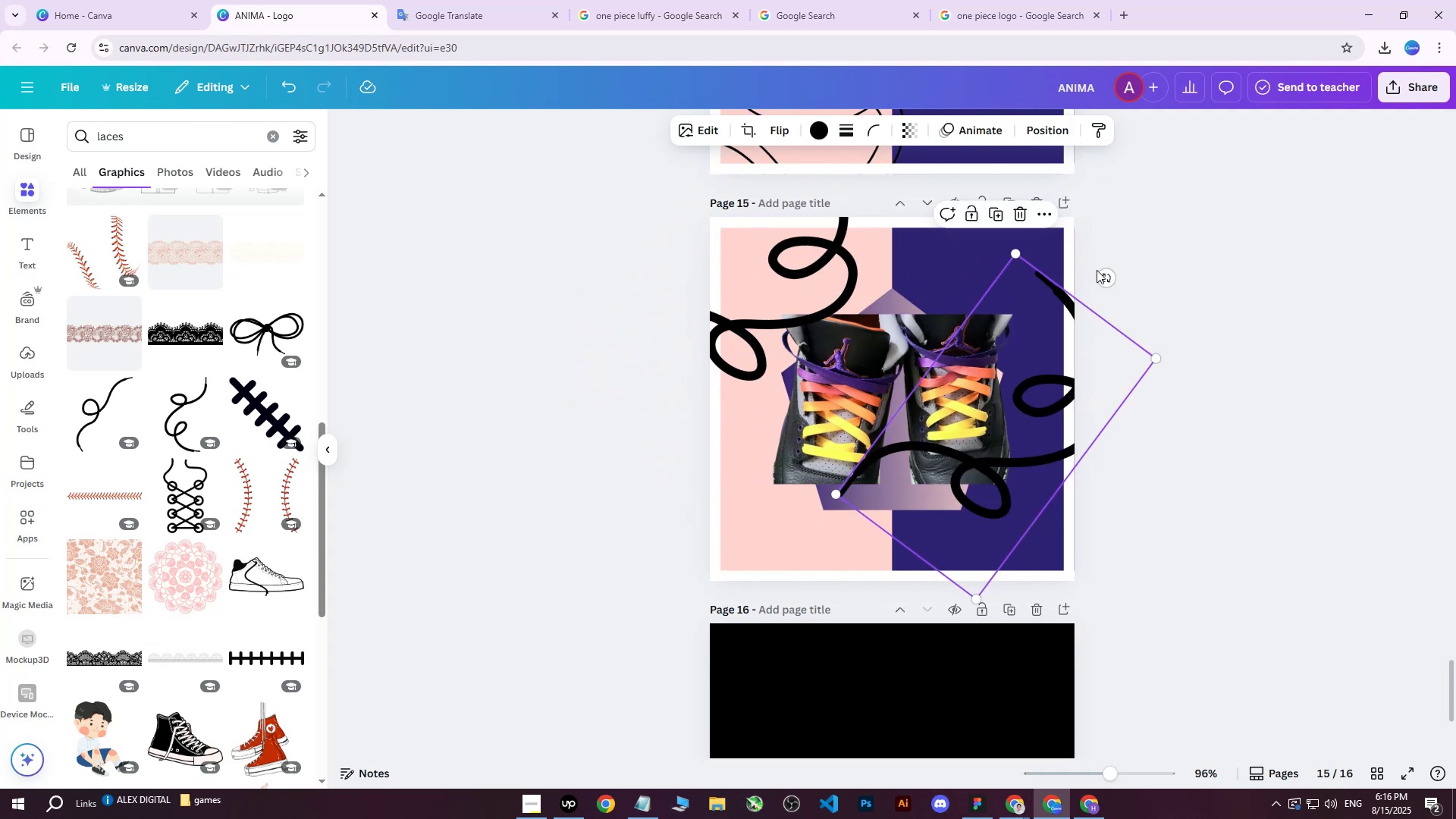 
left_click_drag(start_coordinate=[1106, 275], to_coordinate=[939, 532])
 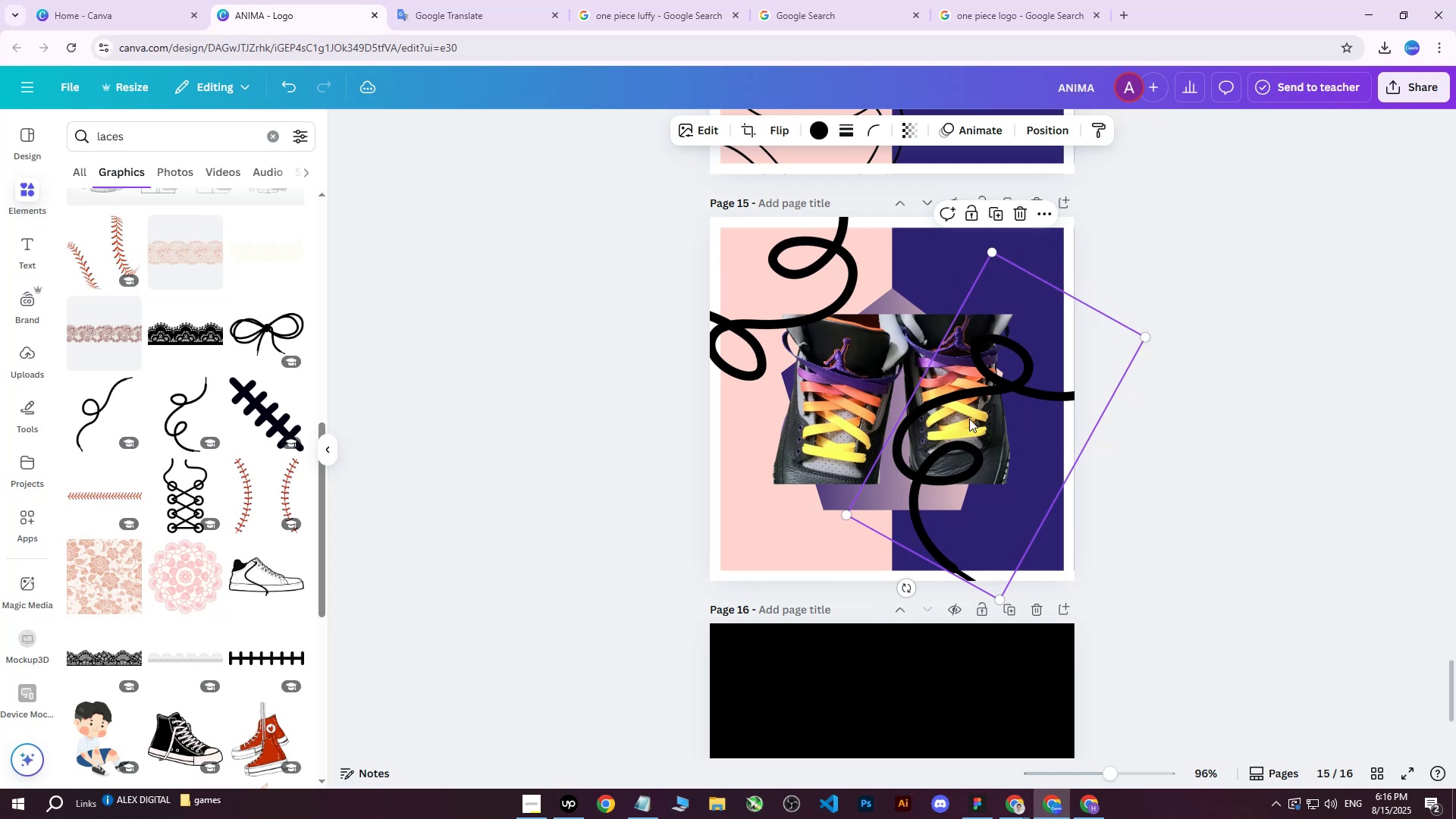 
left_click_drag(start_coordinate=[979, 398], to_coordinate=[1031, 505])
 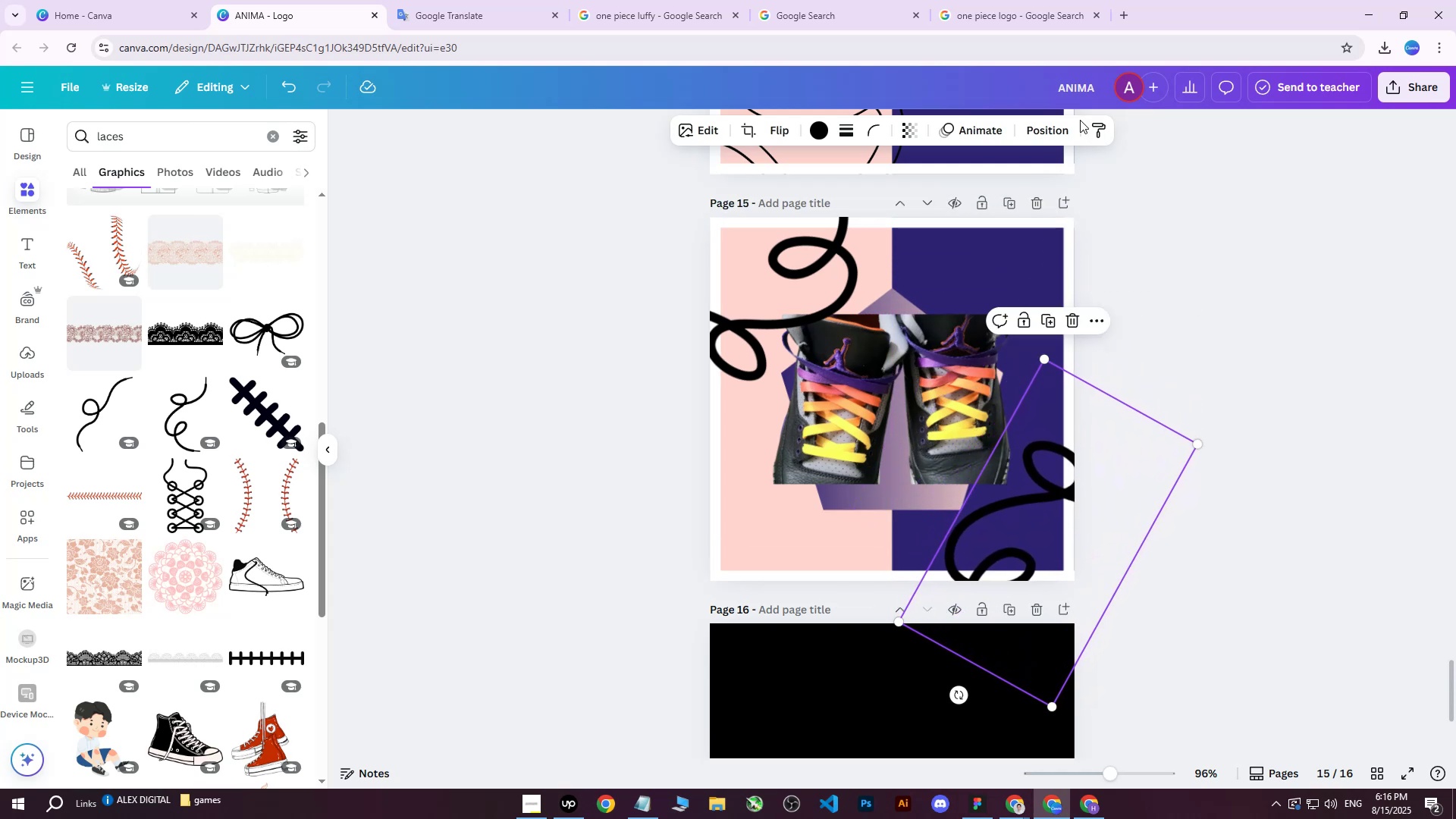 
left_click([1064, 127])
 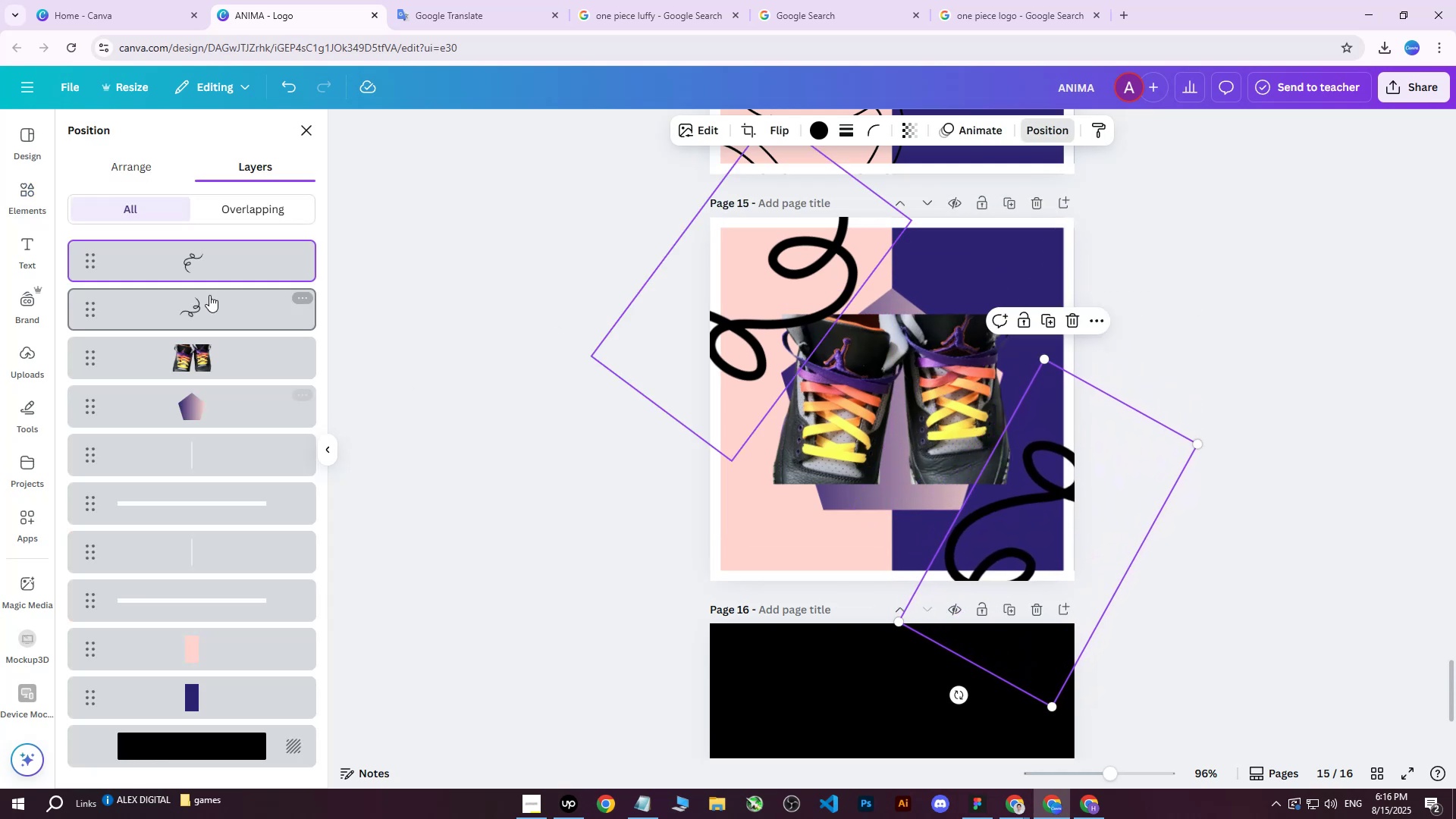 
left_click([205, 279])
 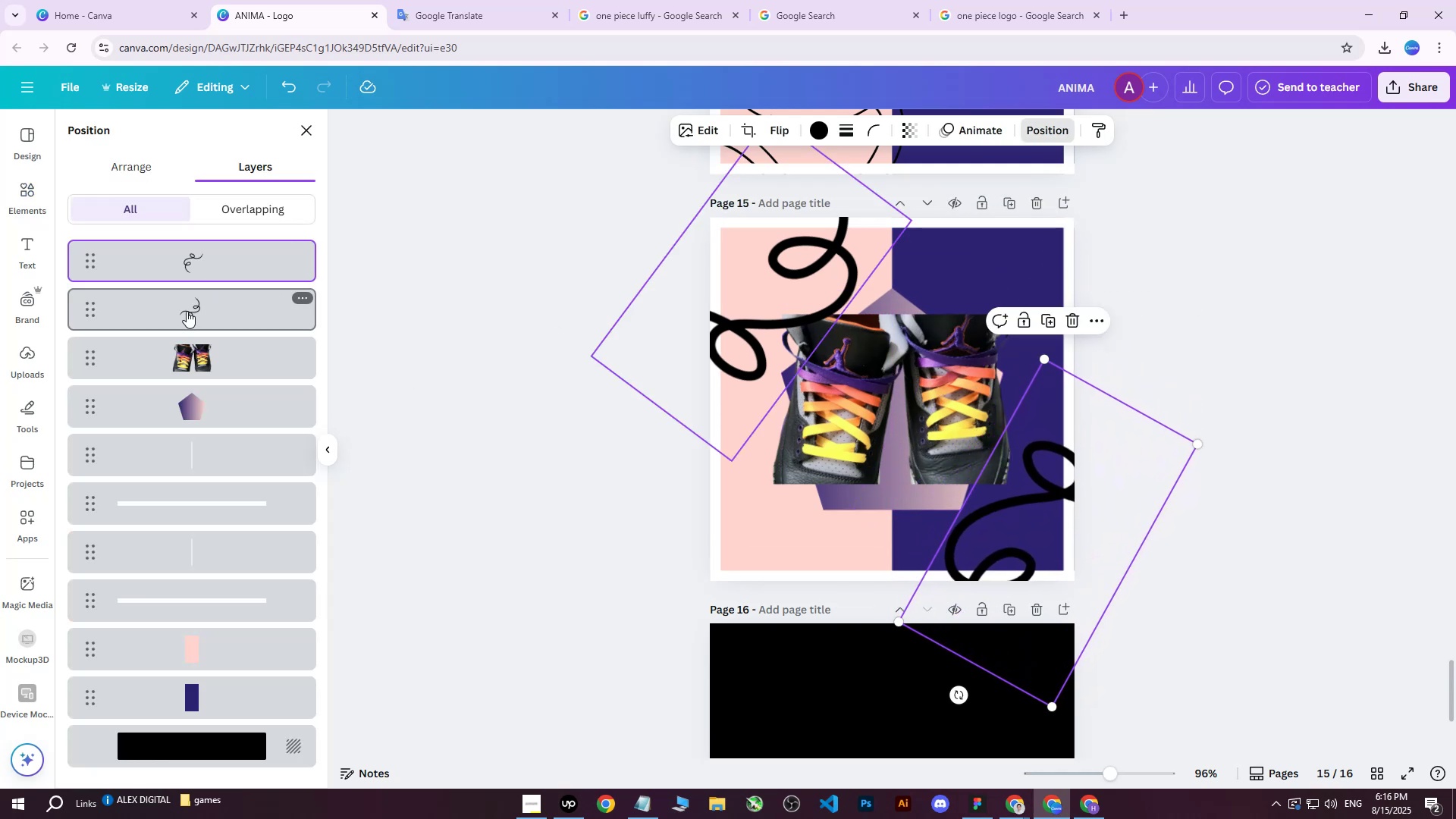 
left_click_drag(start_coordinate=[189, 259], to_coordinate=[201, 632])
 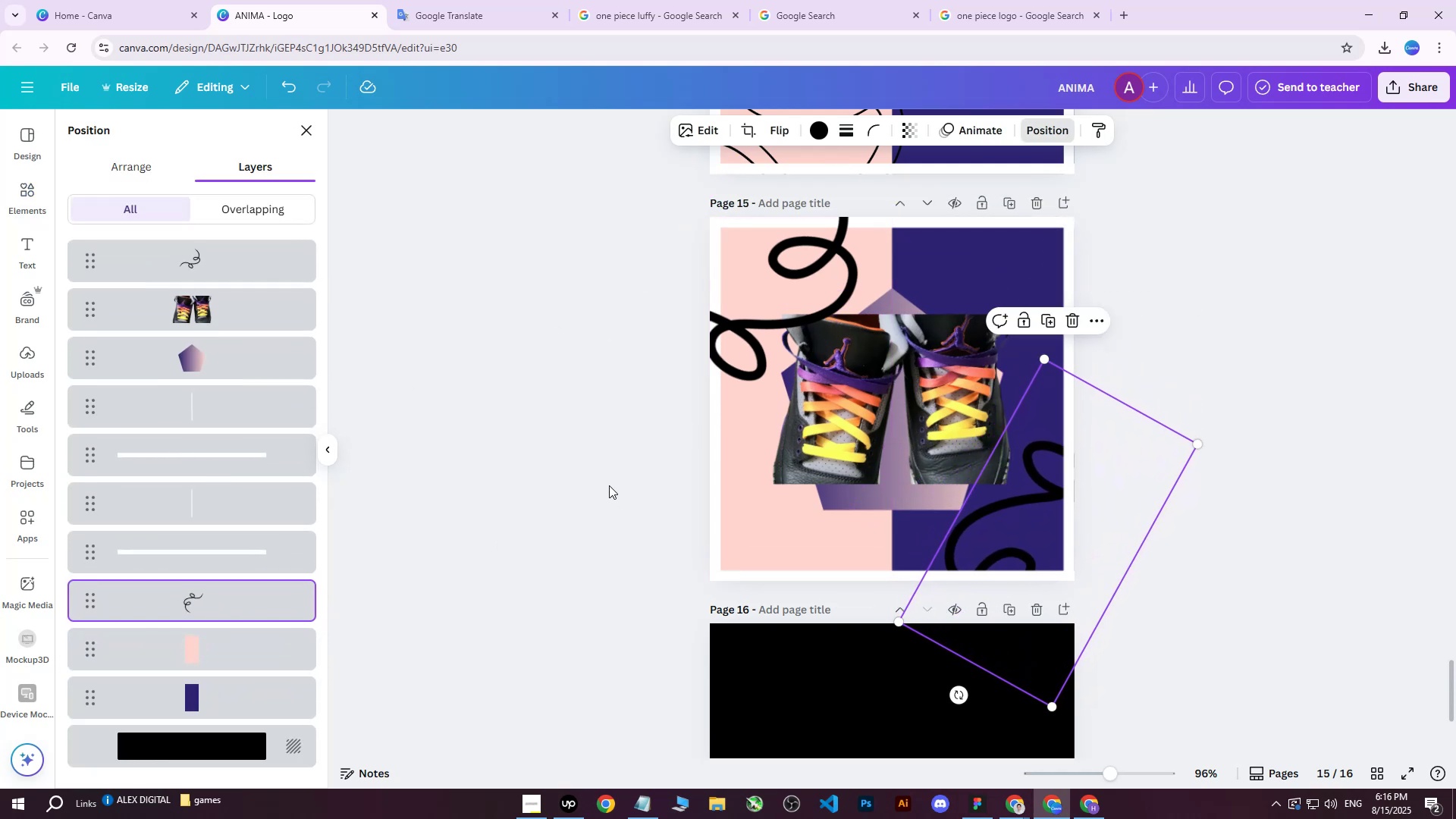 
left_click([607, 482])
 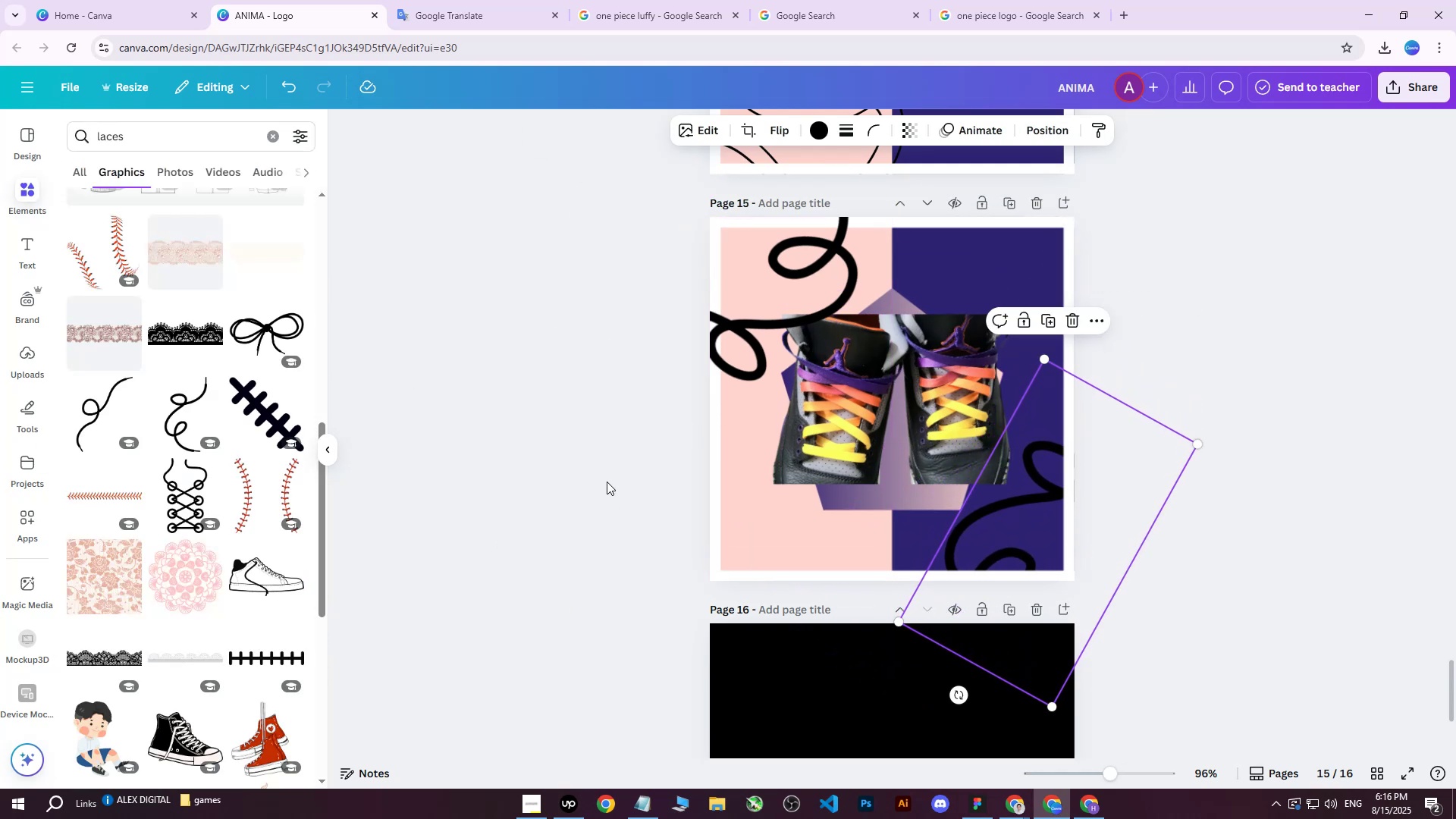 
left_click([607, 482])
 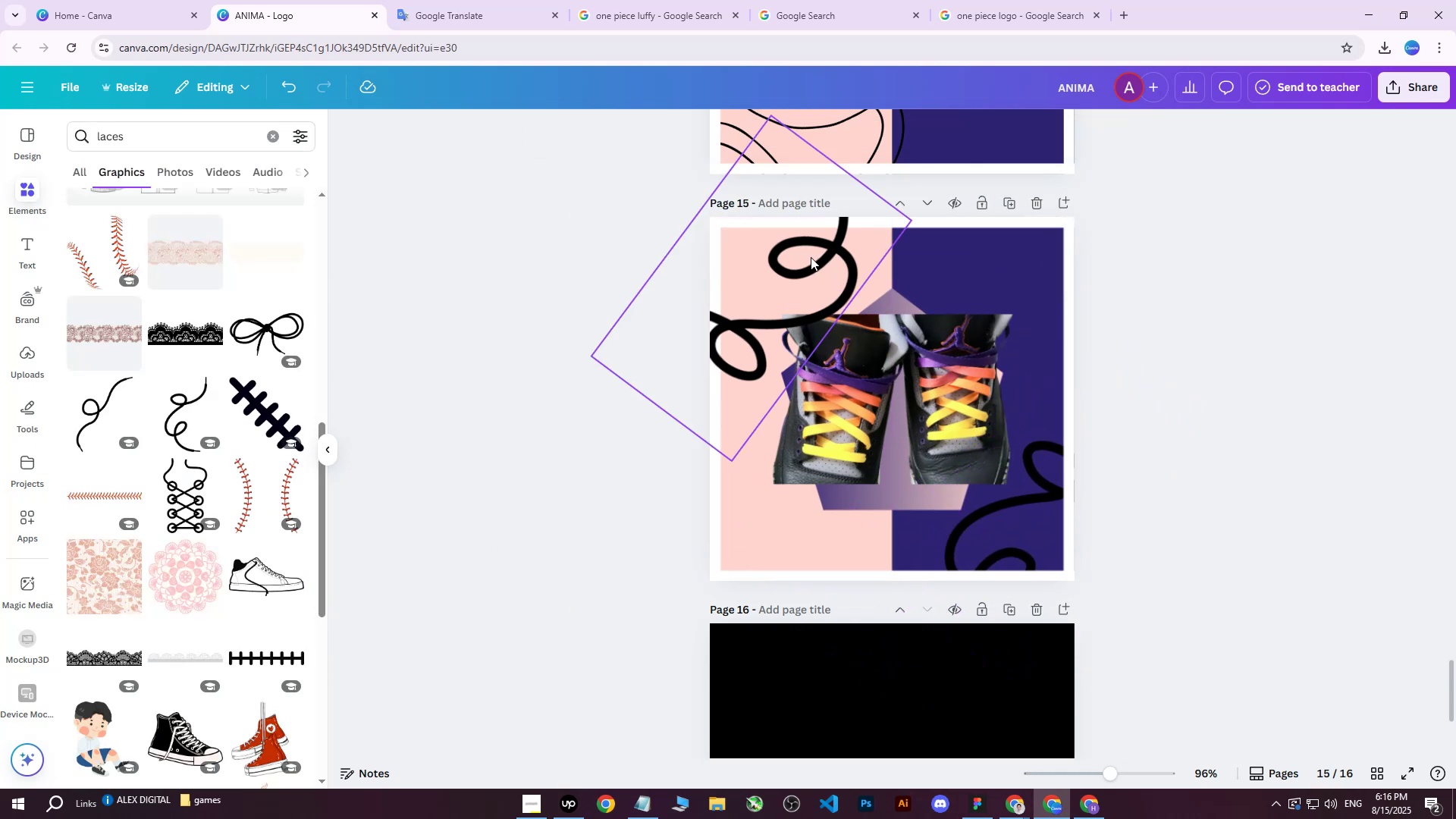 
left_click([808, 254])
 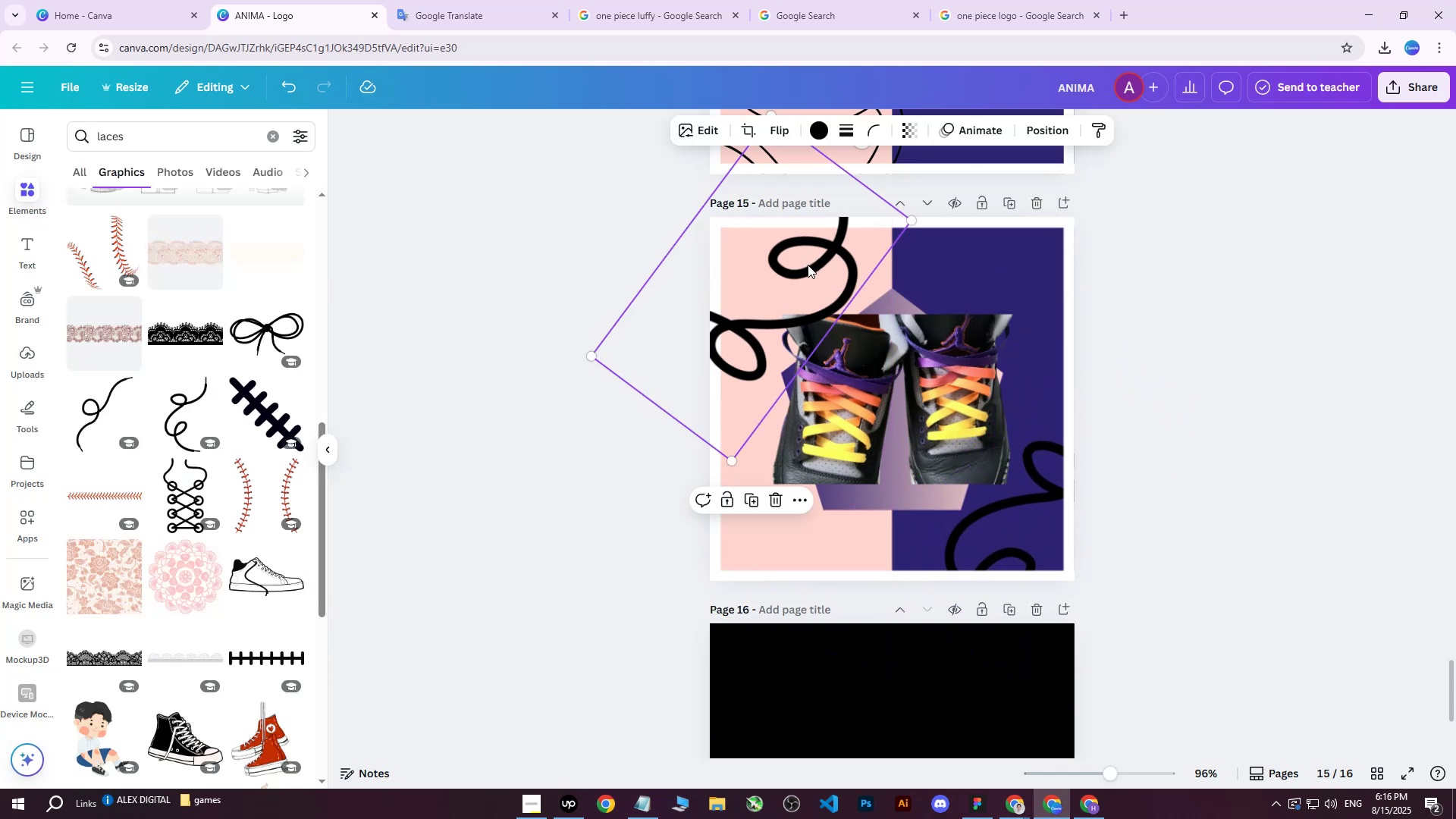 
left_click_drag(start_coordinate=[811, 266], to_coordinate=[804, 259])
 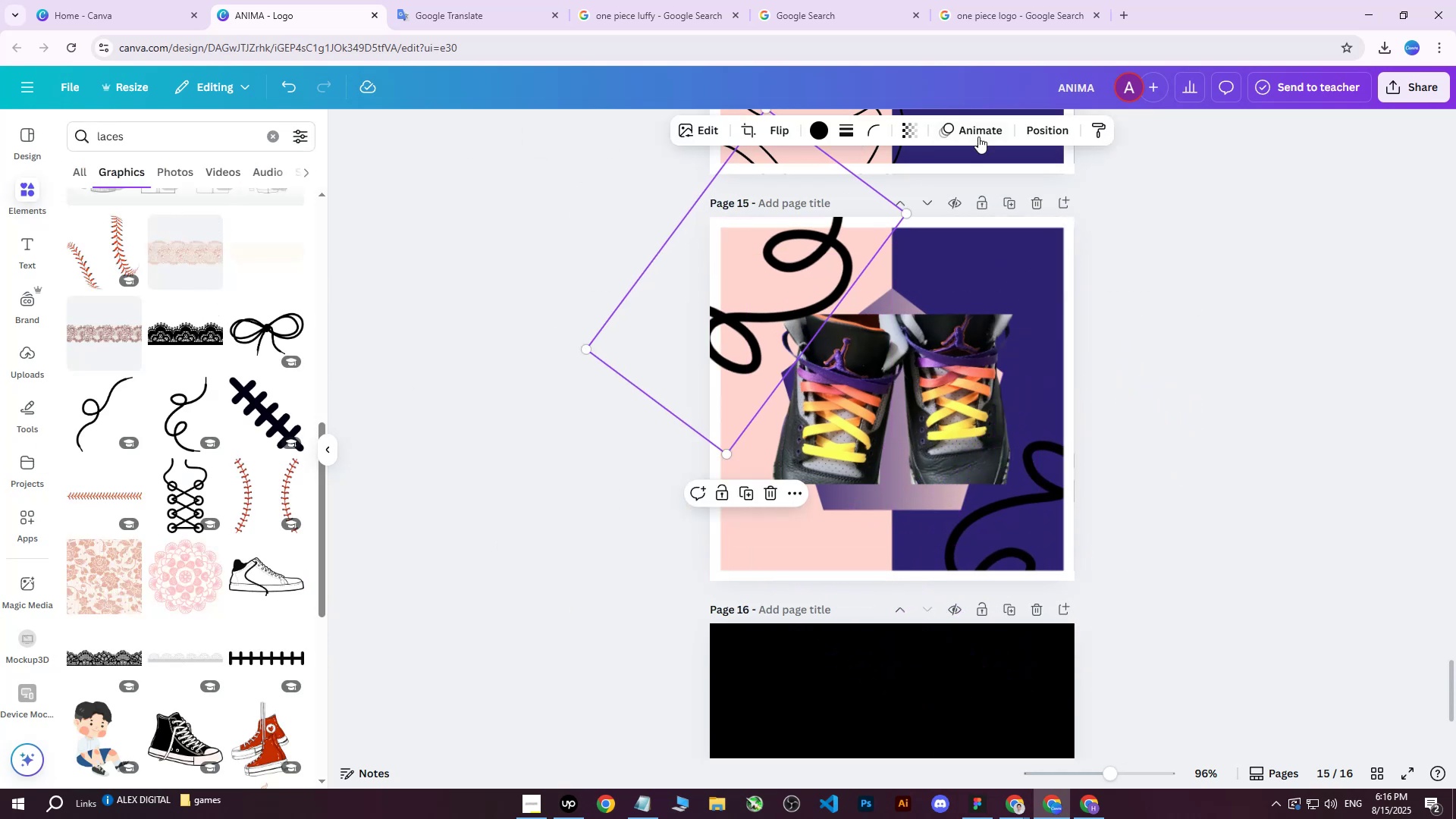 
left_click([1044, 136])
 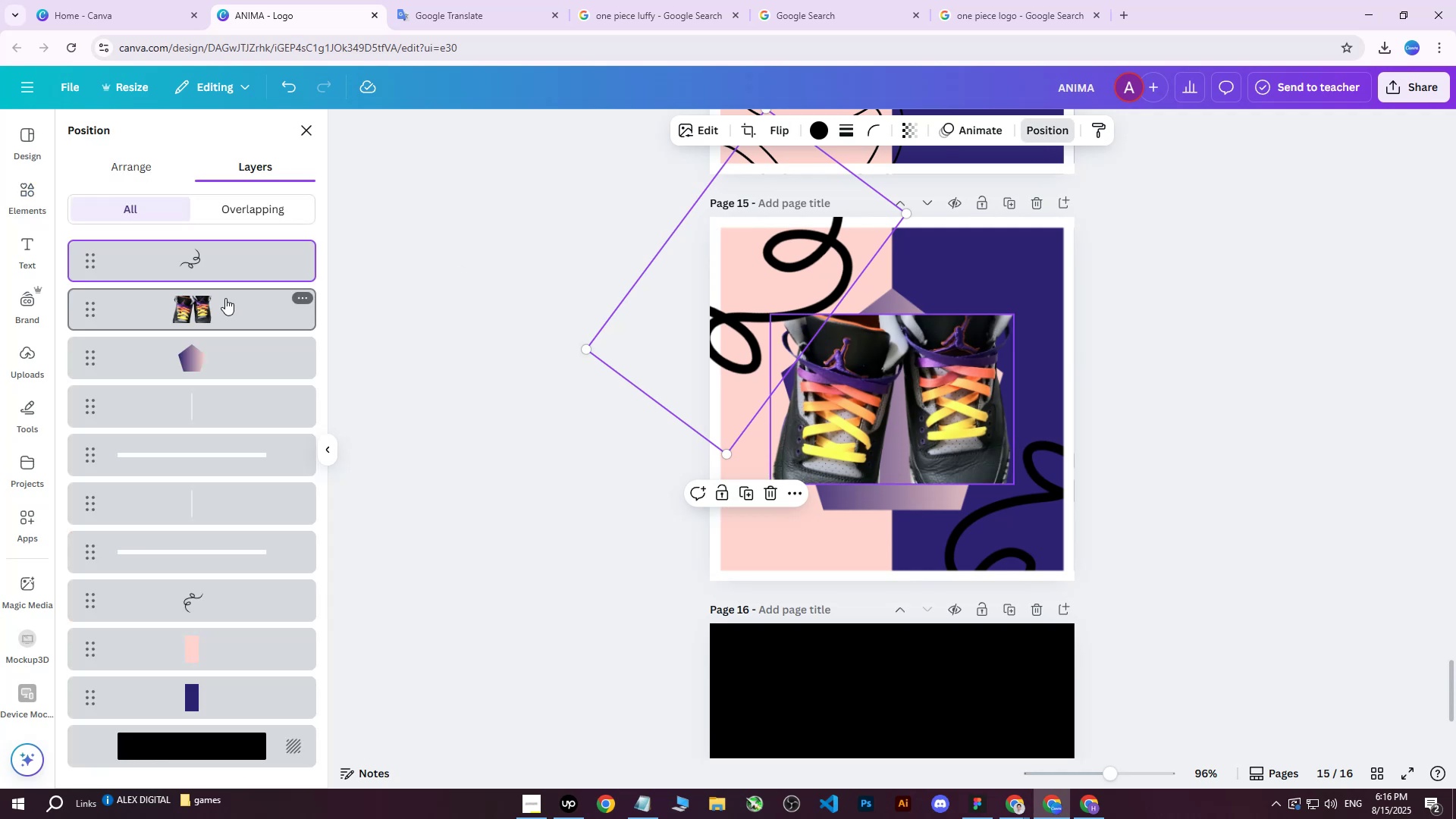 
left_click_drag(start_coordinate=[208, 271], to_coordinate=[202, 595])
 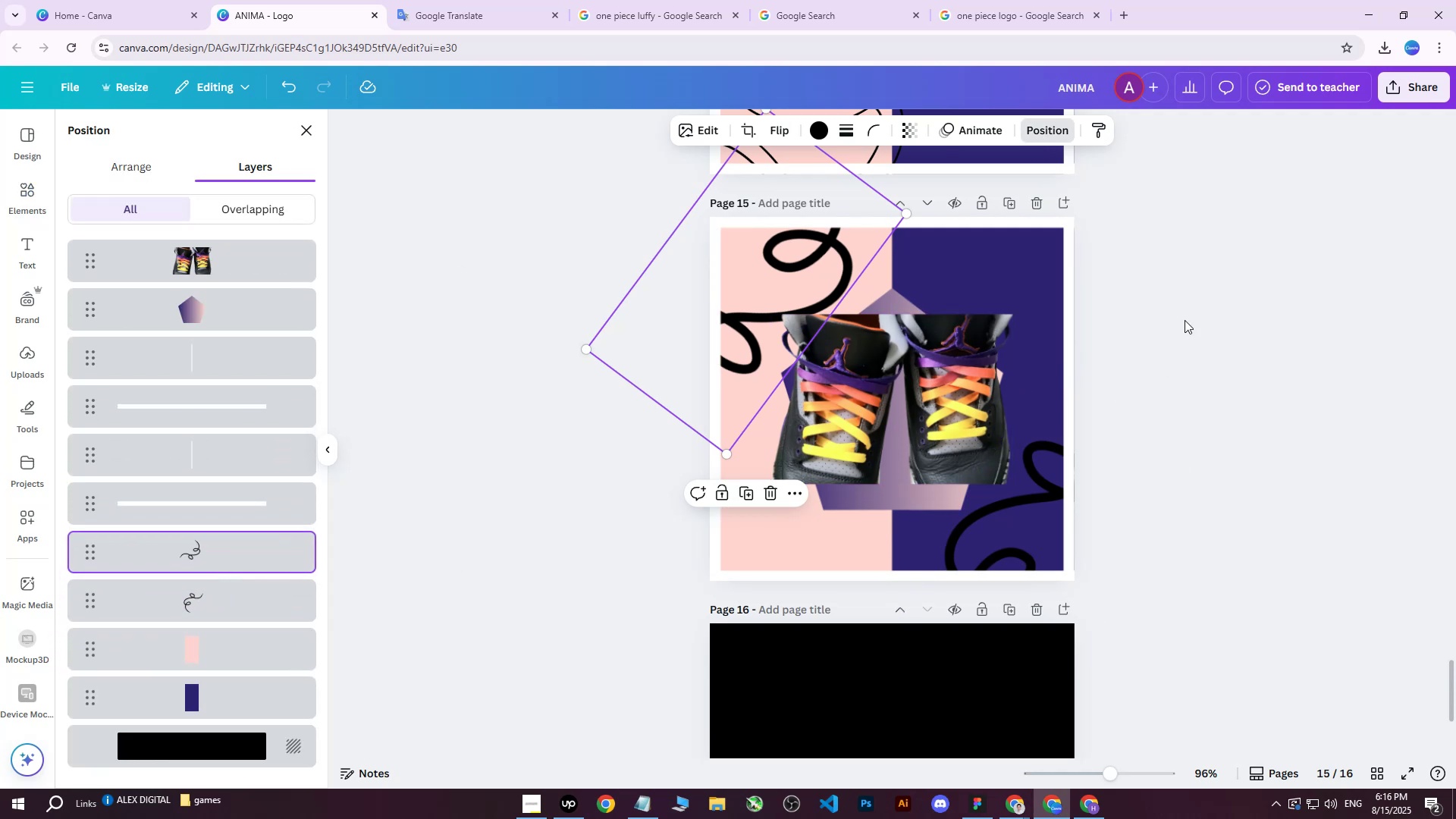 
double_click([1174, 317])
 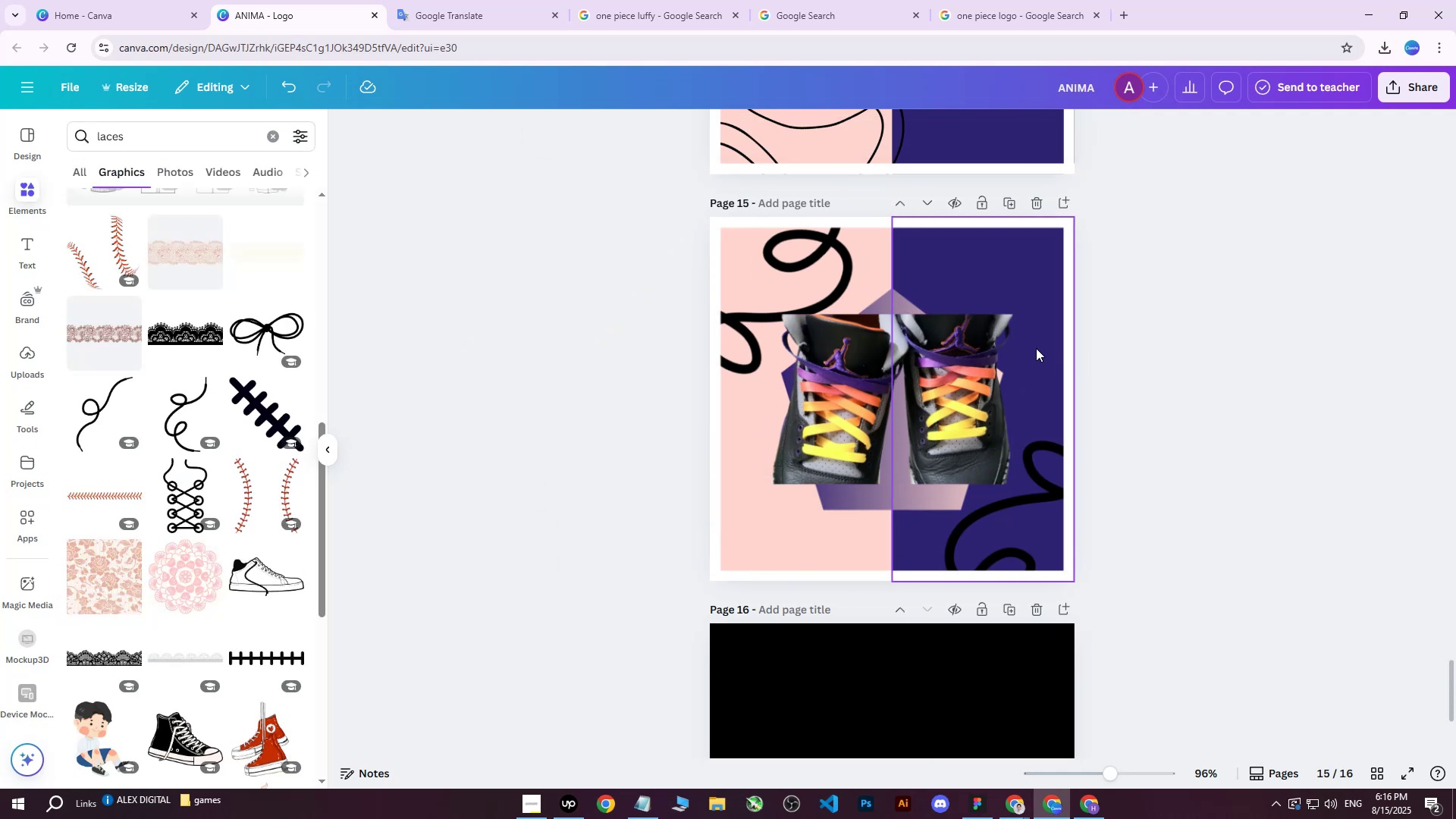 
left_click([639, 0])
 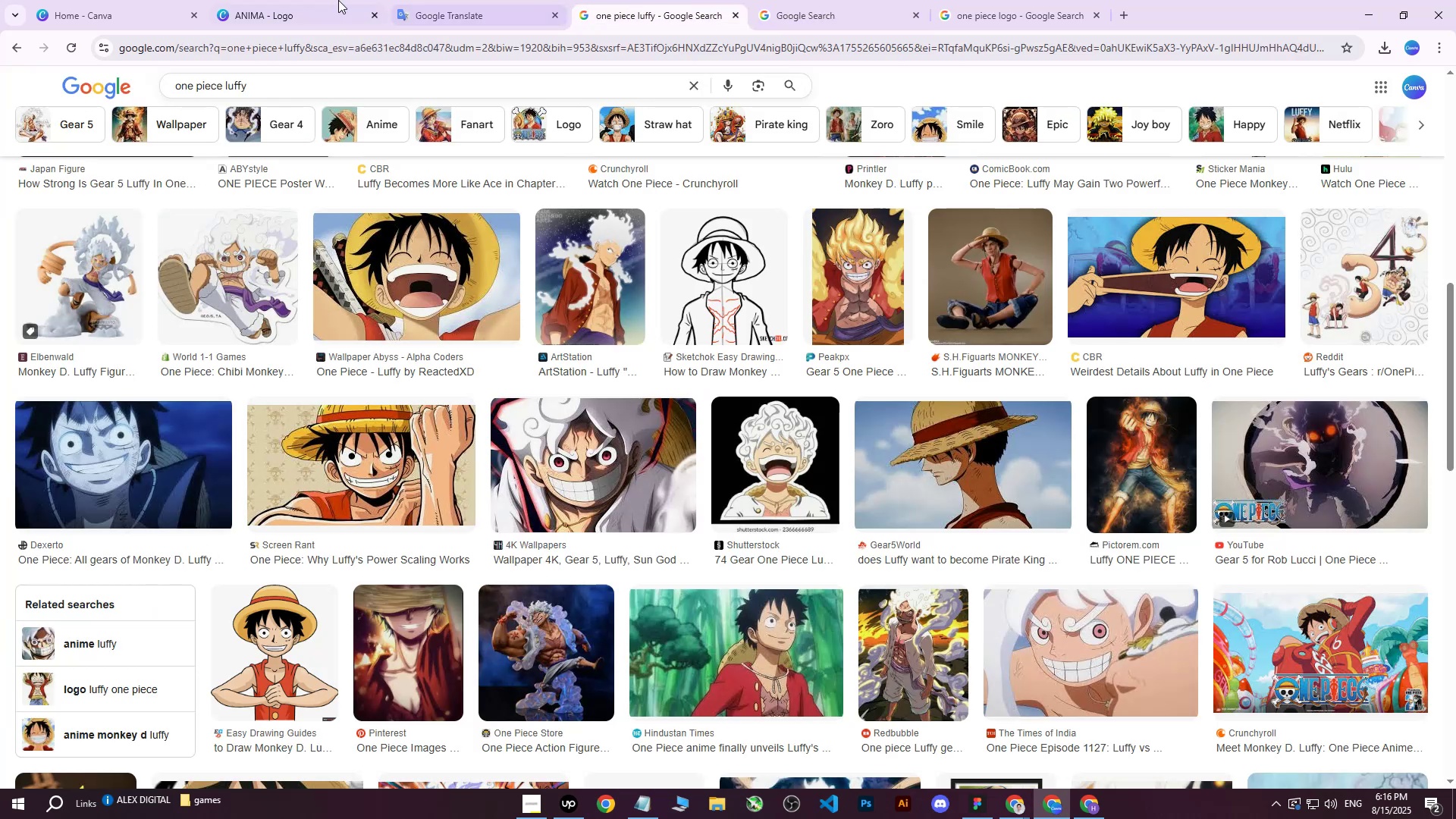 
left_click([326, 0])
 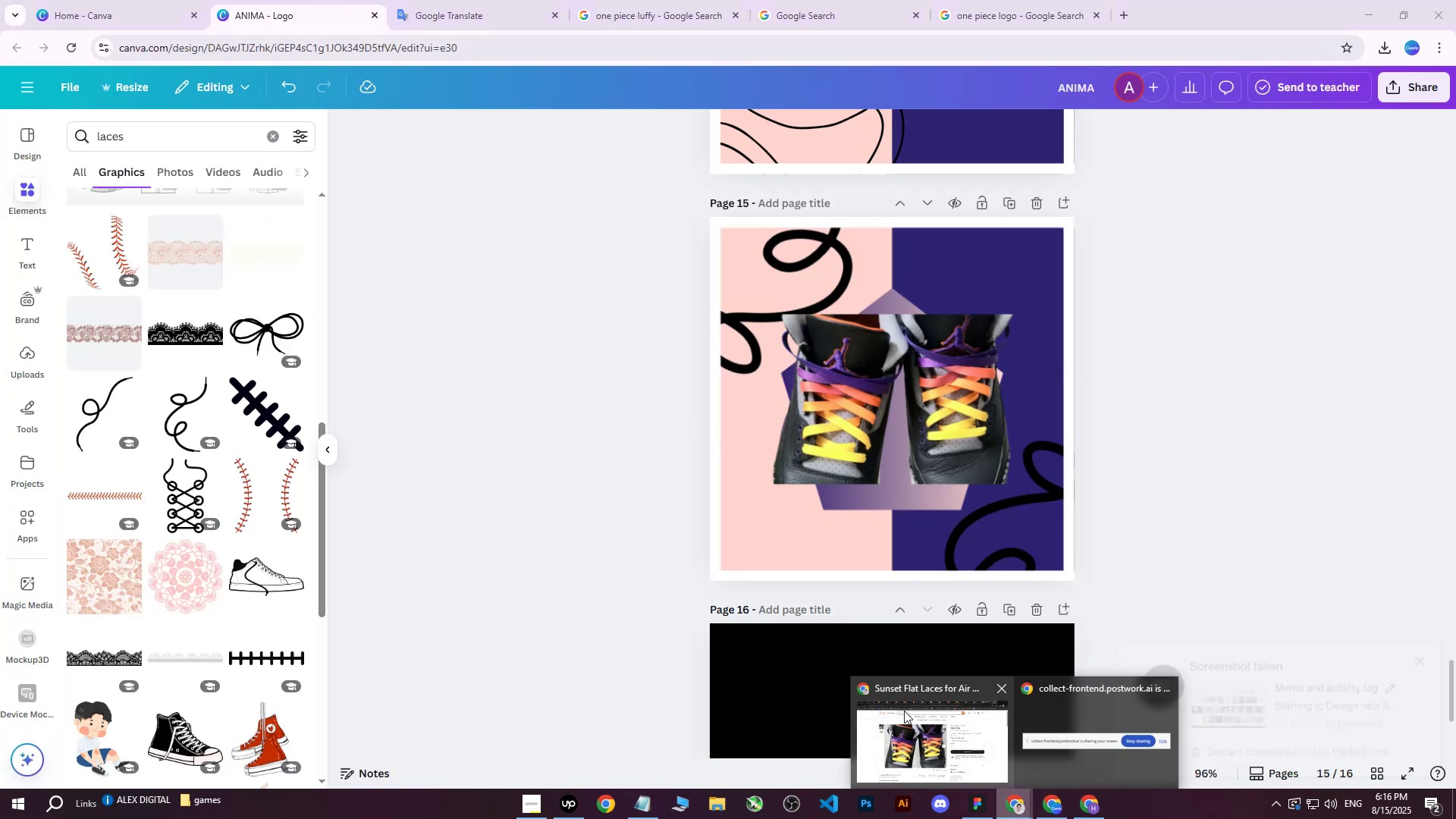 
double_click([899, 718])
 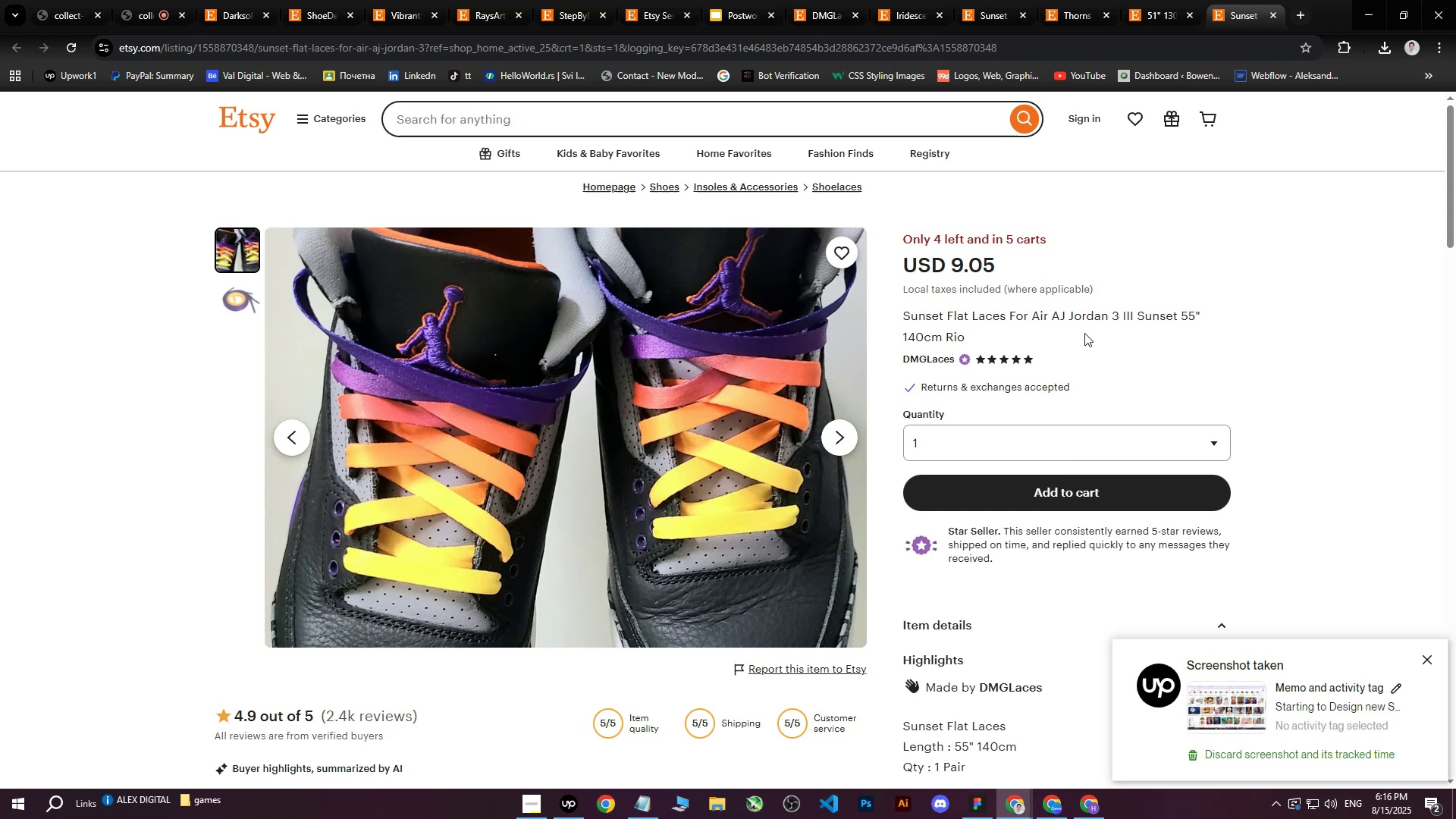 
scroll: coordinate [1084, 333], scroll_direction: up, amount: 3.0
 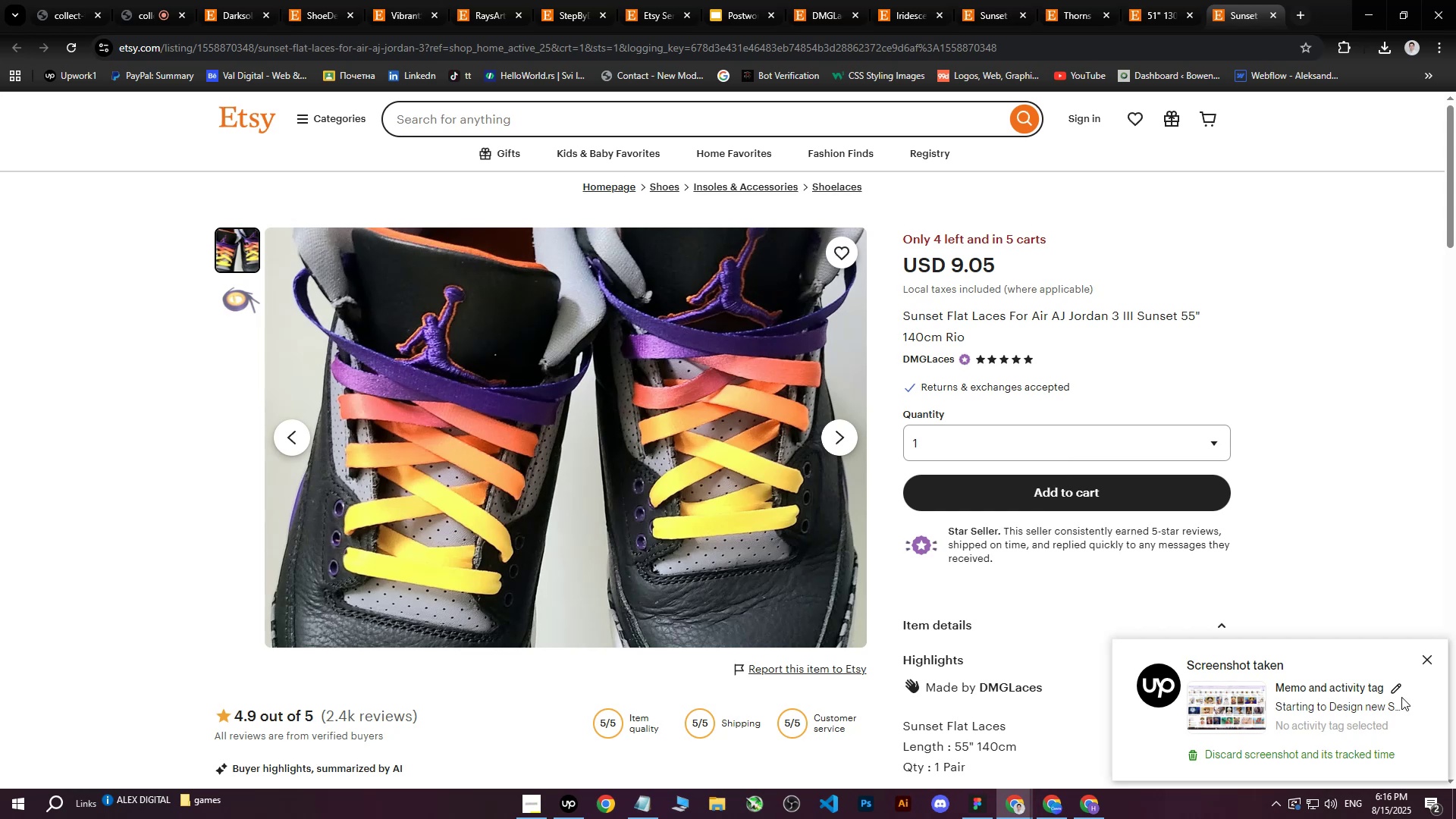 
left_click([1401, 688])
 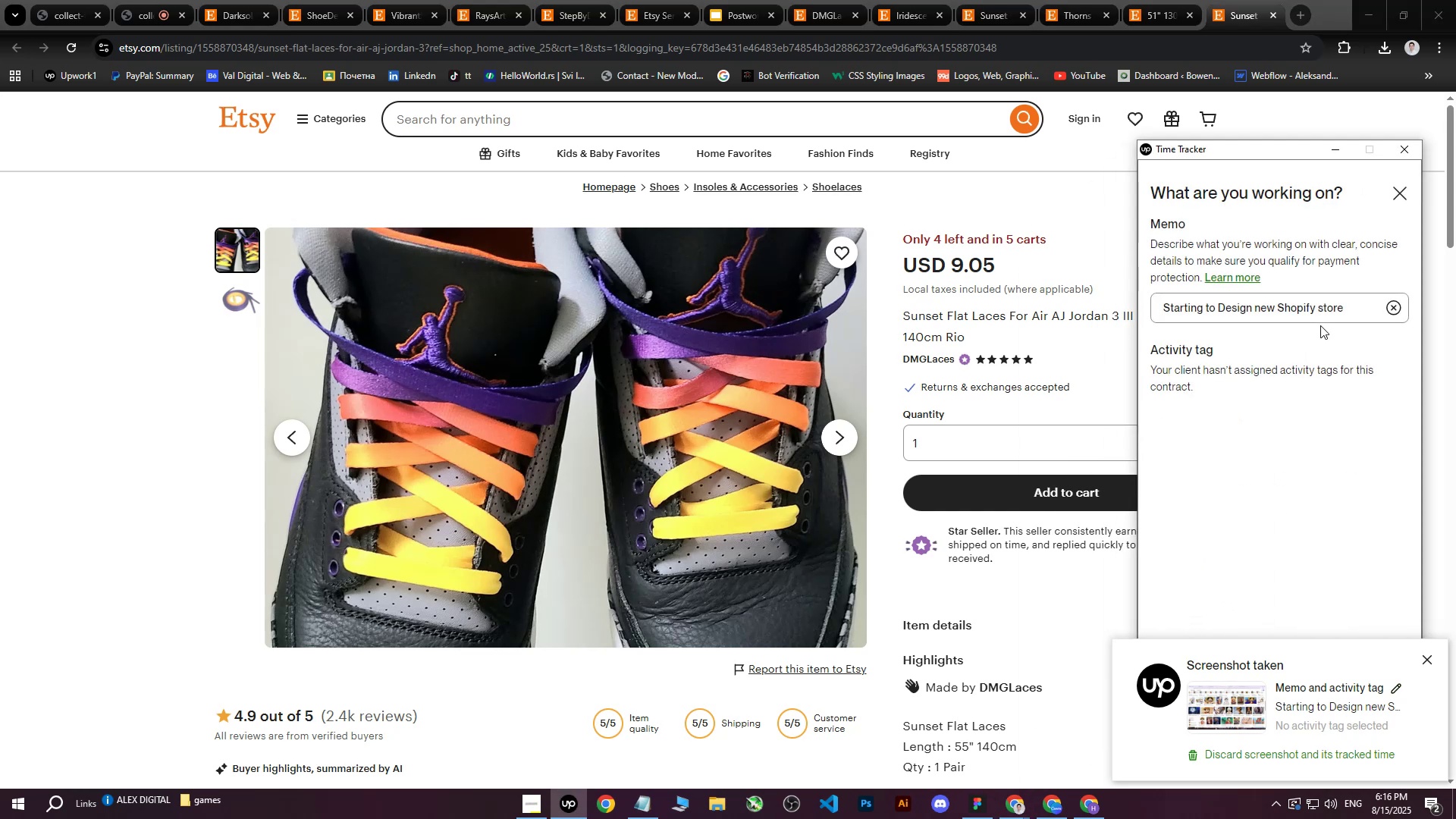 
left_click([1346, 312])
 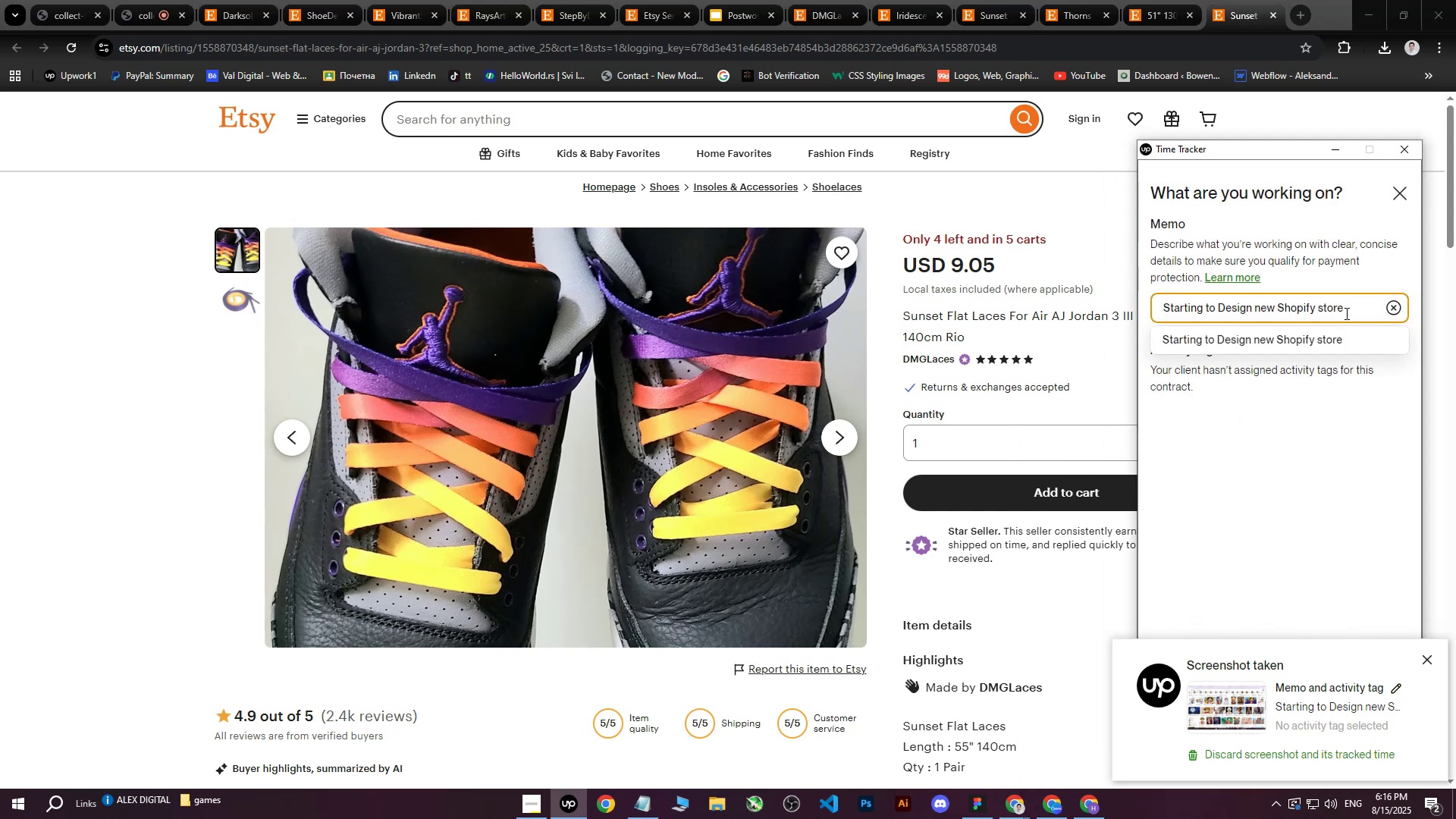 
left_click_drag(start_coordinate=[1350, 306], to_coordinate=[1348, 313])
 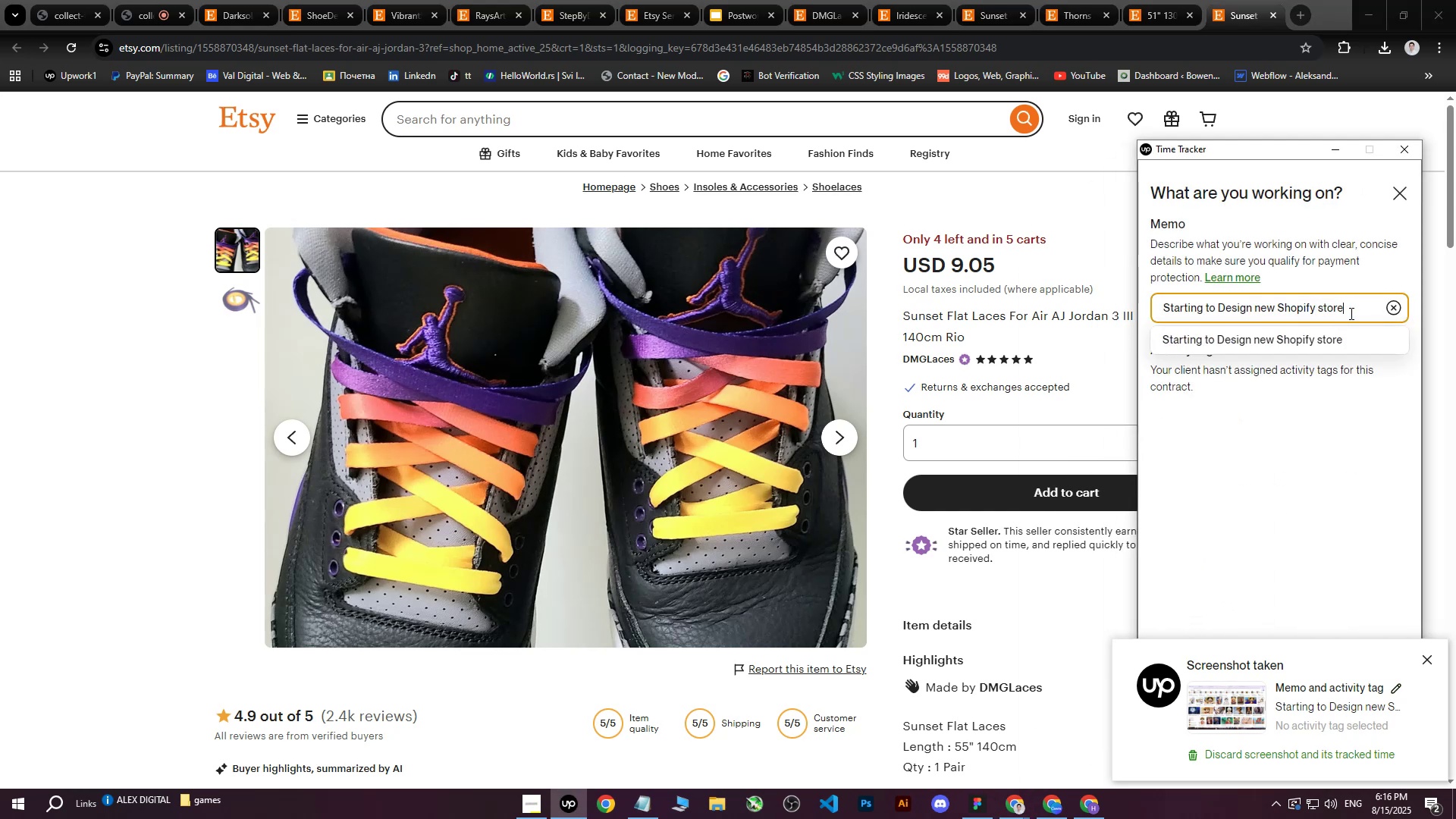 
type( for a)
key(Backspace)
type(Anime shoes )
 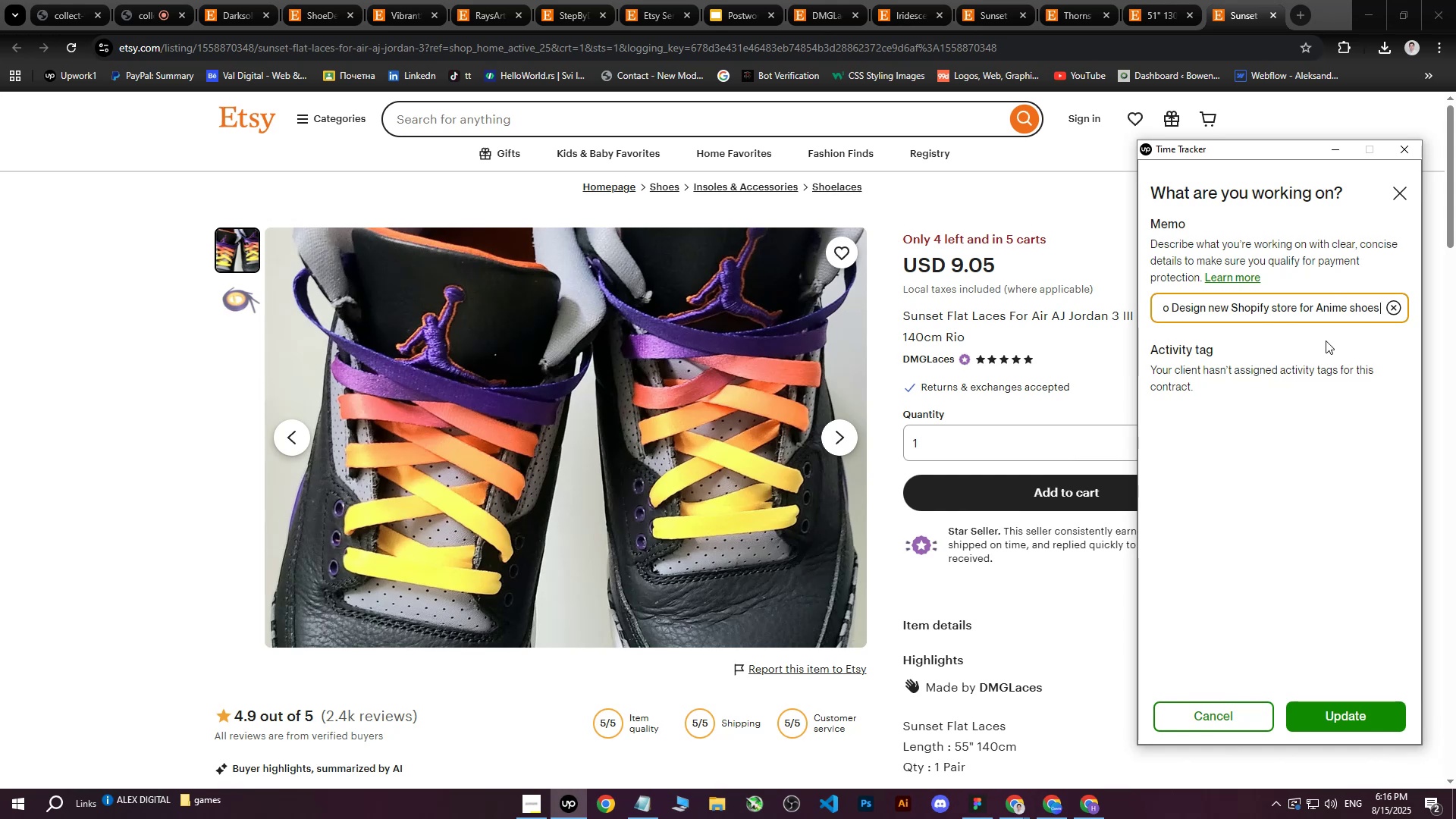 
left_click([1347, 713])
 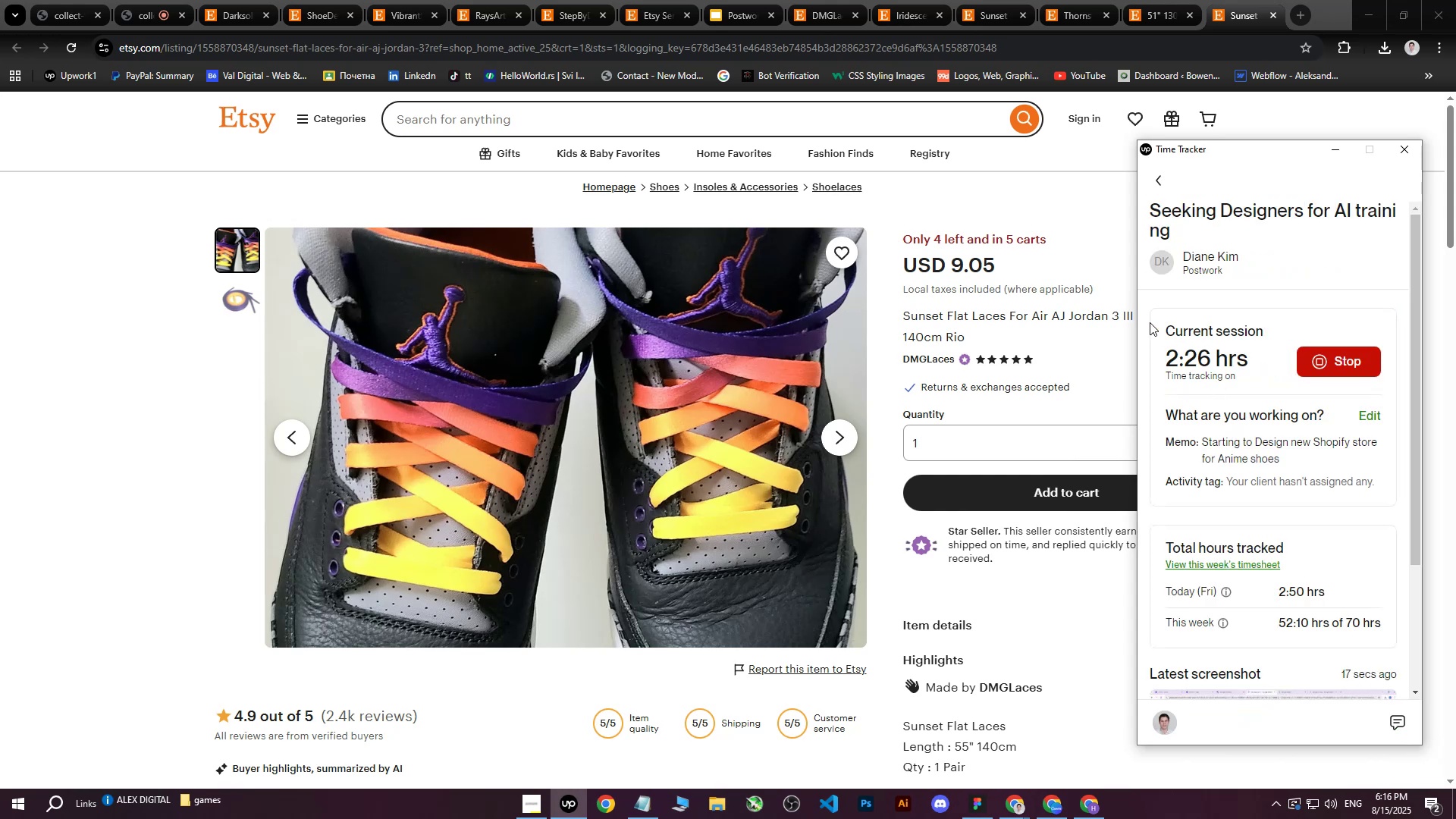 
wait(5.15)
 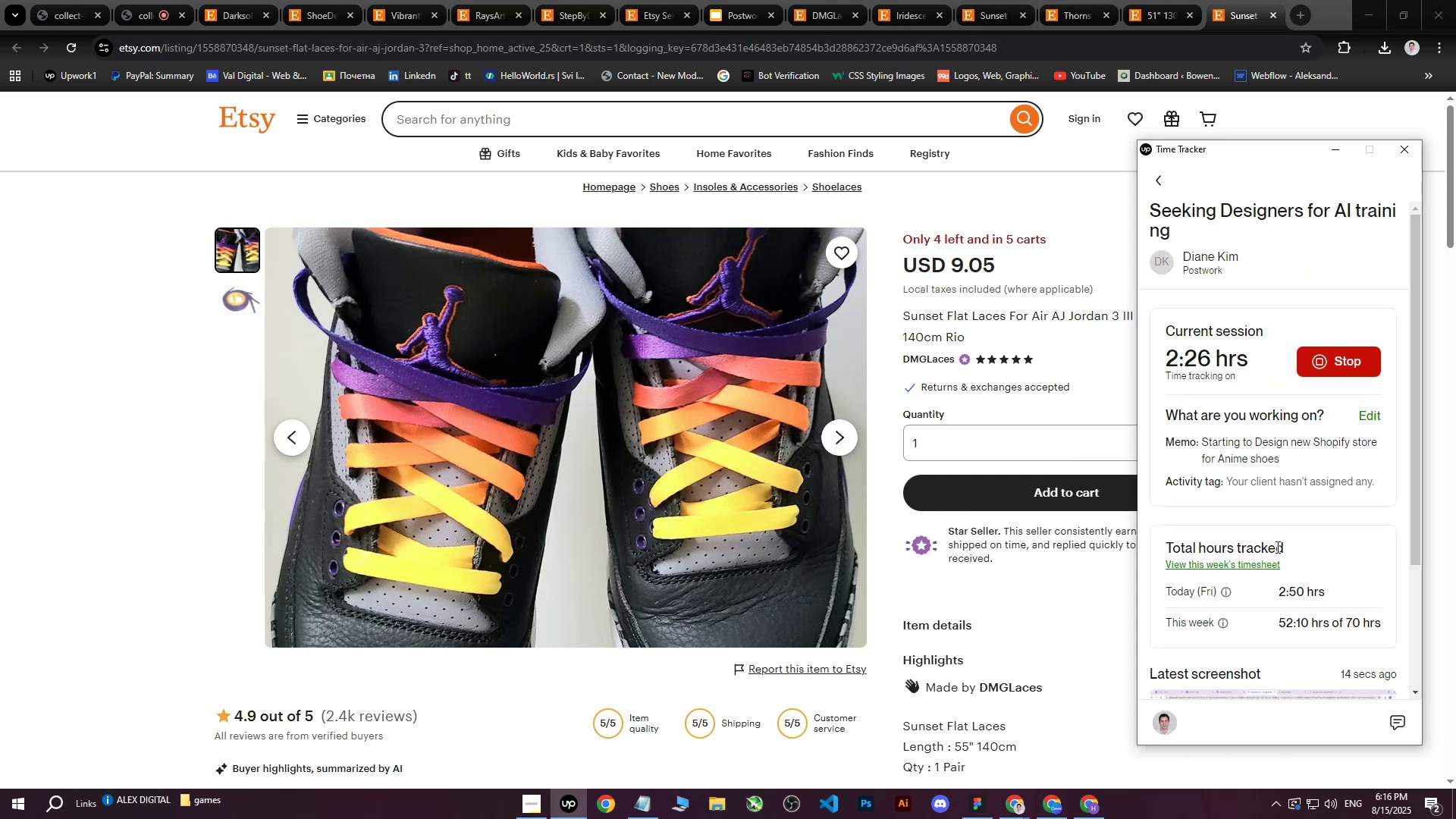 
left_click([1326, 151])
 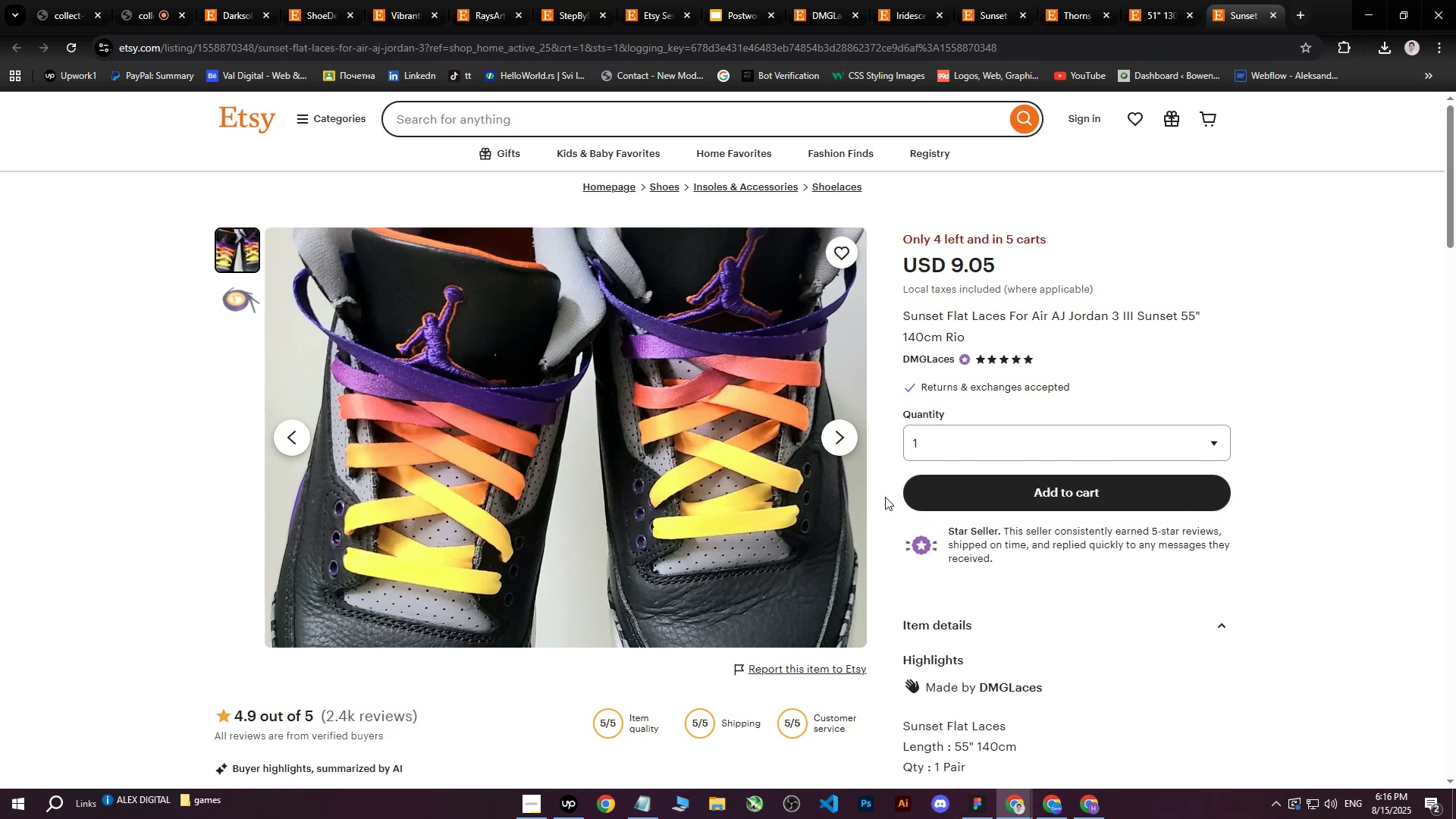 
wait(11.02)
 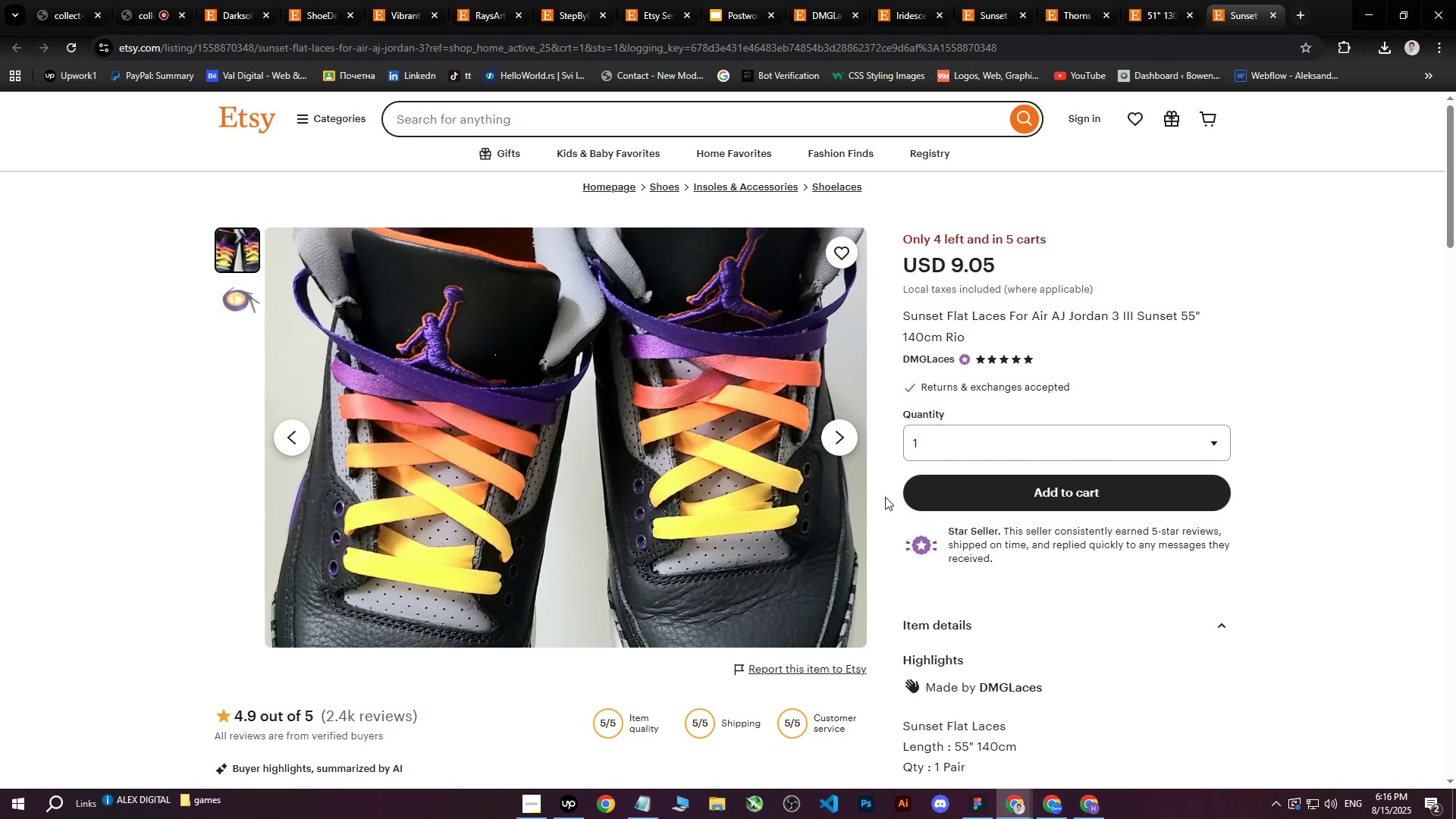 
left_click([221, 304])
 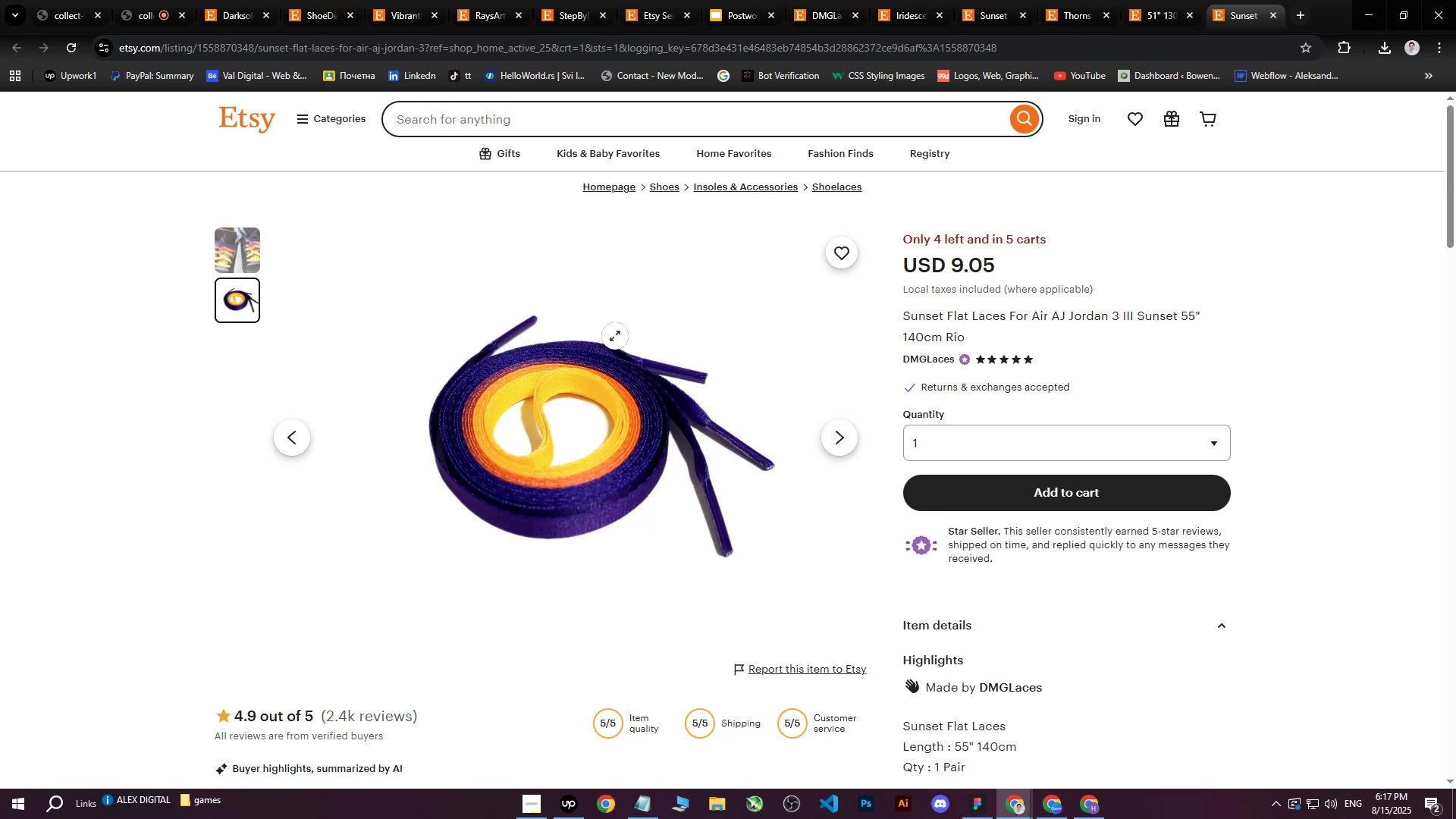 
wait(5.83)
 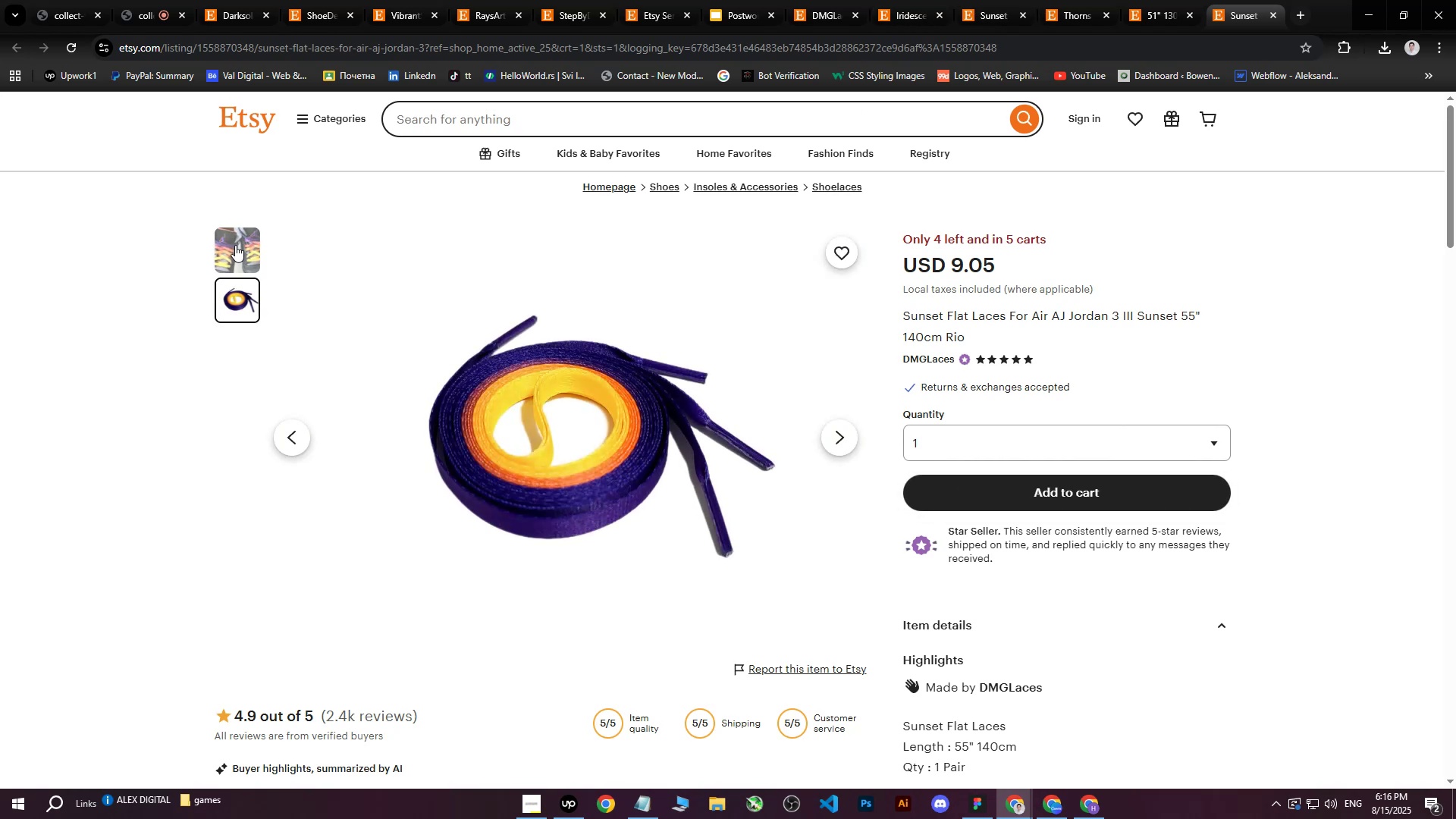 
left_click([223, 256])
 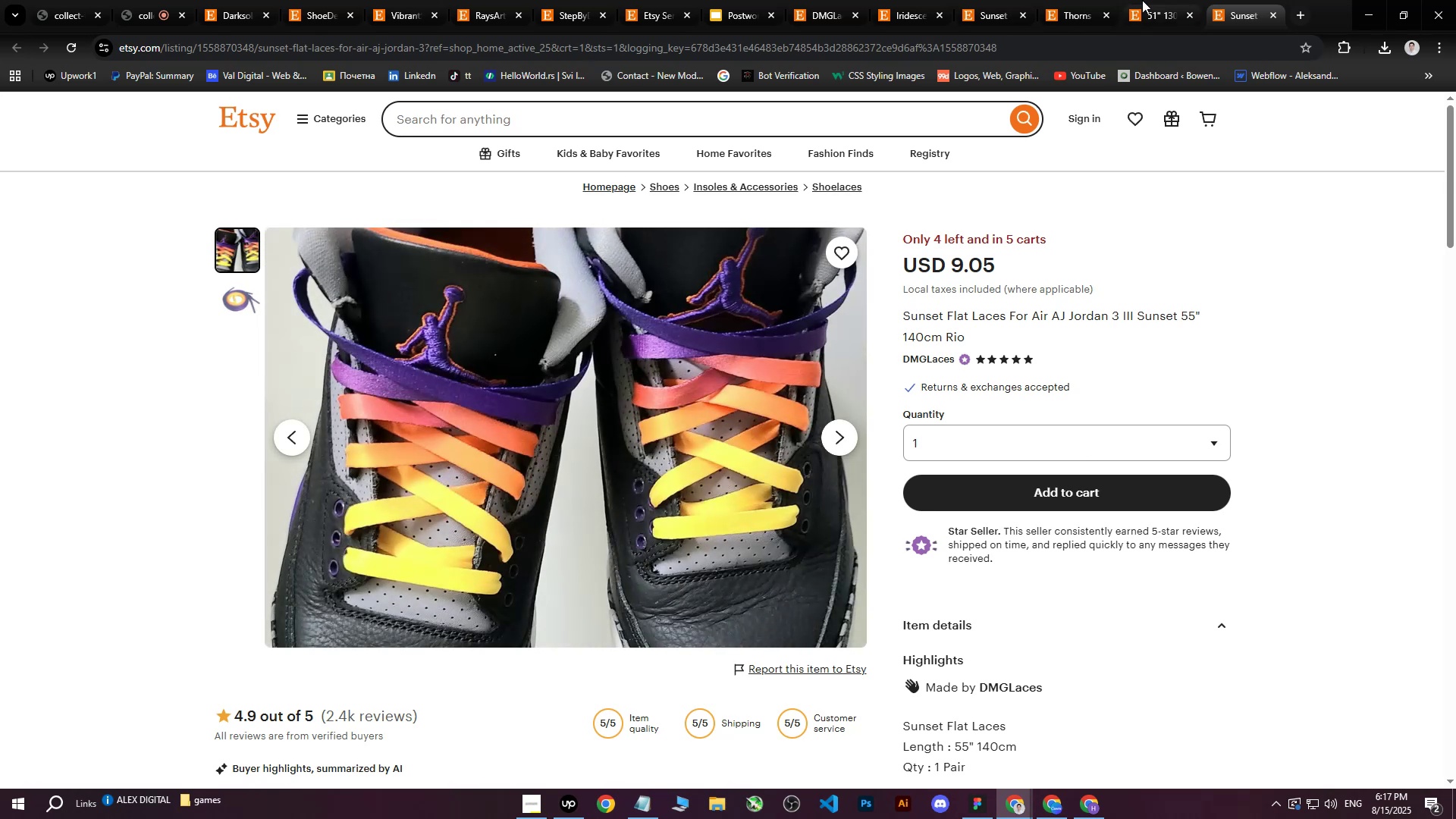 
left_click([1174, 0])
 